 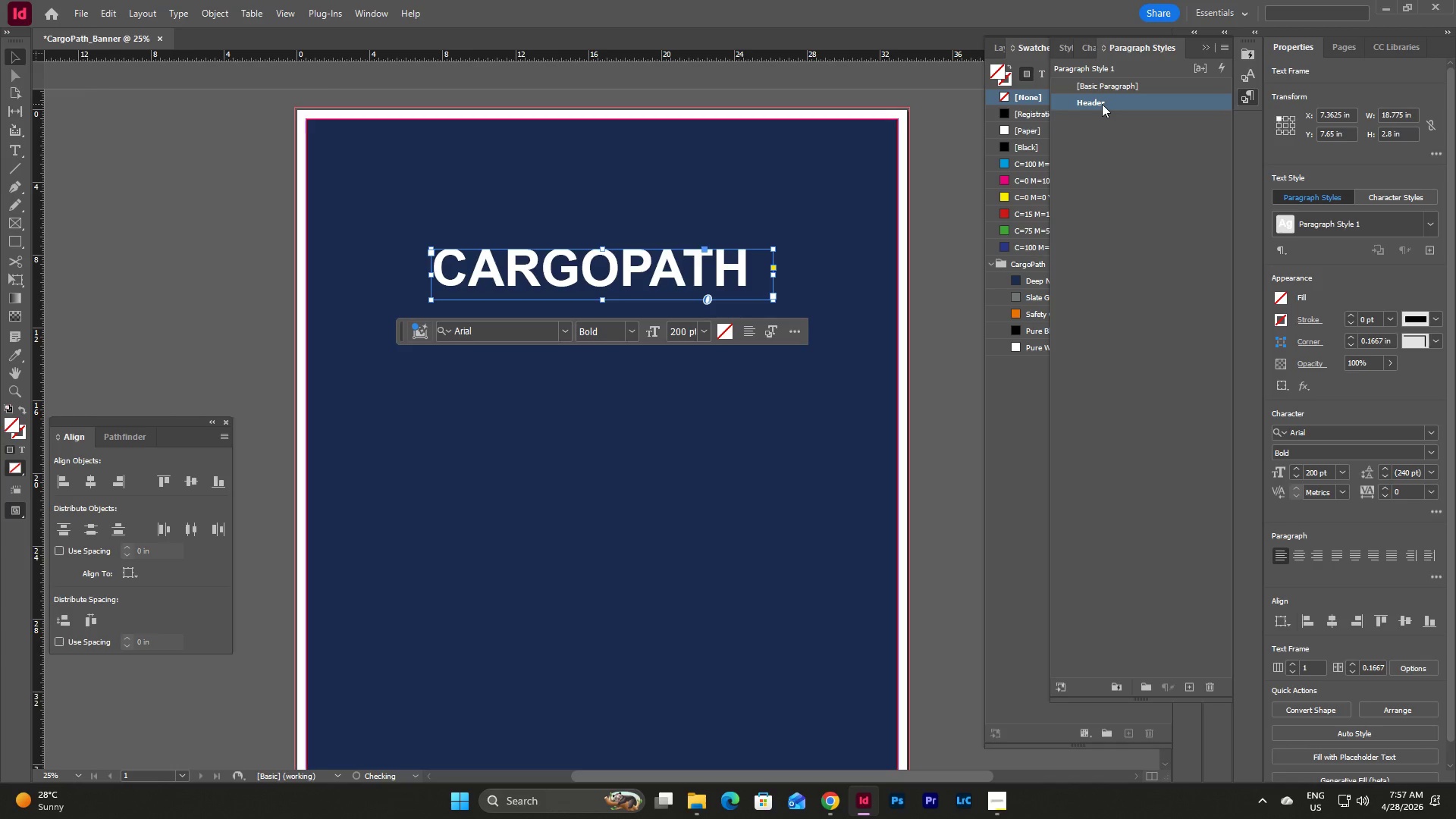 
right_click([1102, 104])
 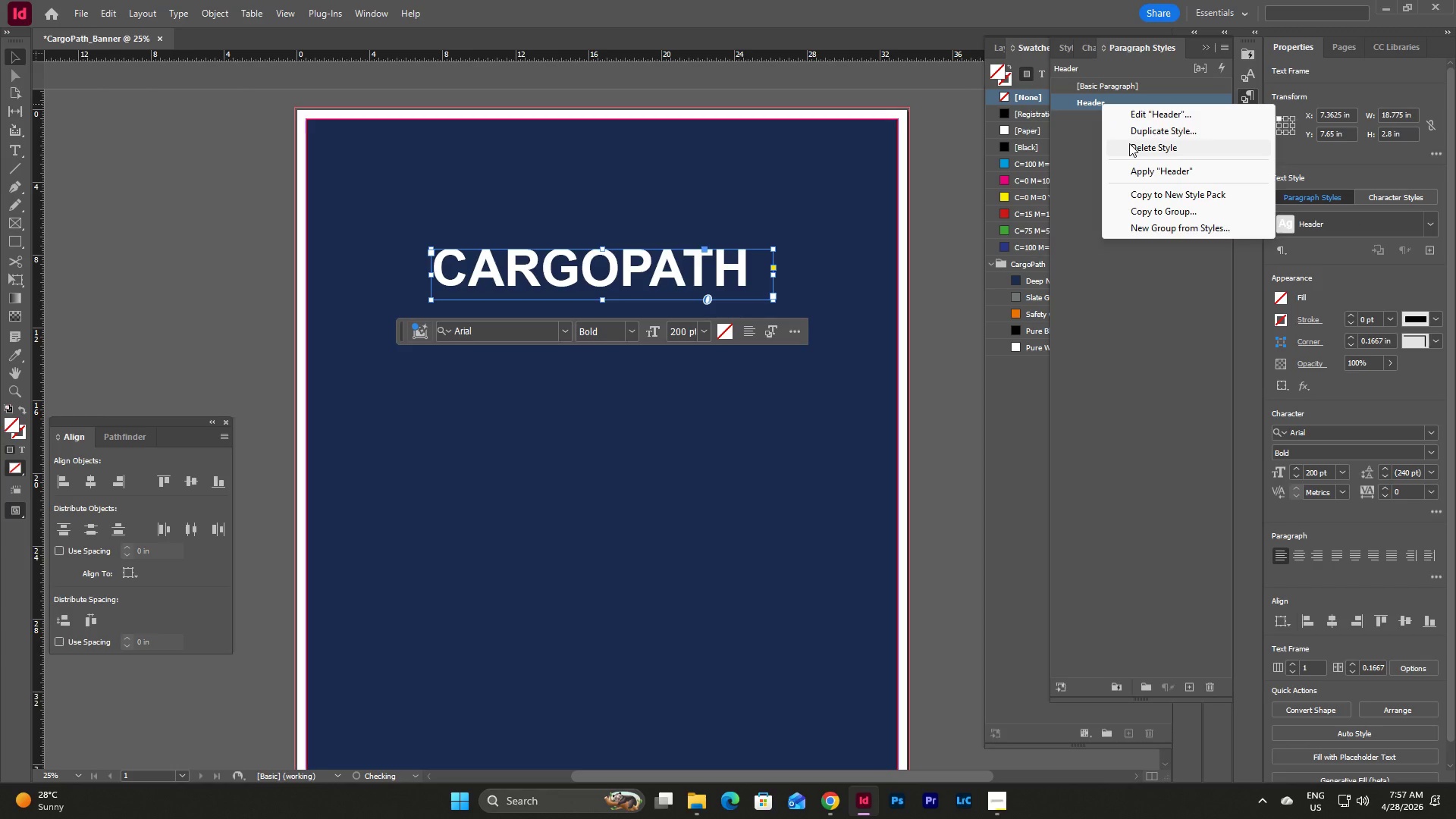 
left_click([1124, 146])
 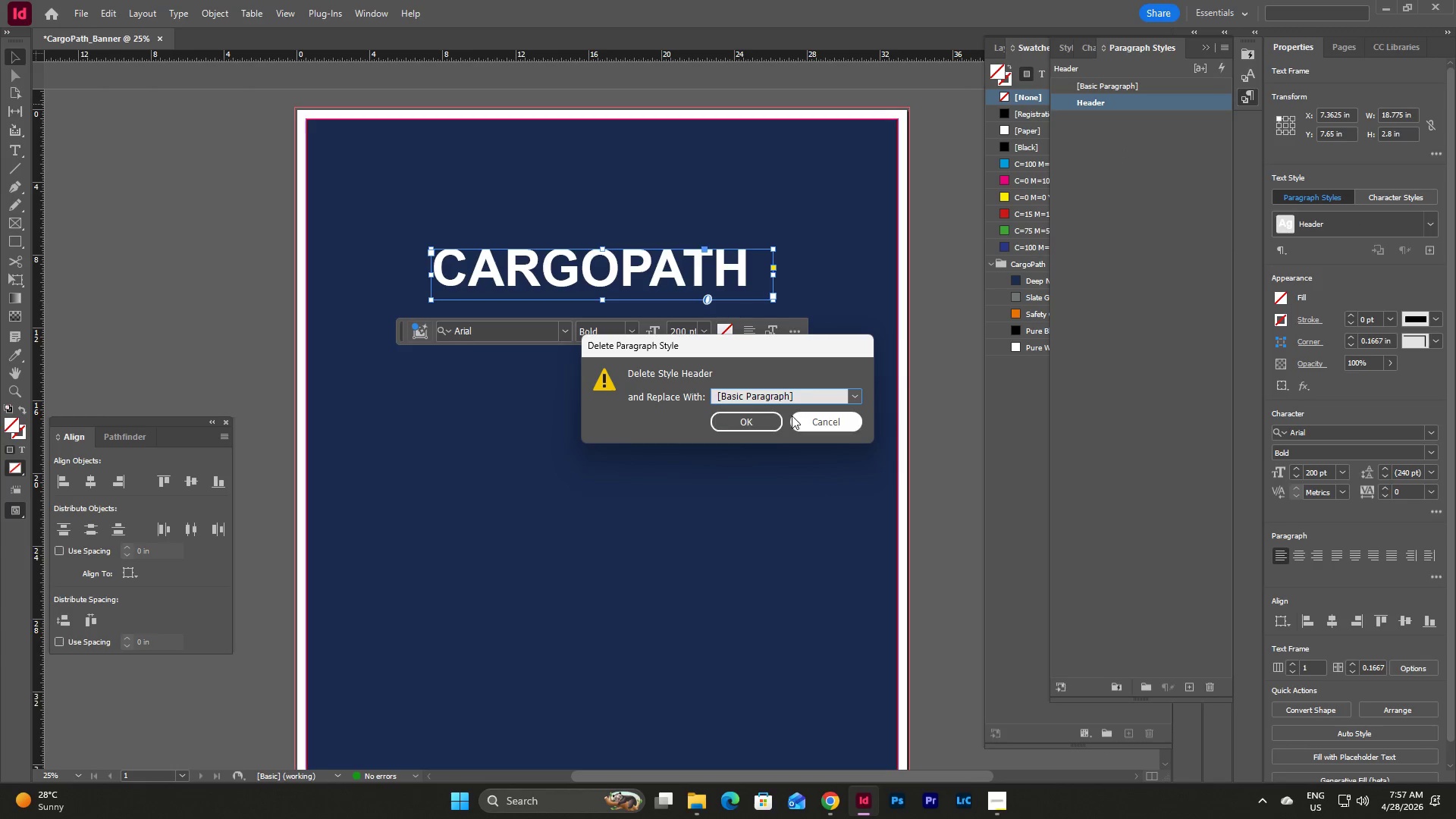 
left_click([830, 419])
 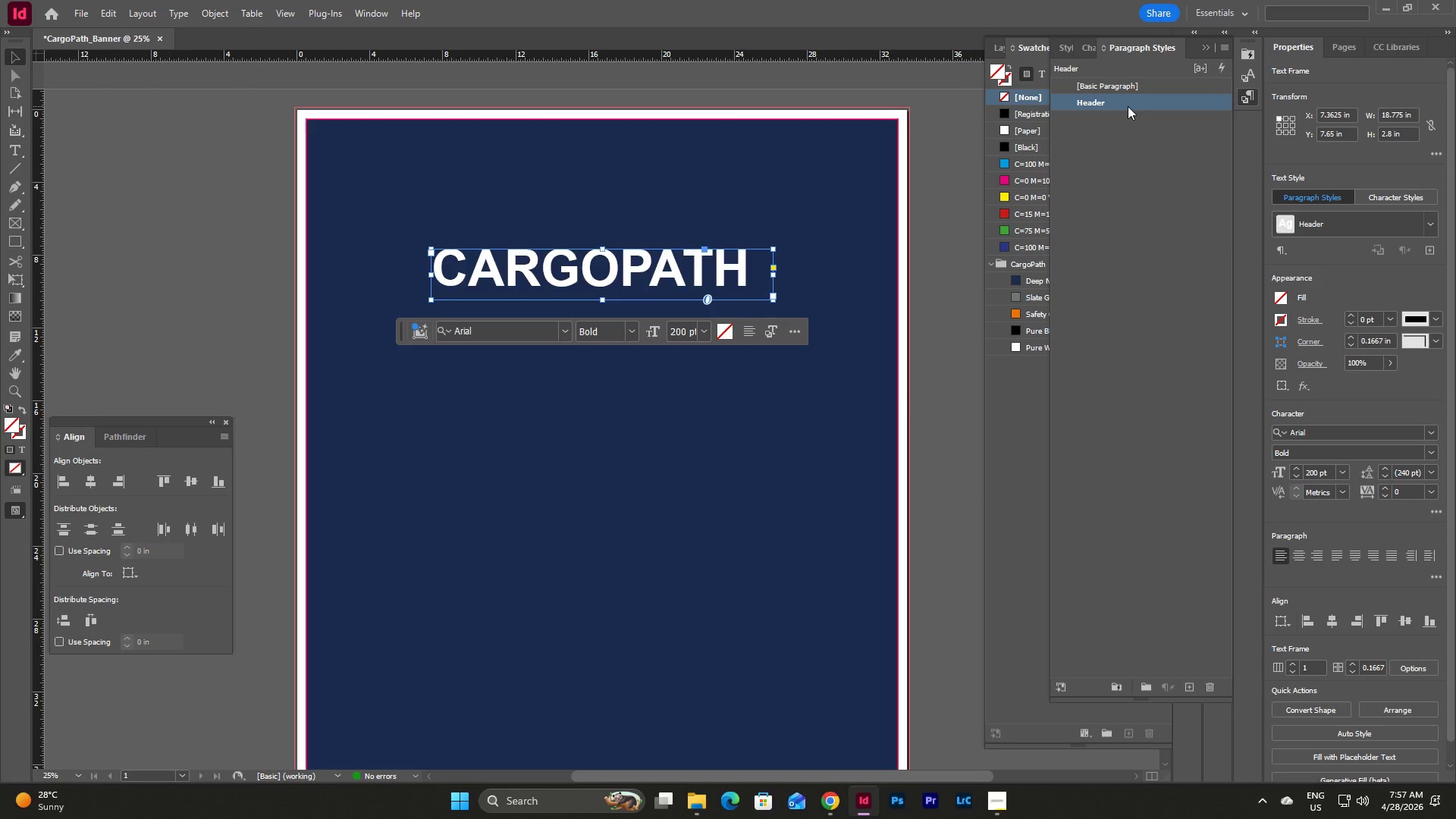 
double_click([1128, 106])
 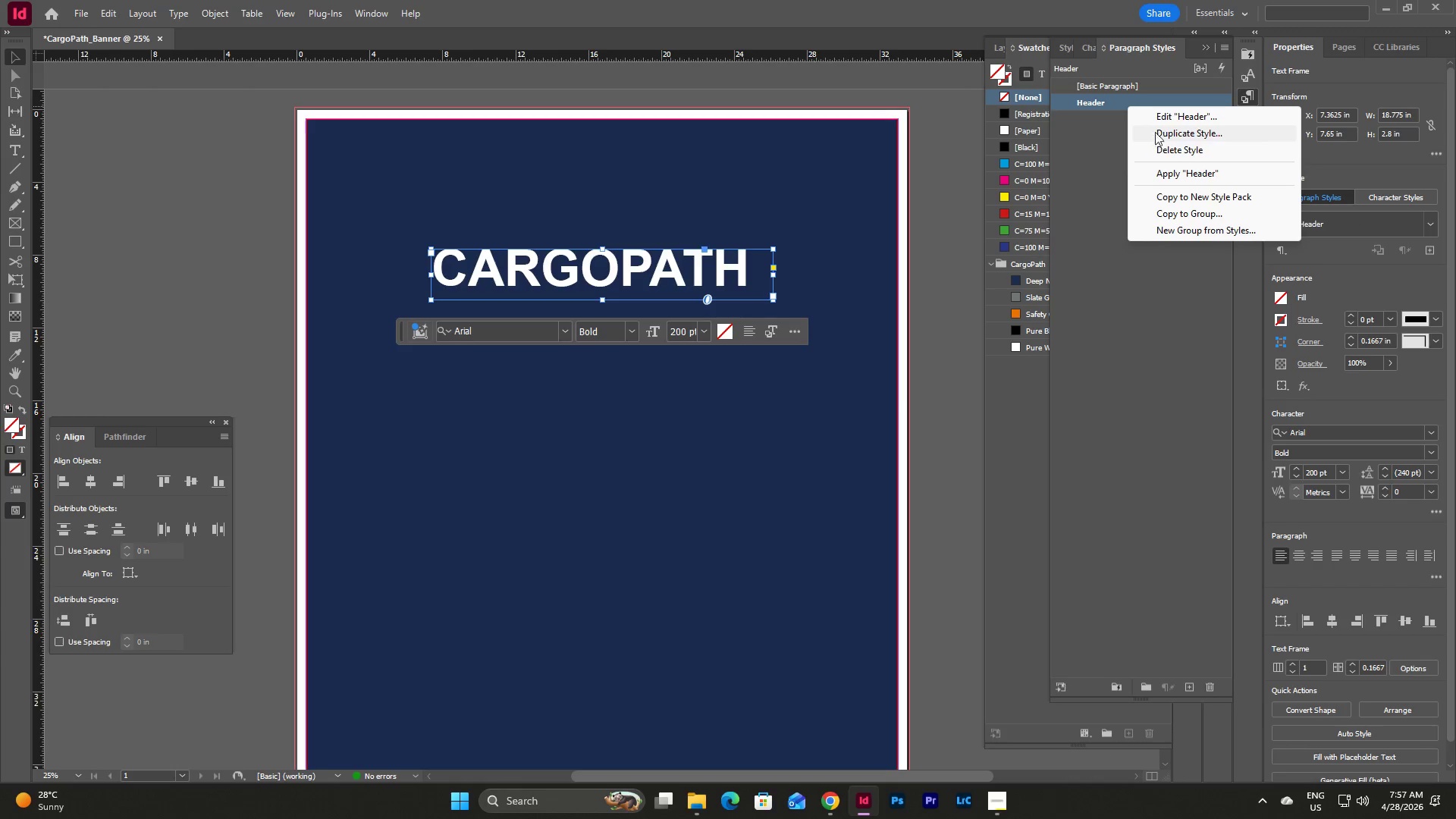 
left_click([1089, 131])
 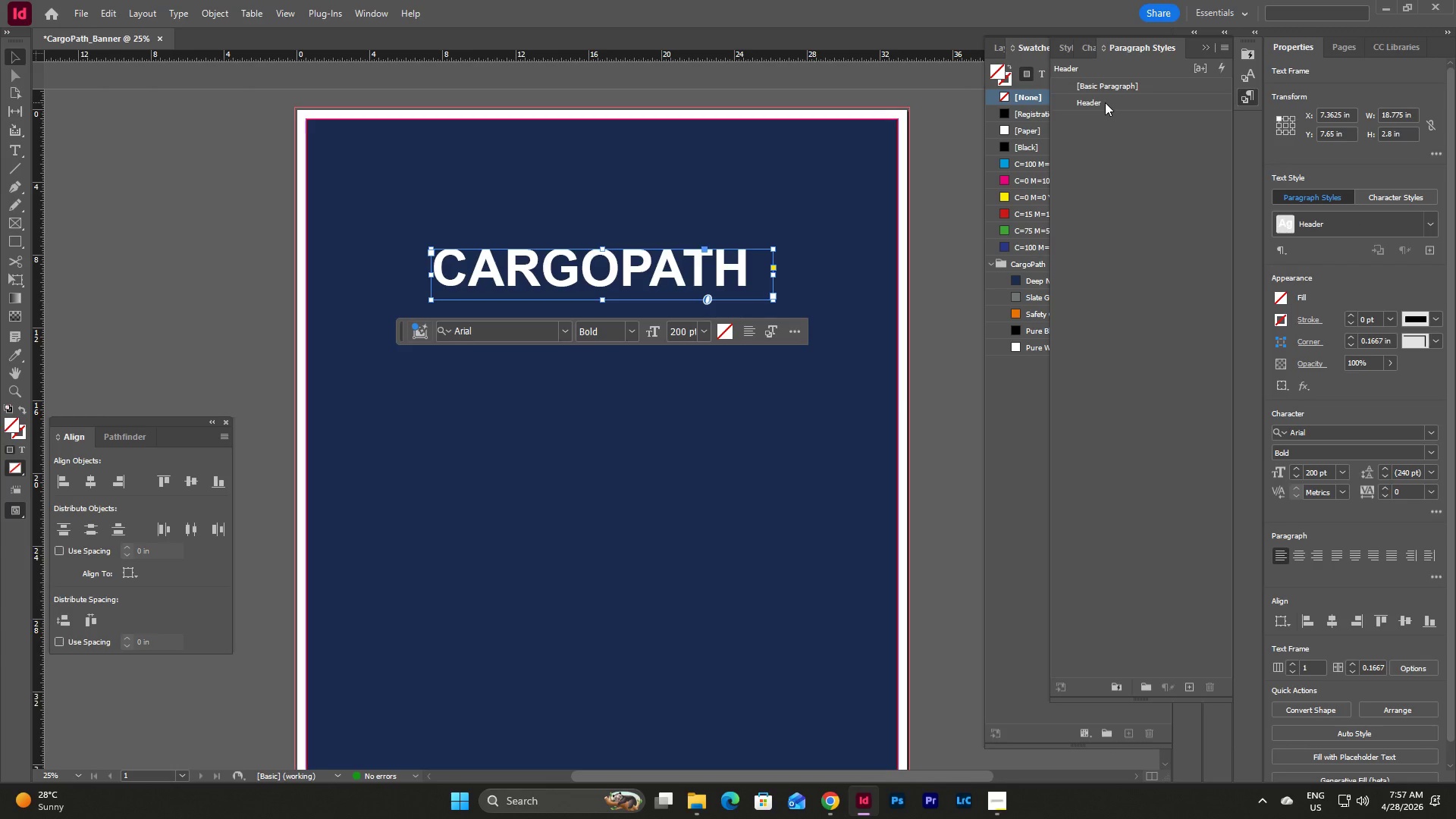 
left_click([1105, 102])
 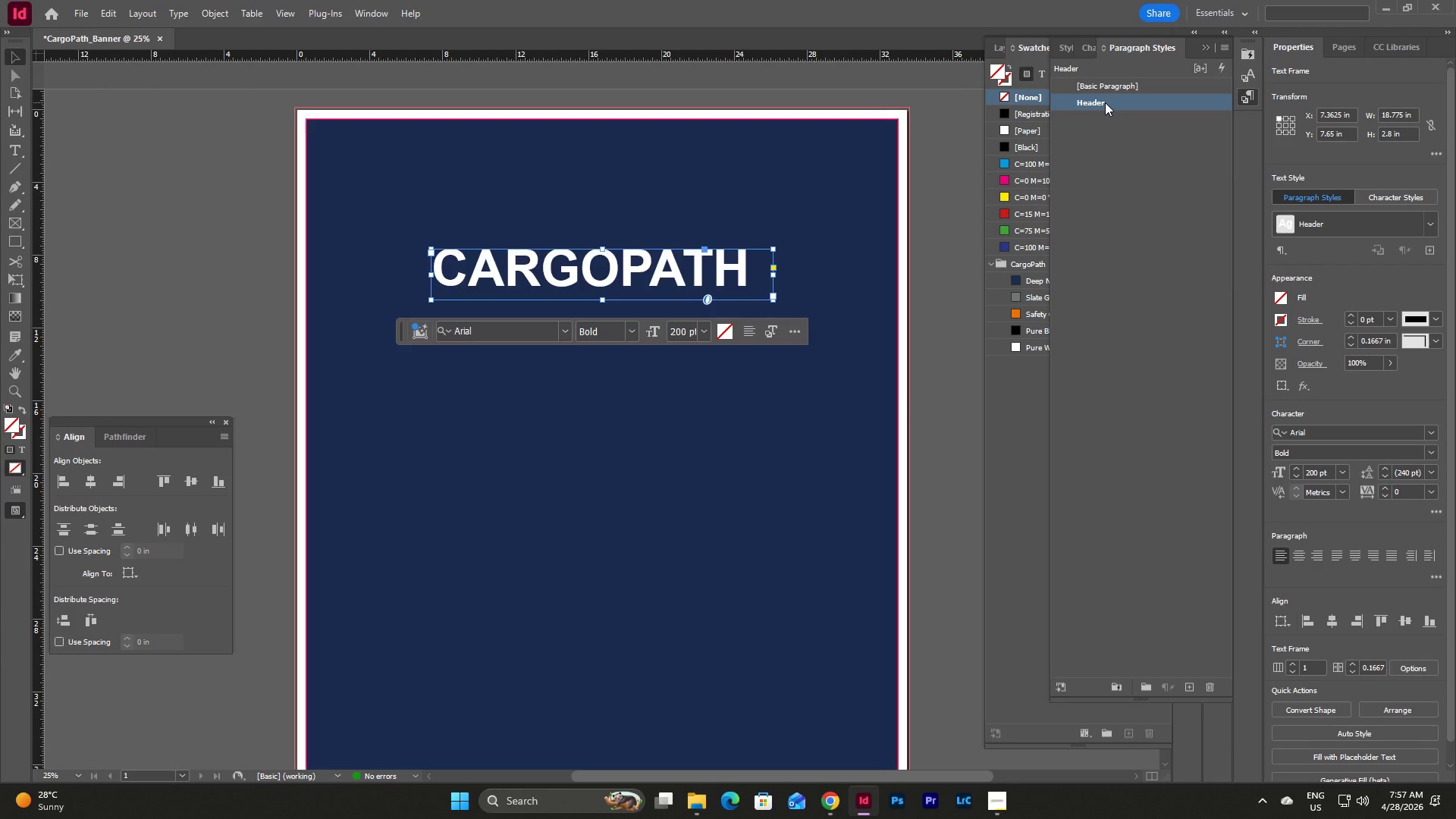 
left_click([1127, 176])
 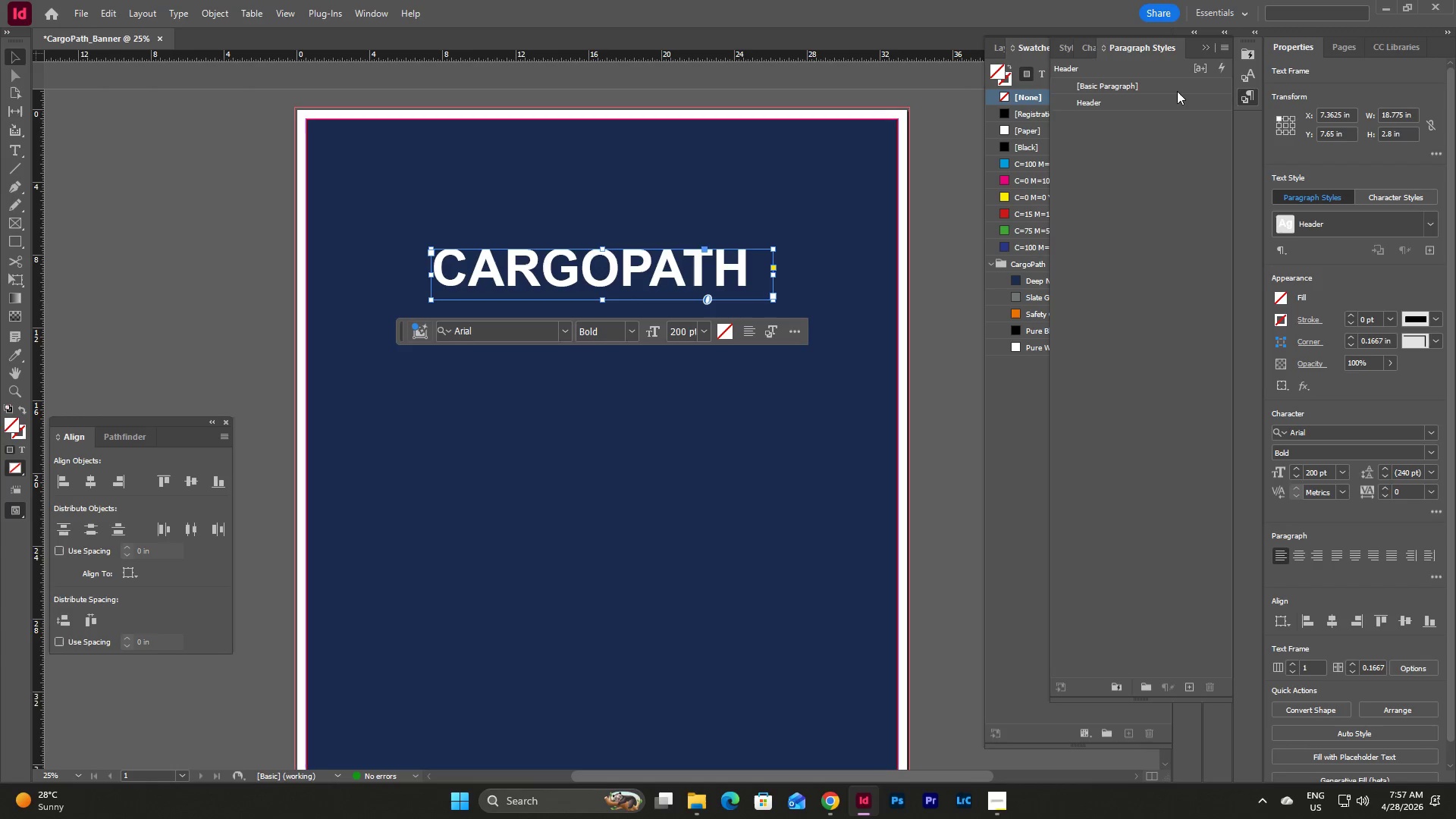 
double_click([1147, 100])
 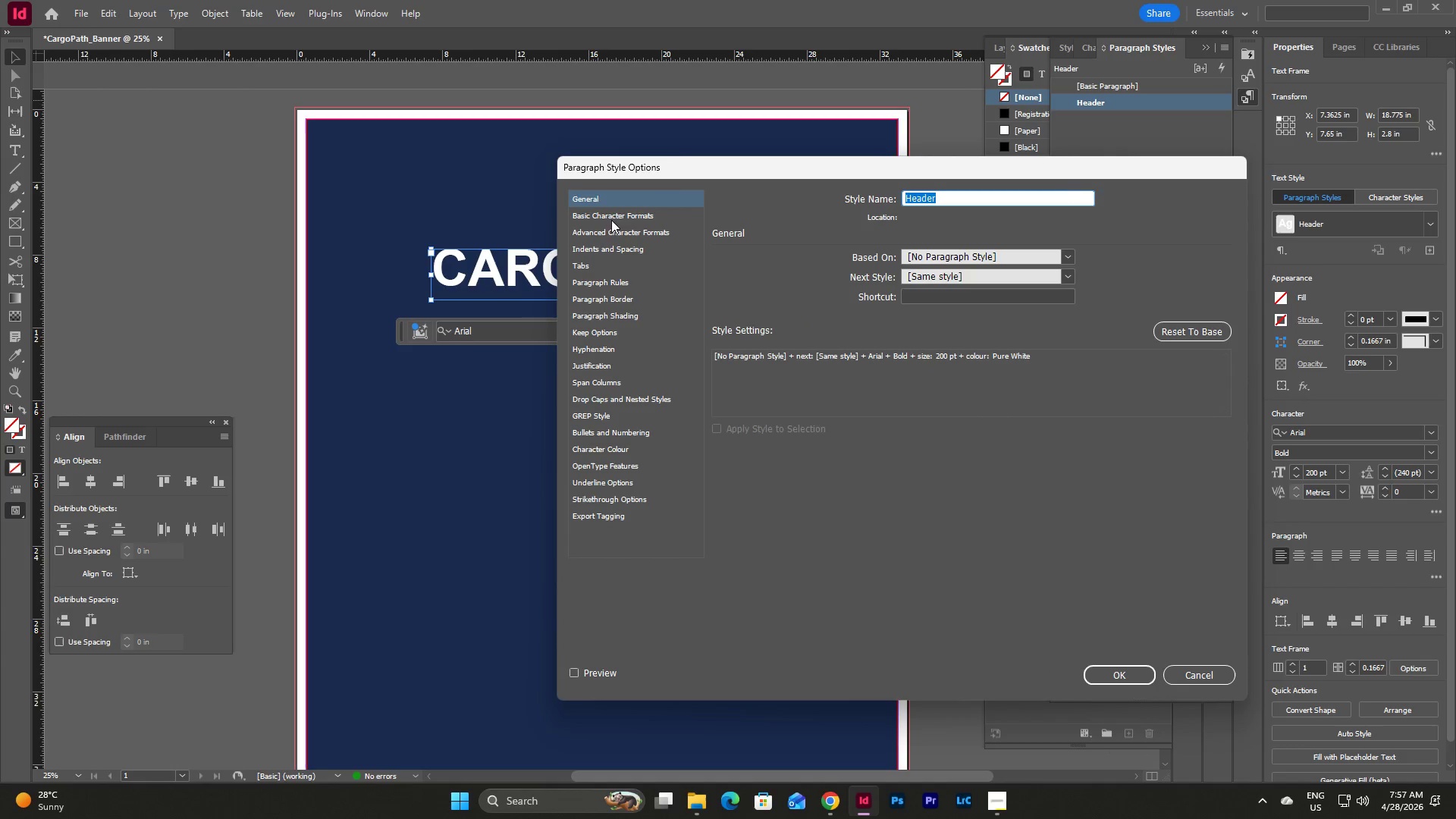 
double_click([632, 213])
 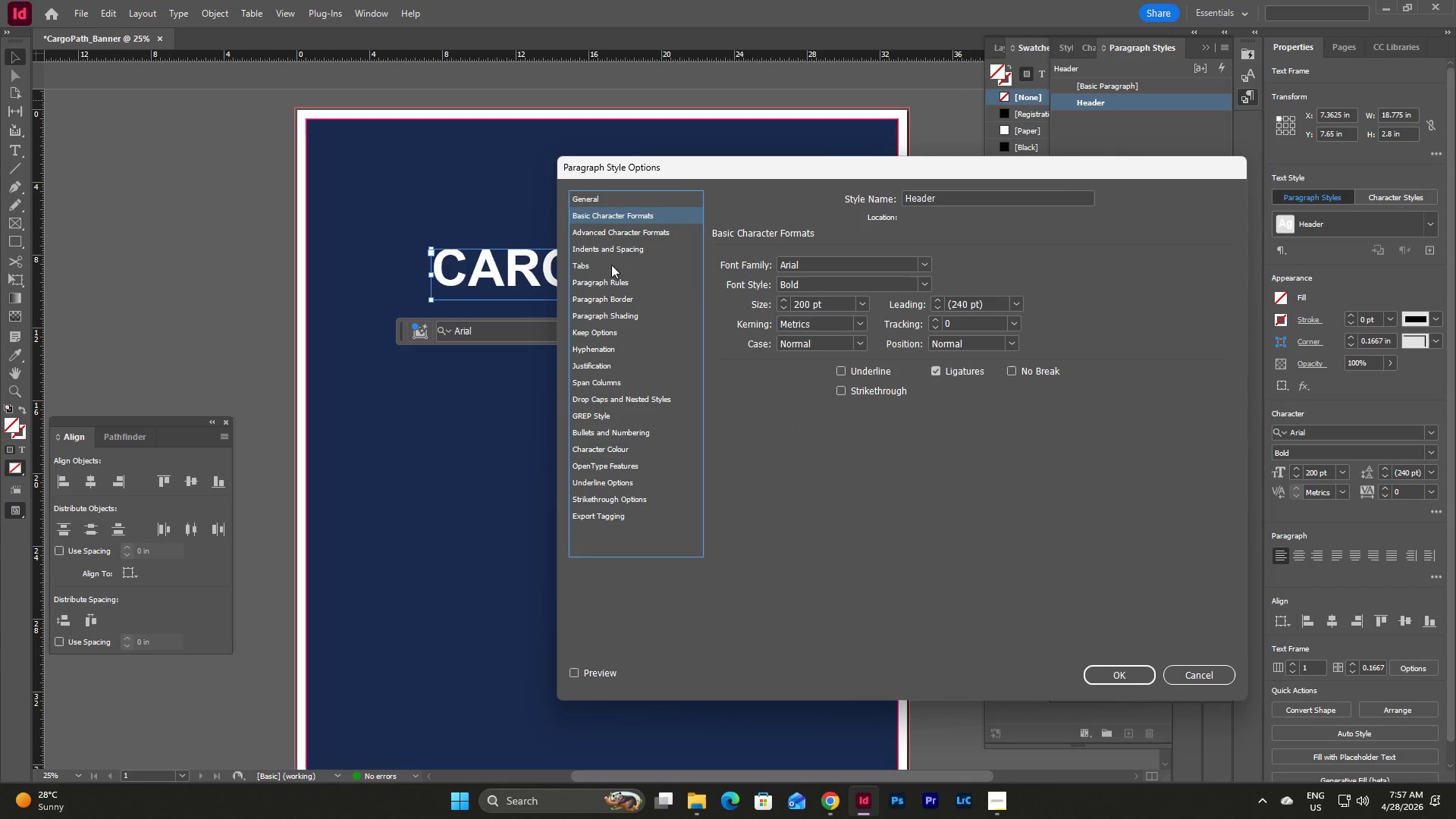 
left_click([642, 234])
 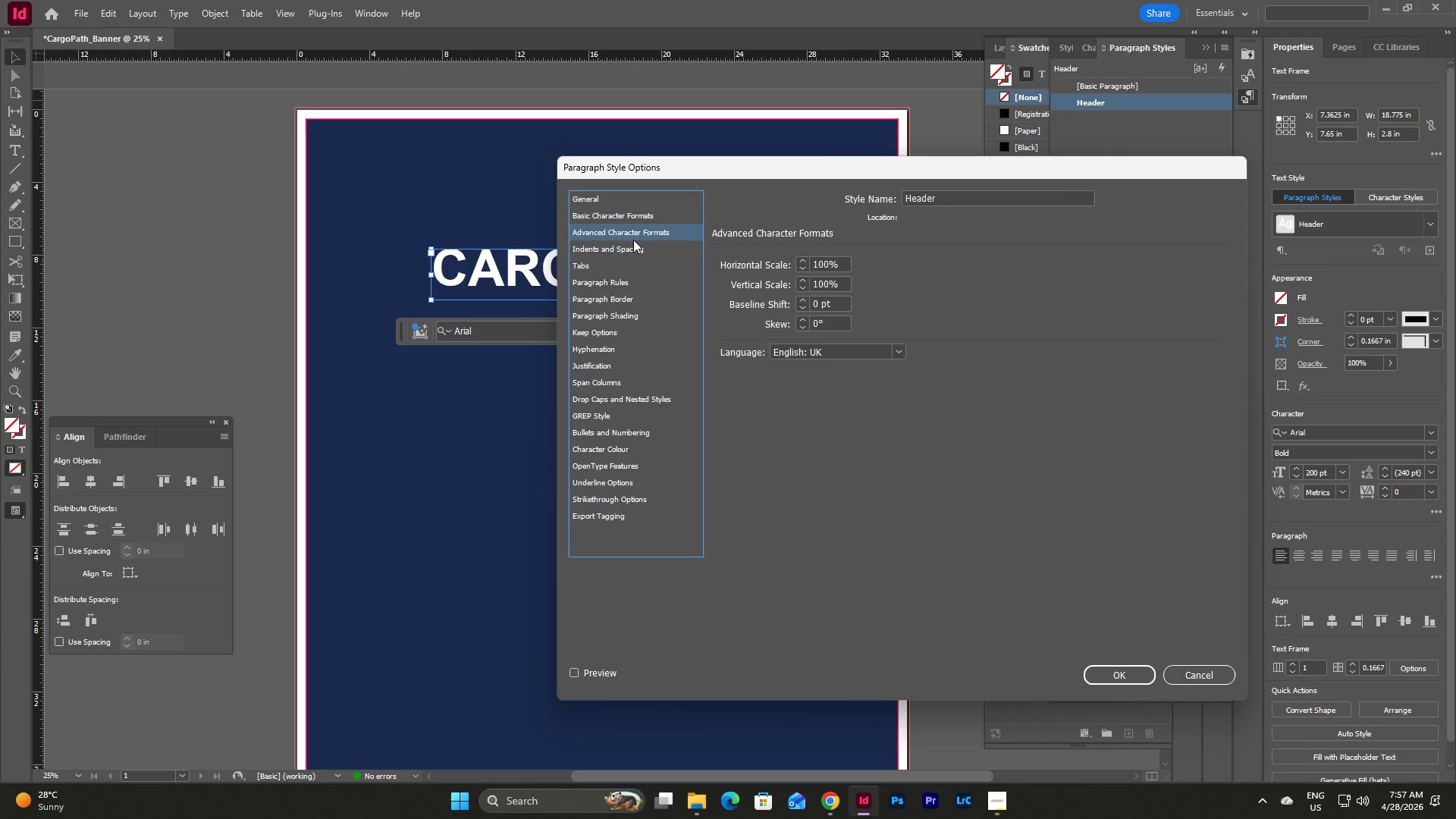 
left_click([620, 250])
 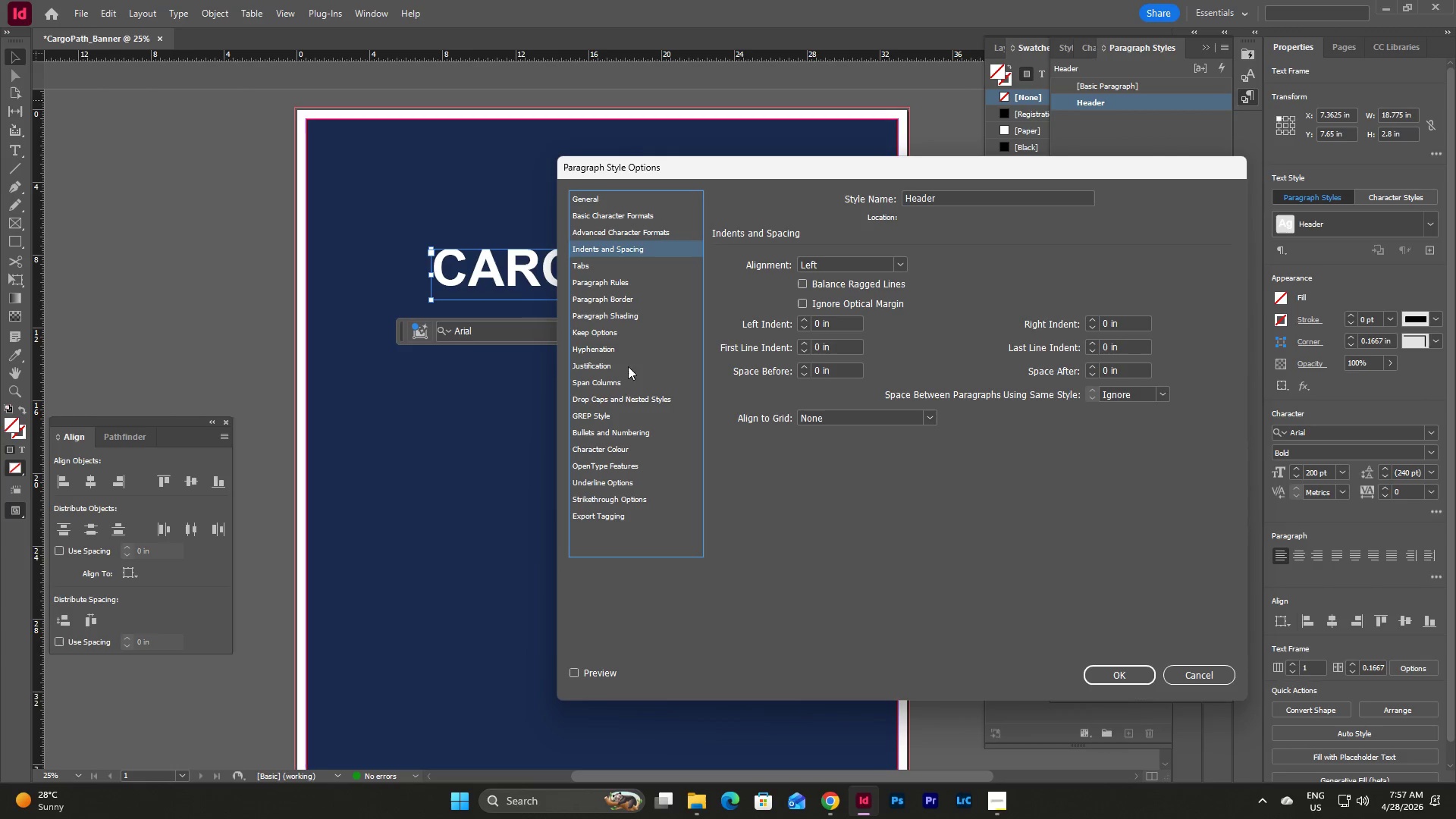 
left_click([596, 379])
 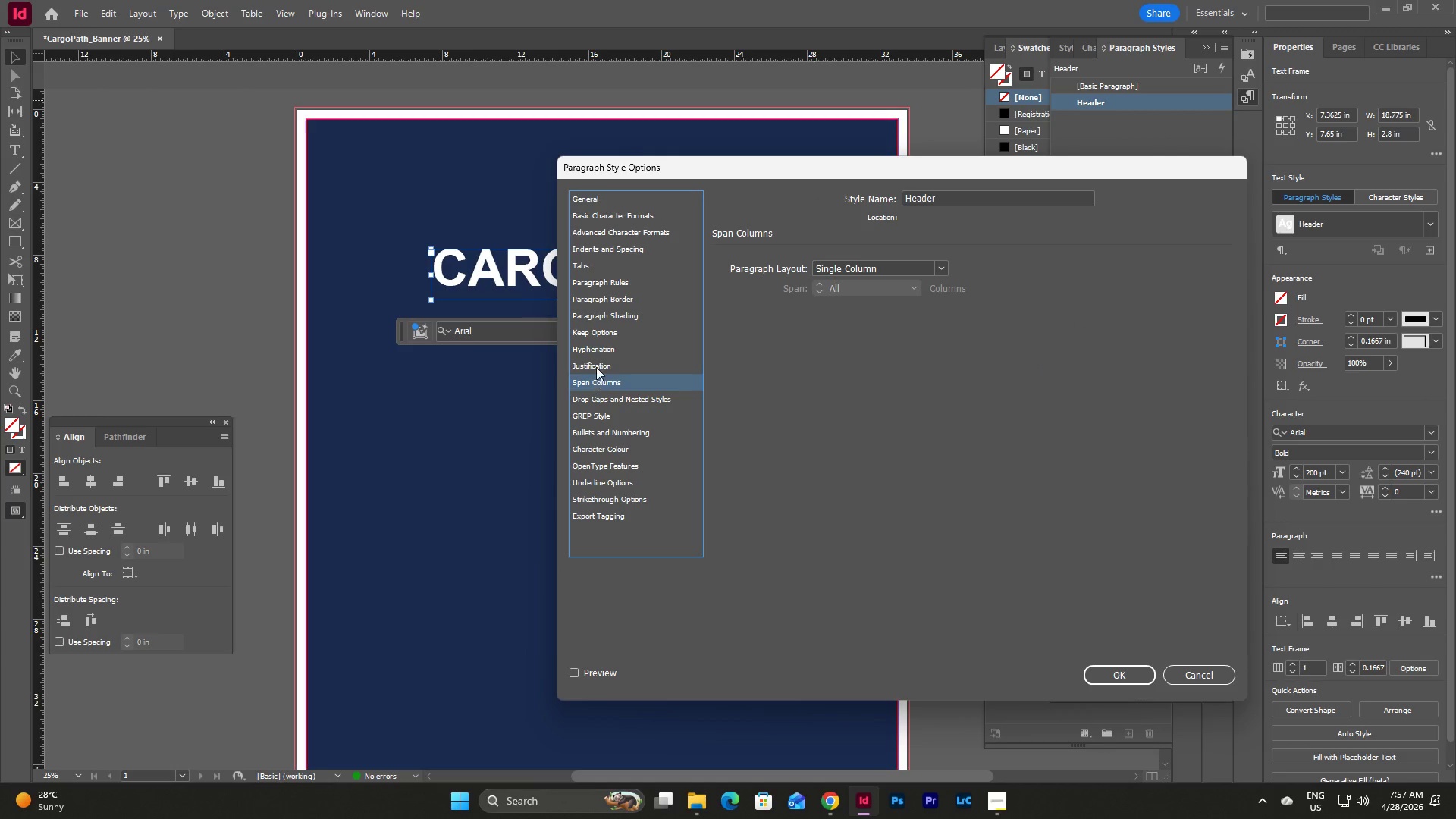 
left_click([596, 366])
 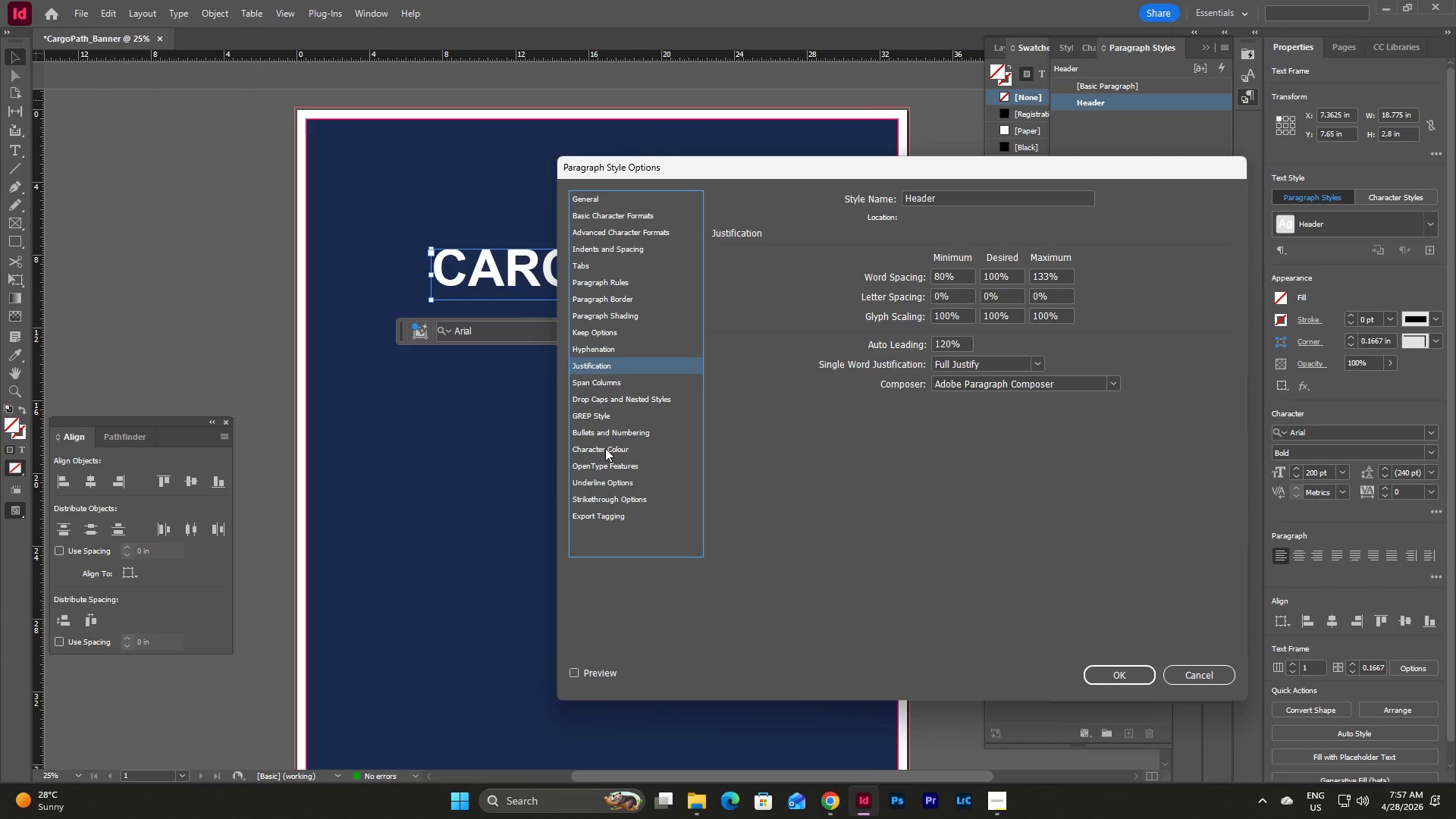 
left_click([605, 448])
 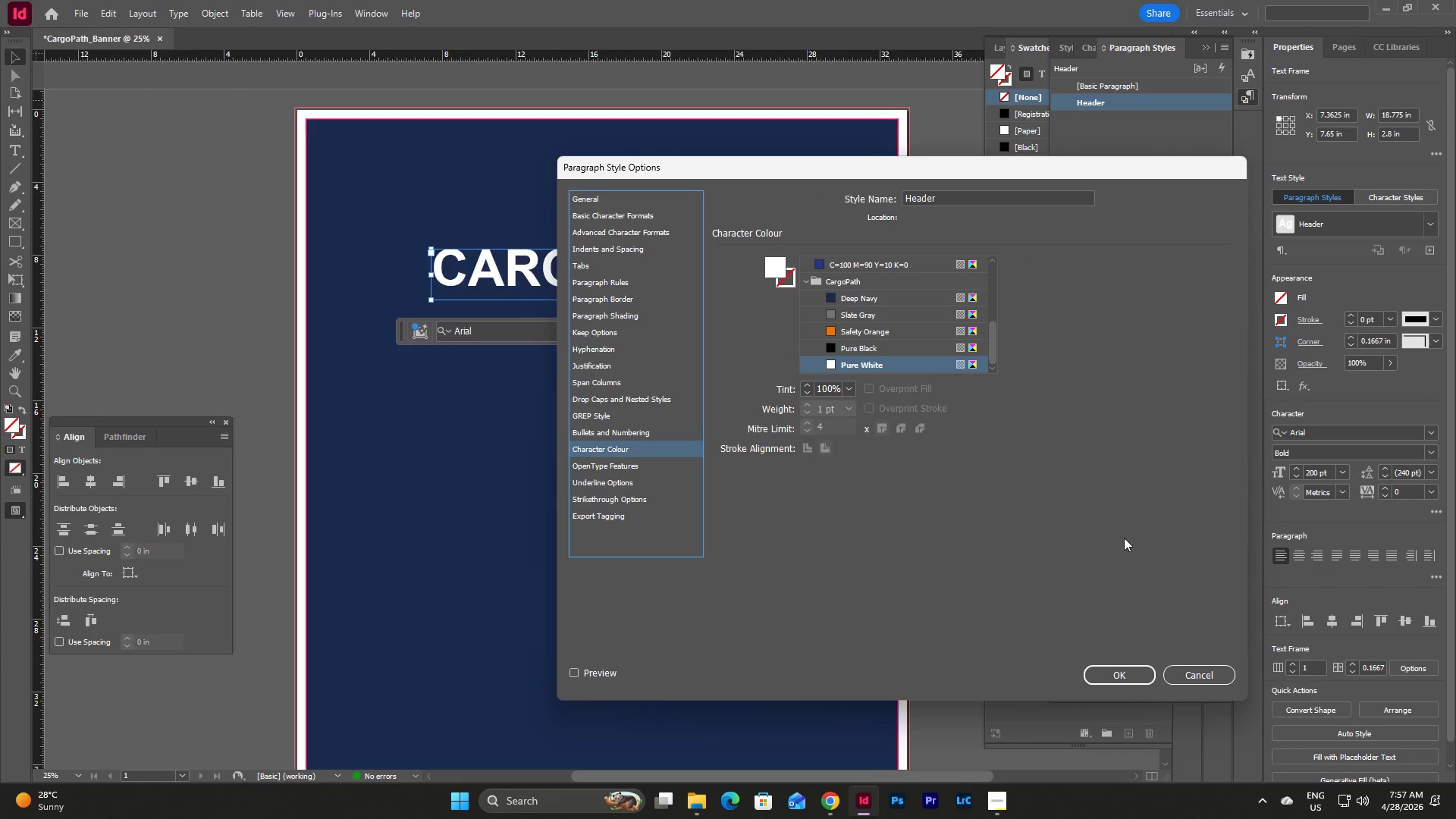 
left_click([1116, 678])
 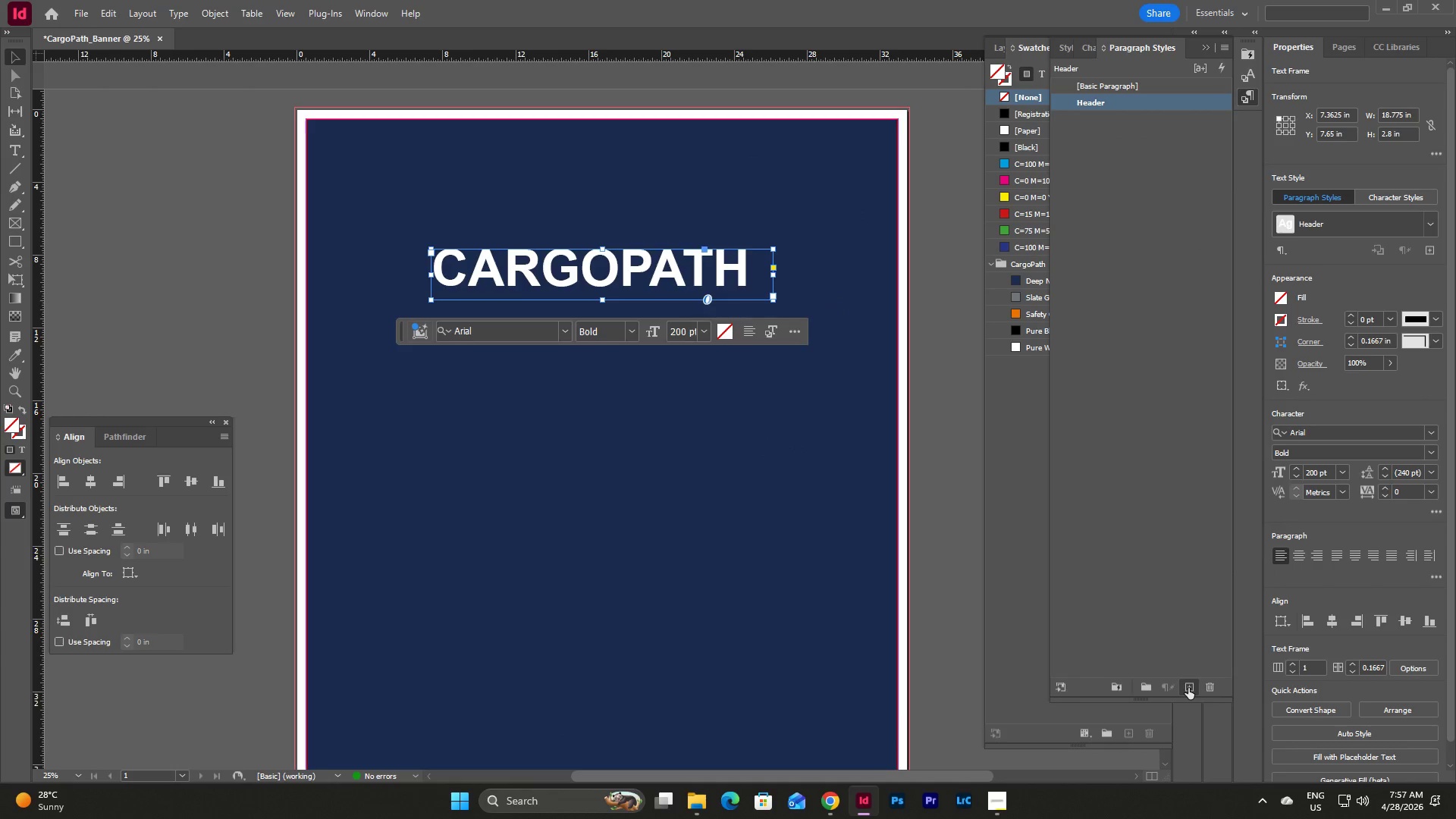 
left_click([1188, 688])
 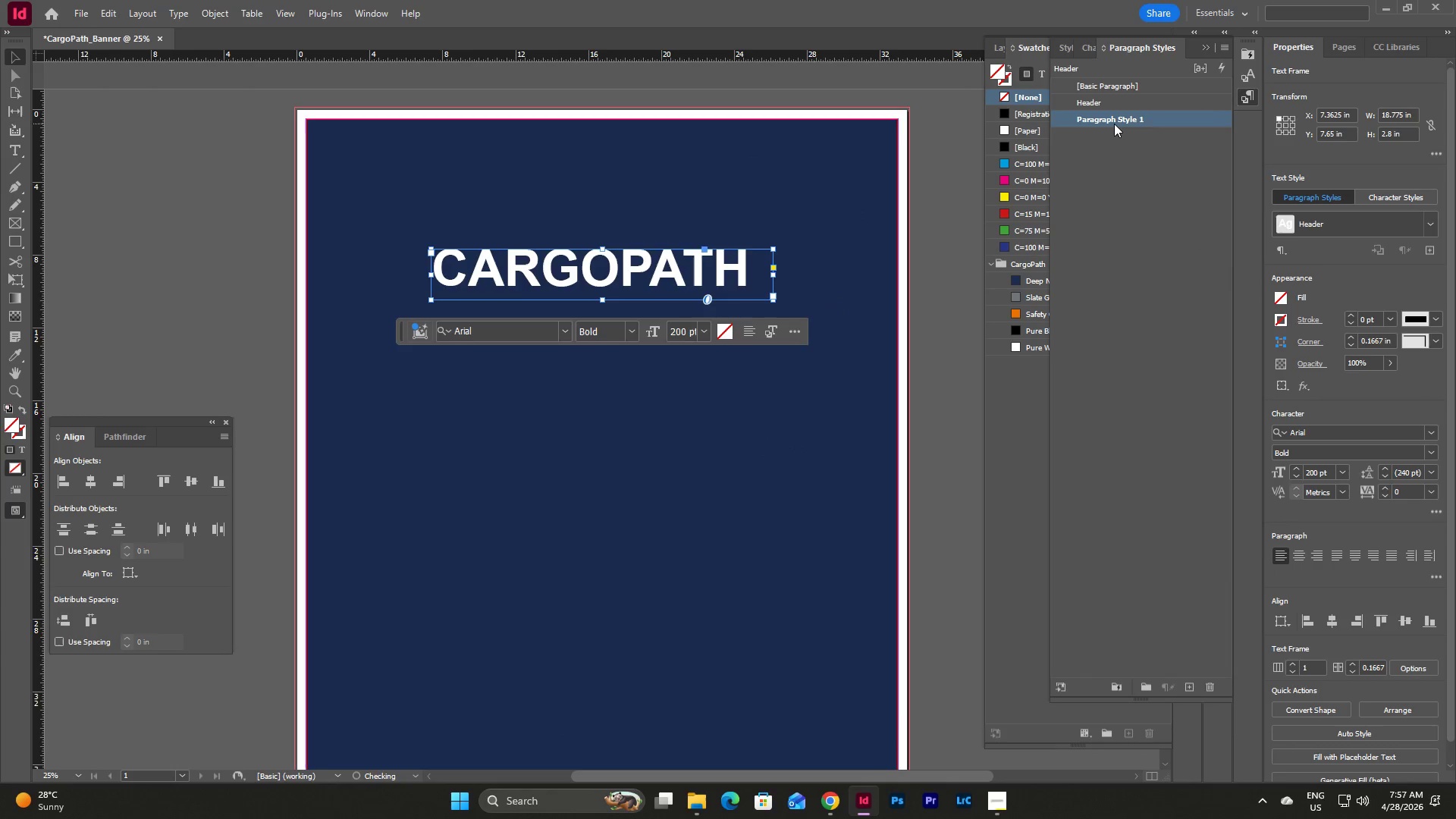 
double_click([1114, 124])
 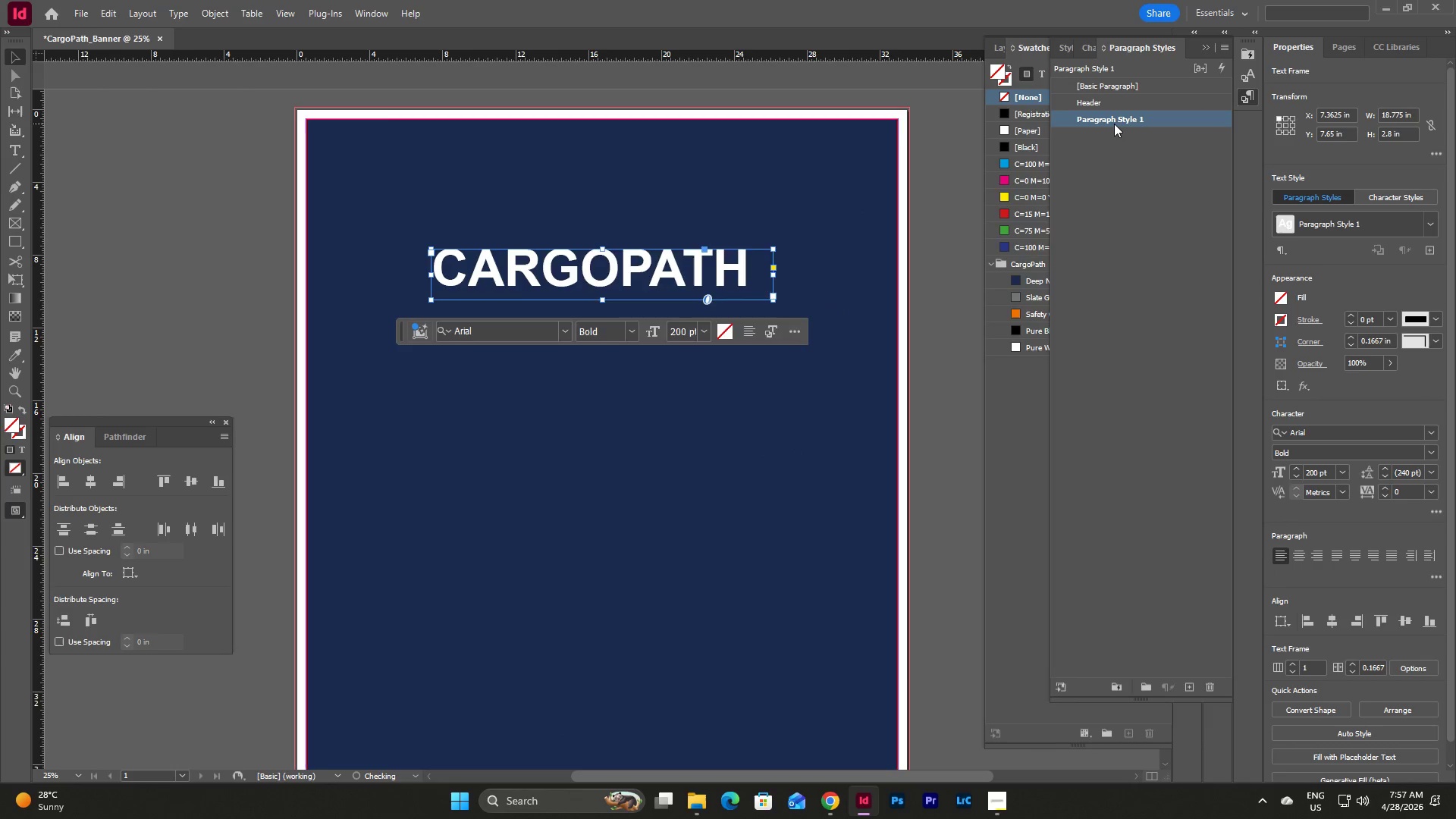 
triple_click([1114, 124])
 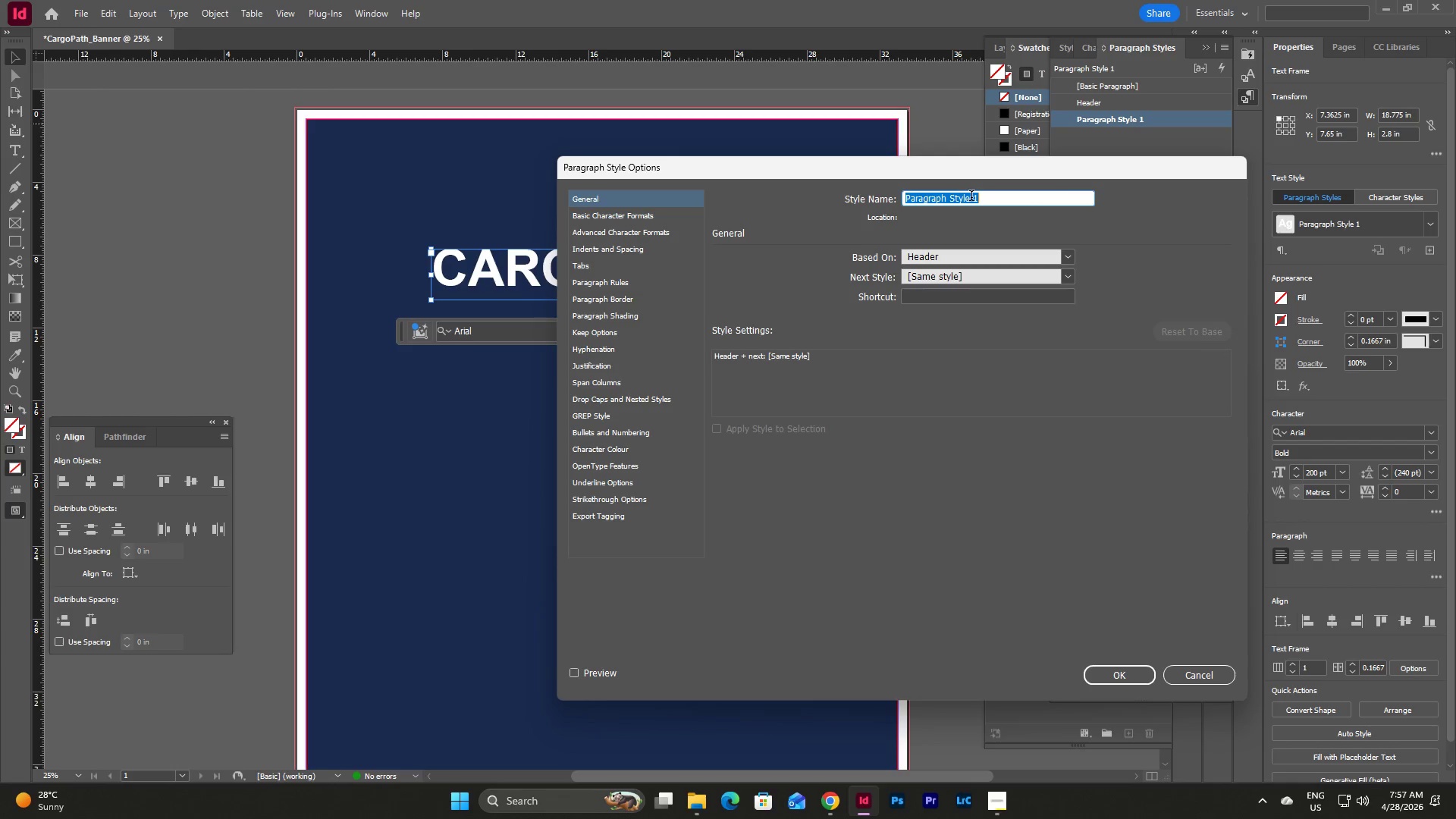 
type(SU)
key(Backspace)
type(ubheader)
 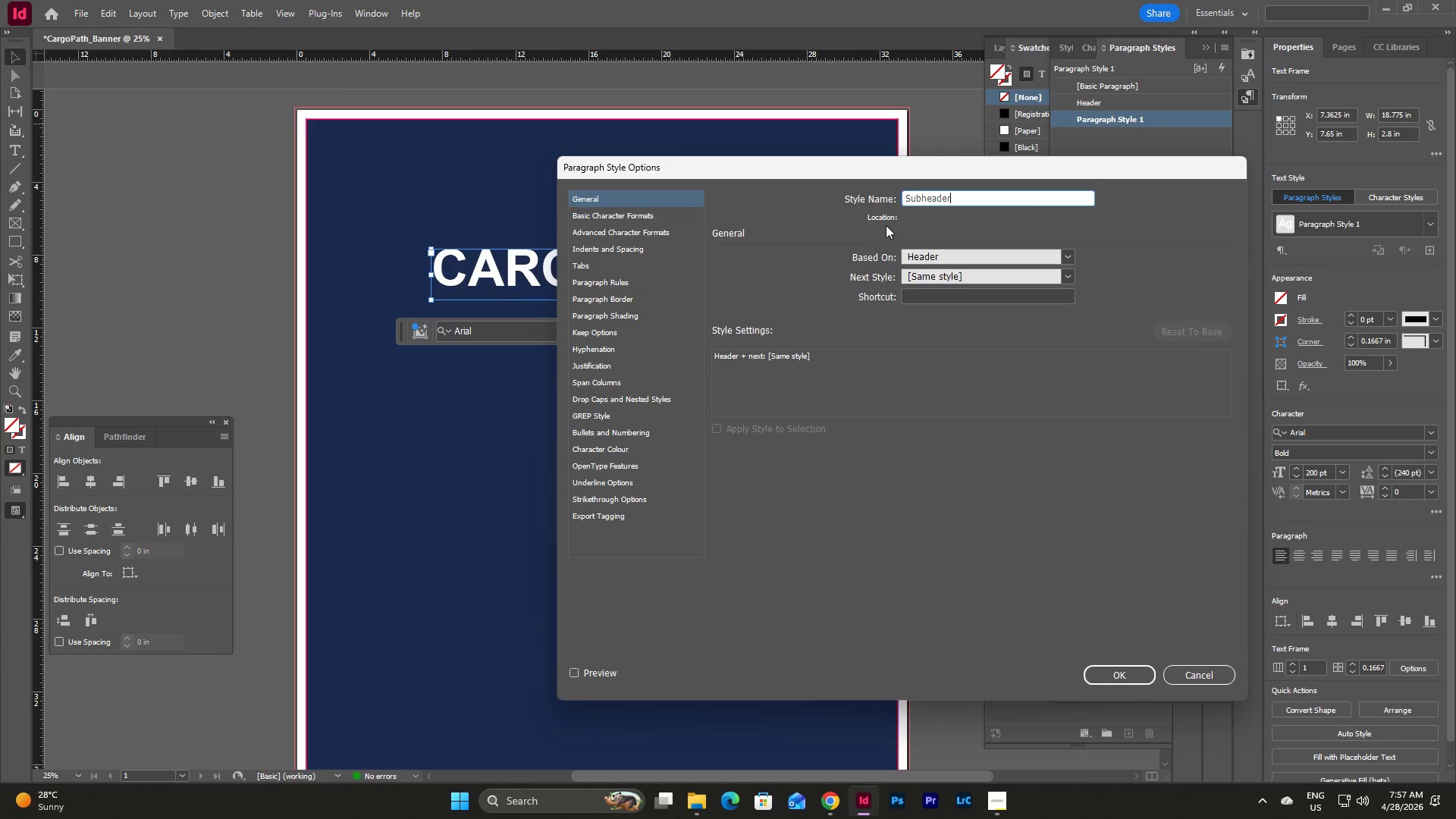 
key(Backspace)
key(Backspace)
key(Backspace)
key(Backspace)
key(Backspace)
key(Backspace)
type(title_Header)
 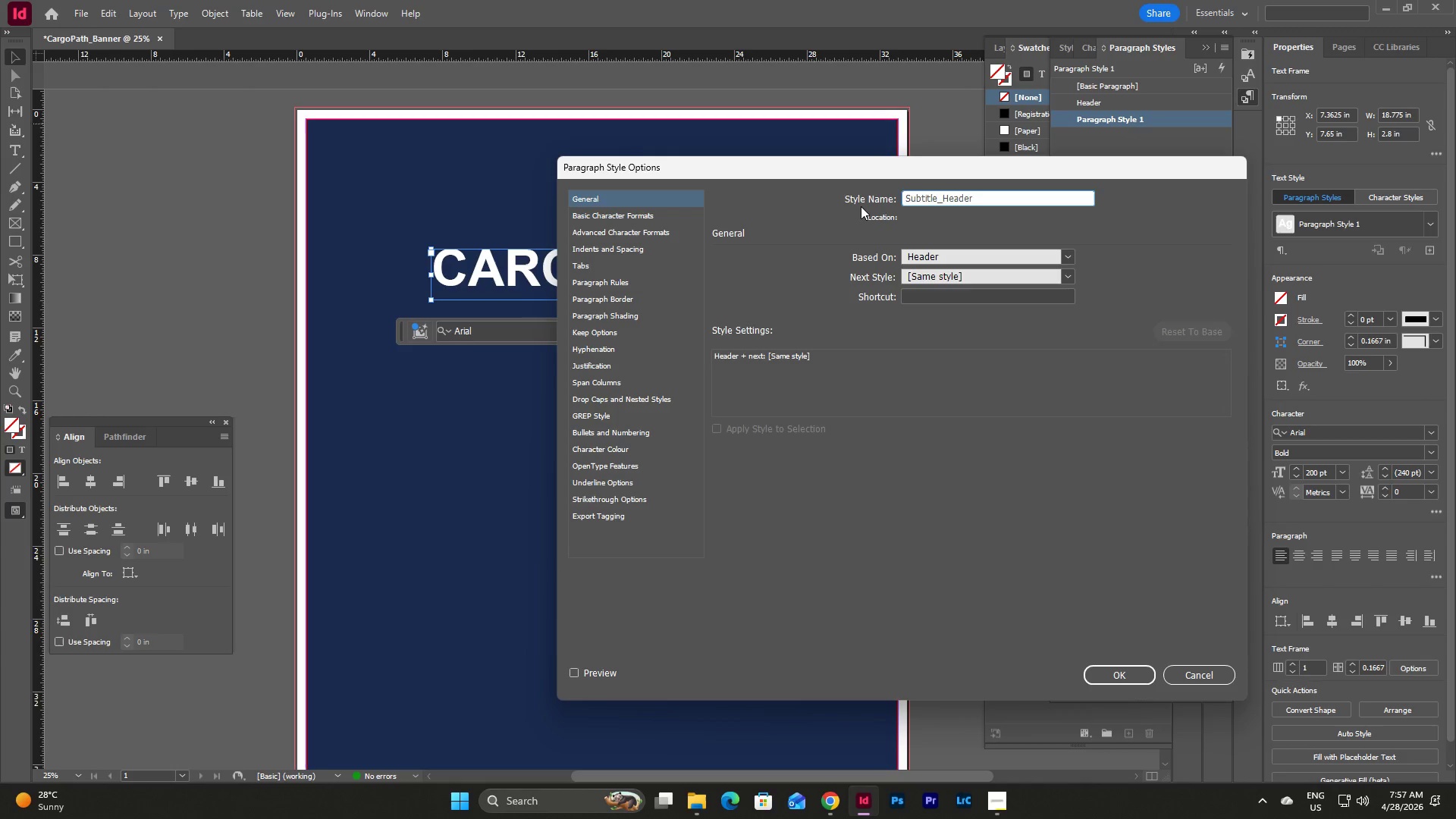 
left_click([629, 215])
 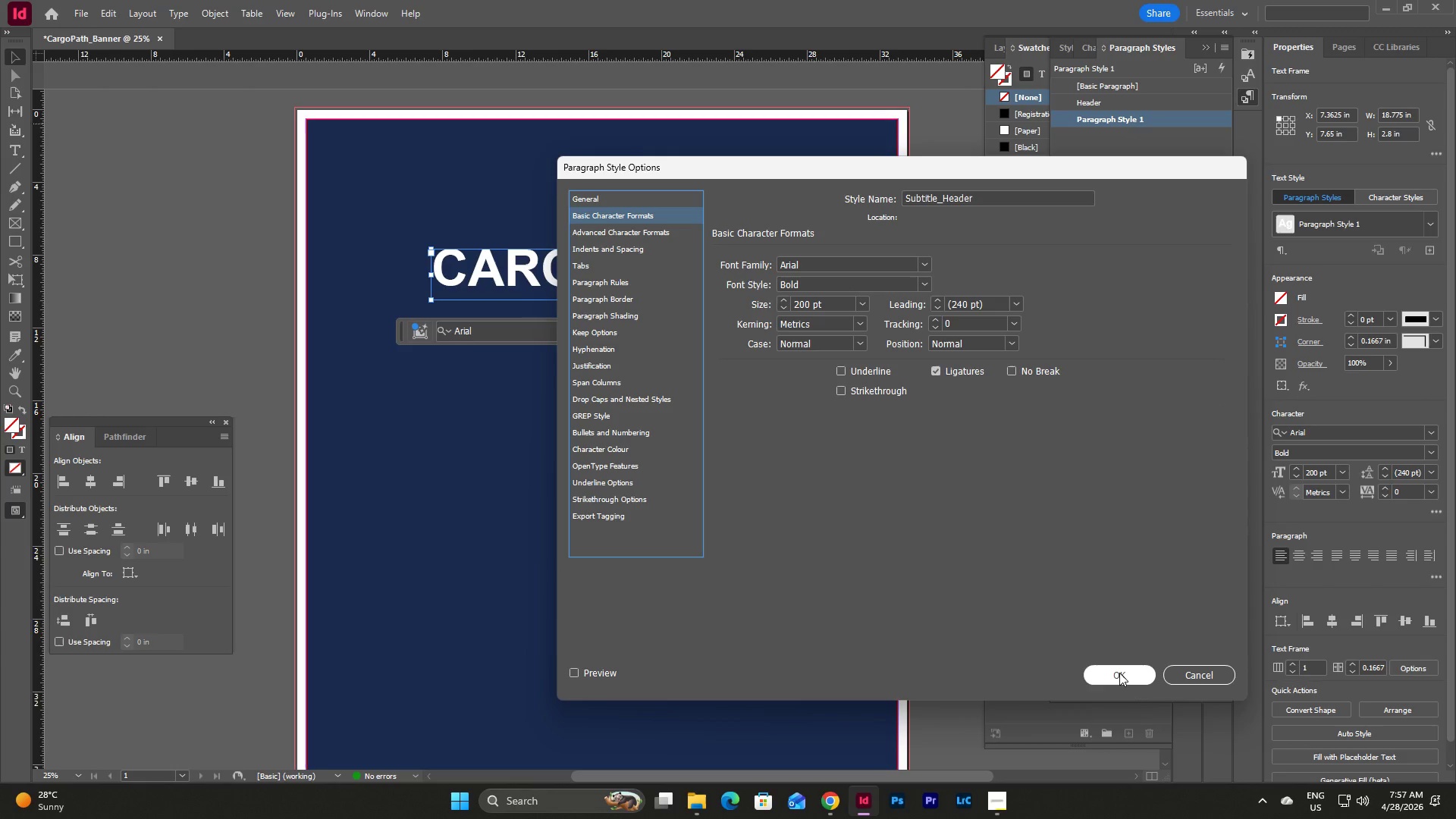 
double_click([833, 308])
 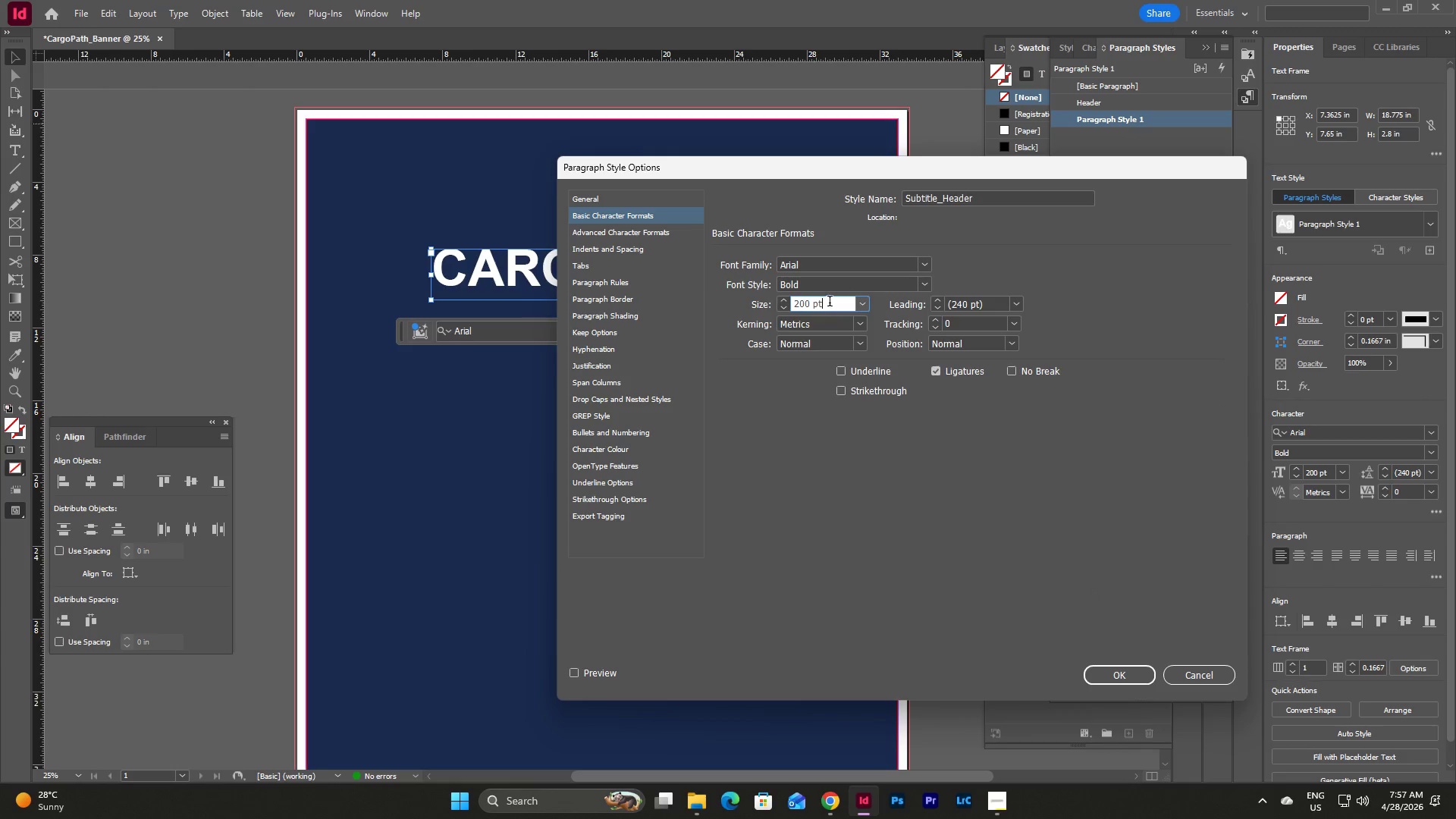 
left_click_drag(start_coordinate=[830, 303], to_coordinate=[776, 303])
 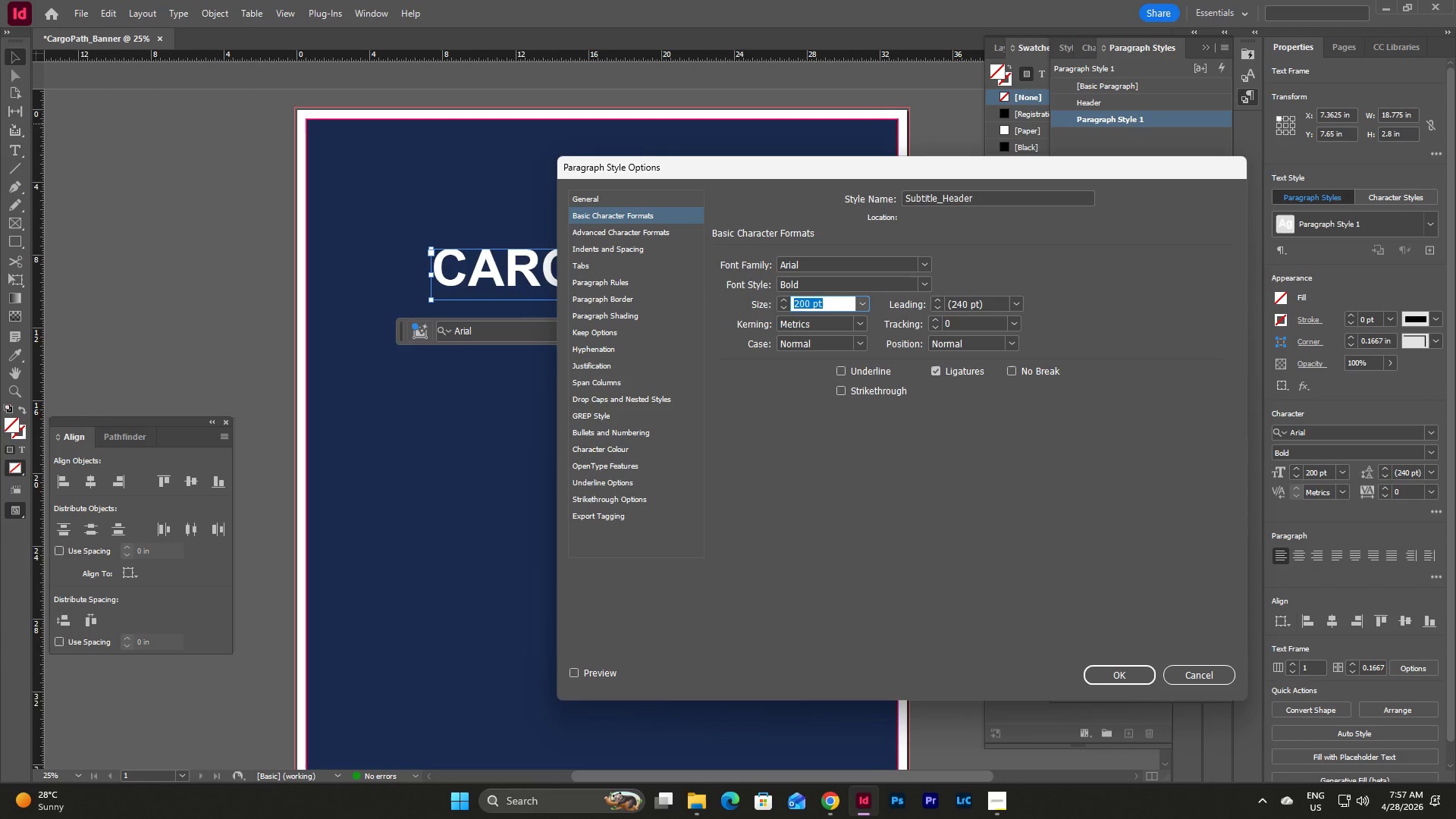 
key(Numpad1)
 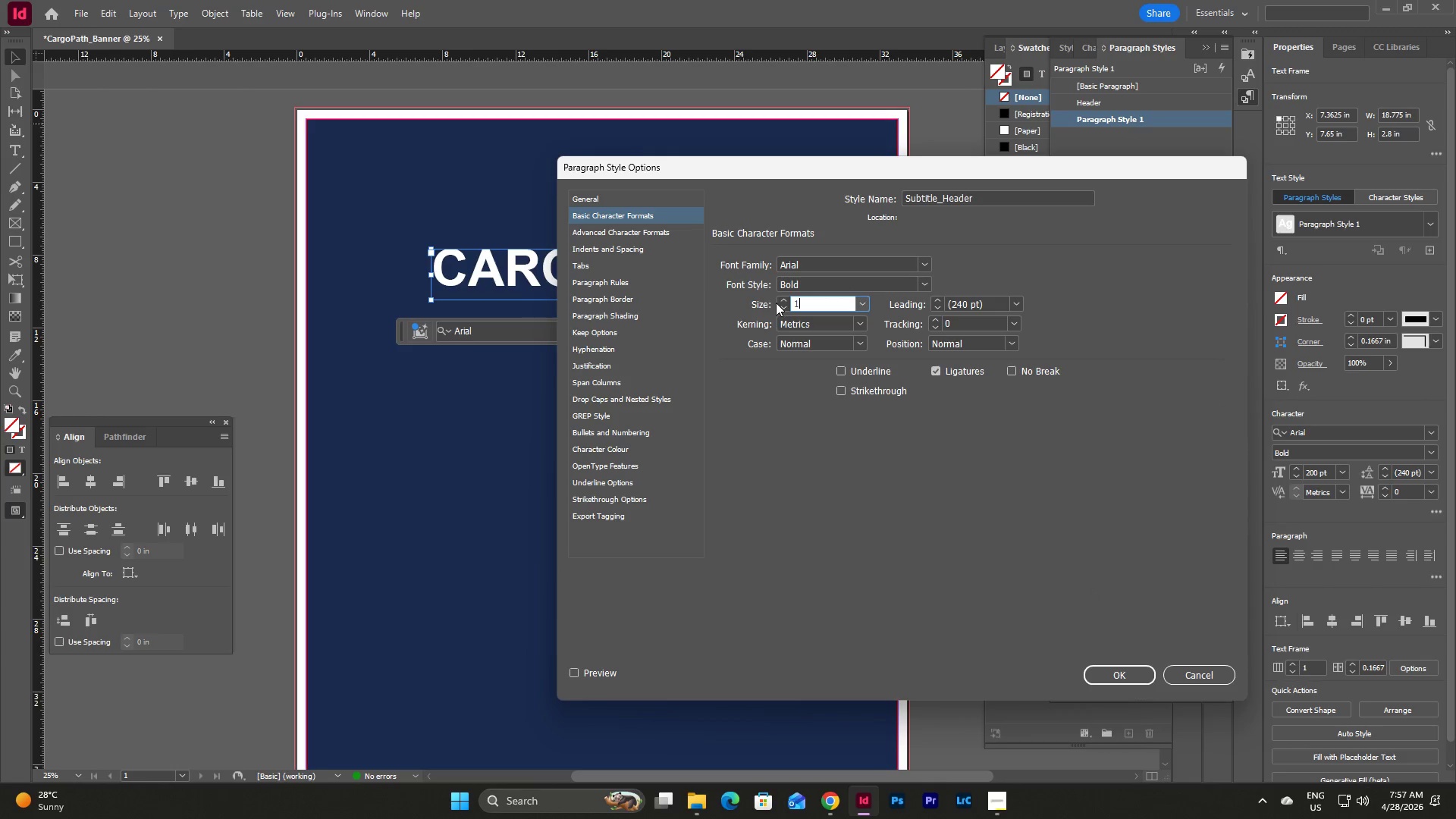 
key(Numpad0)
 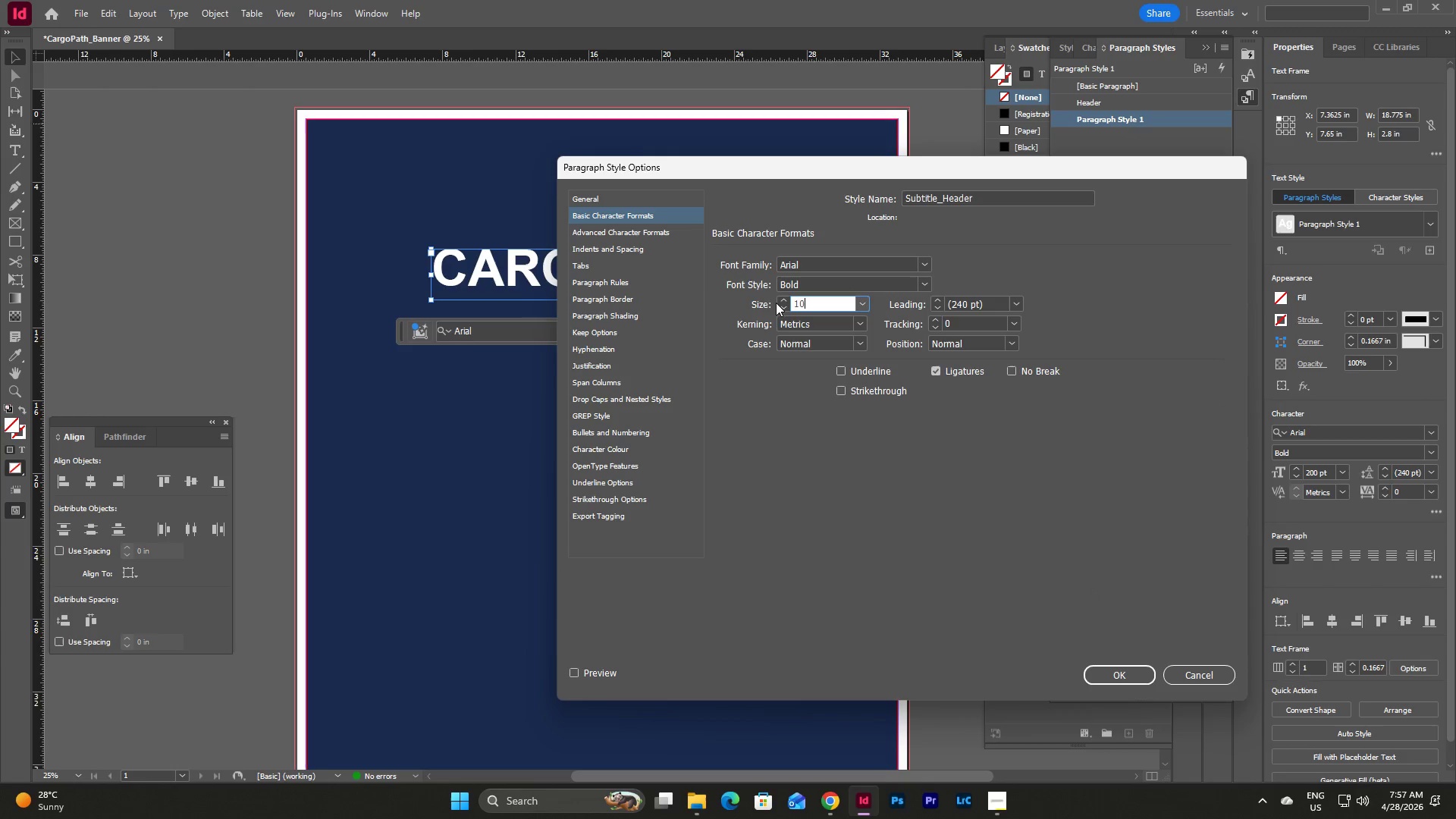 
key(Numpad0)
 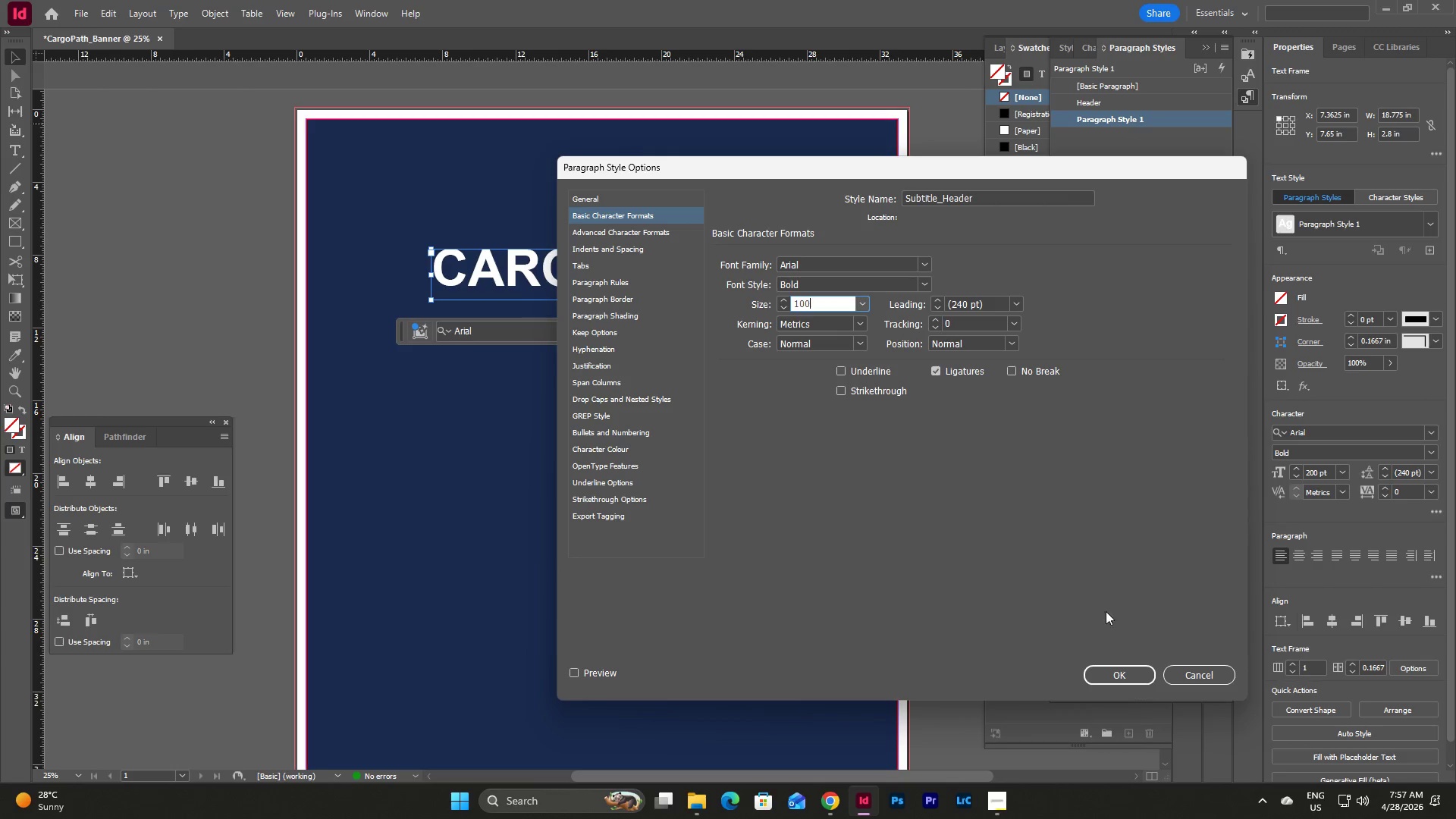 
triple_click([878, 276])
 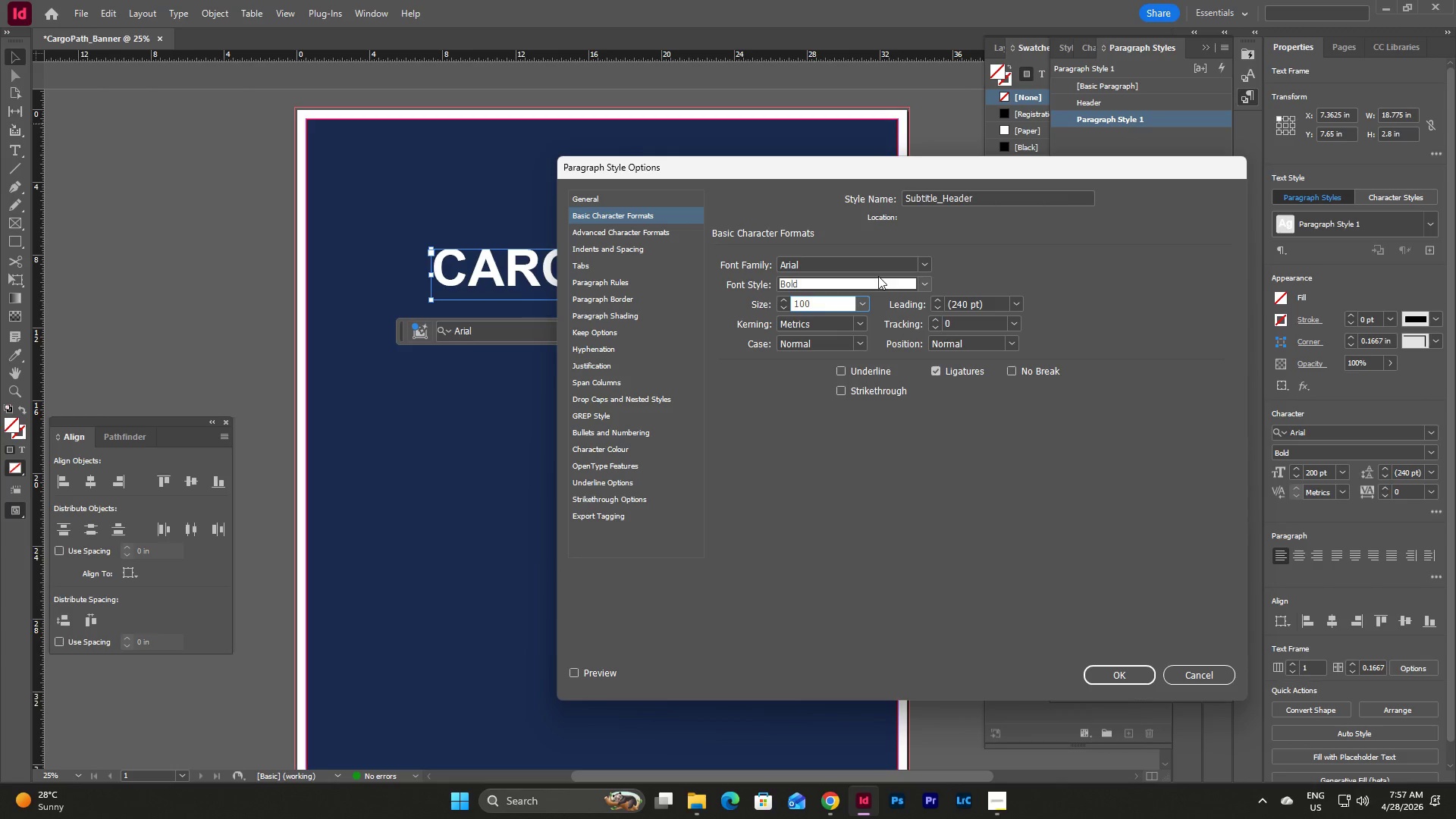 
left_click_drag(start_coordinate=[878, 276], to_coordinate=[1014, 317])
 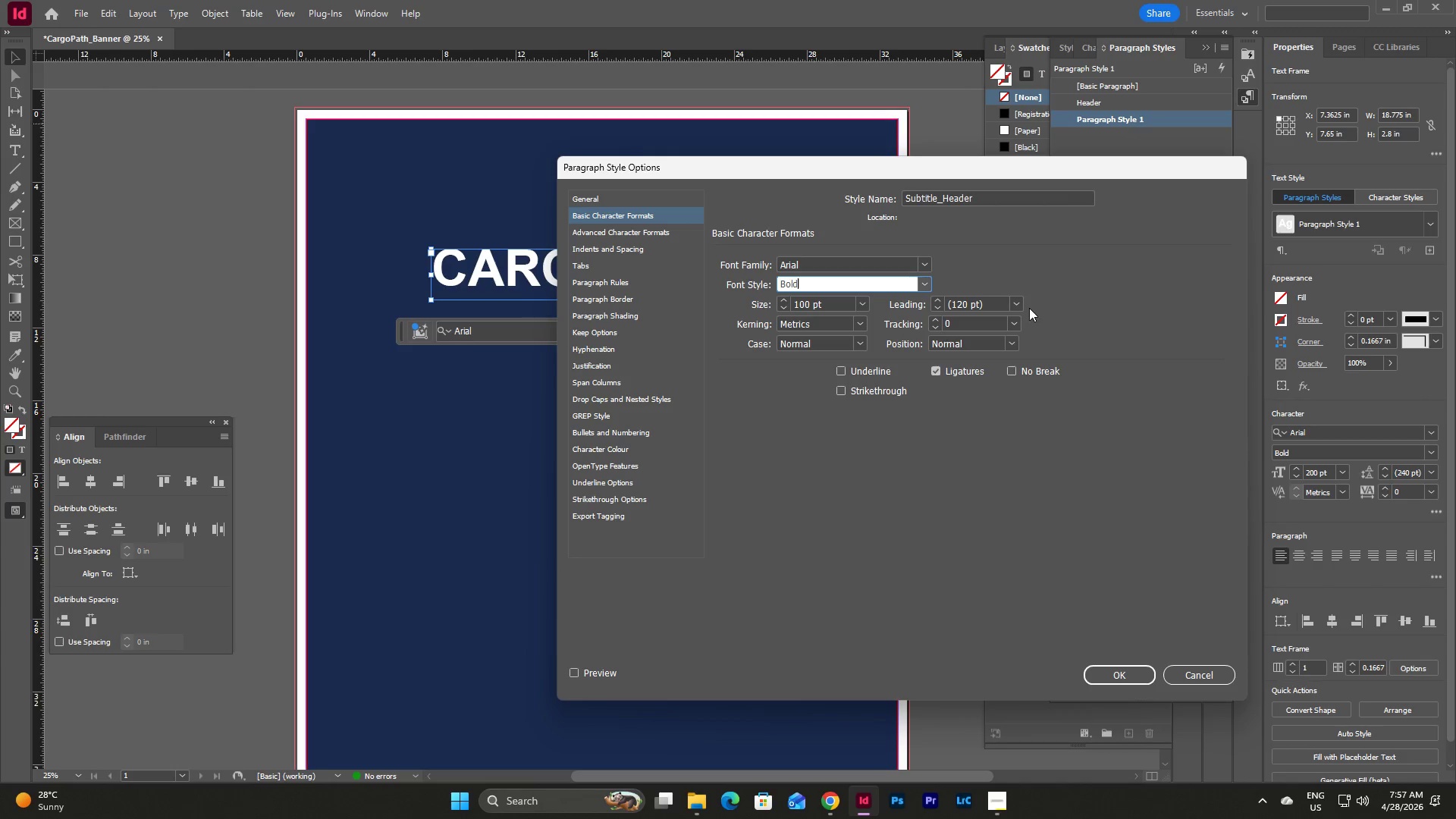 
double_click([1028, 306])
 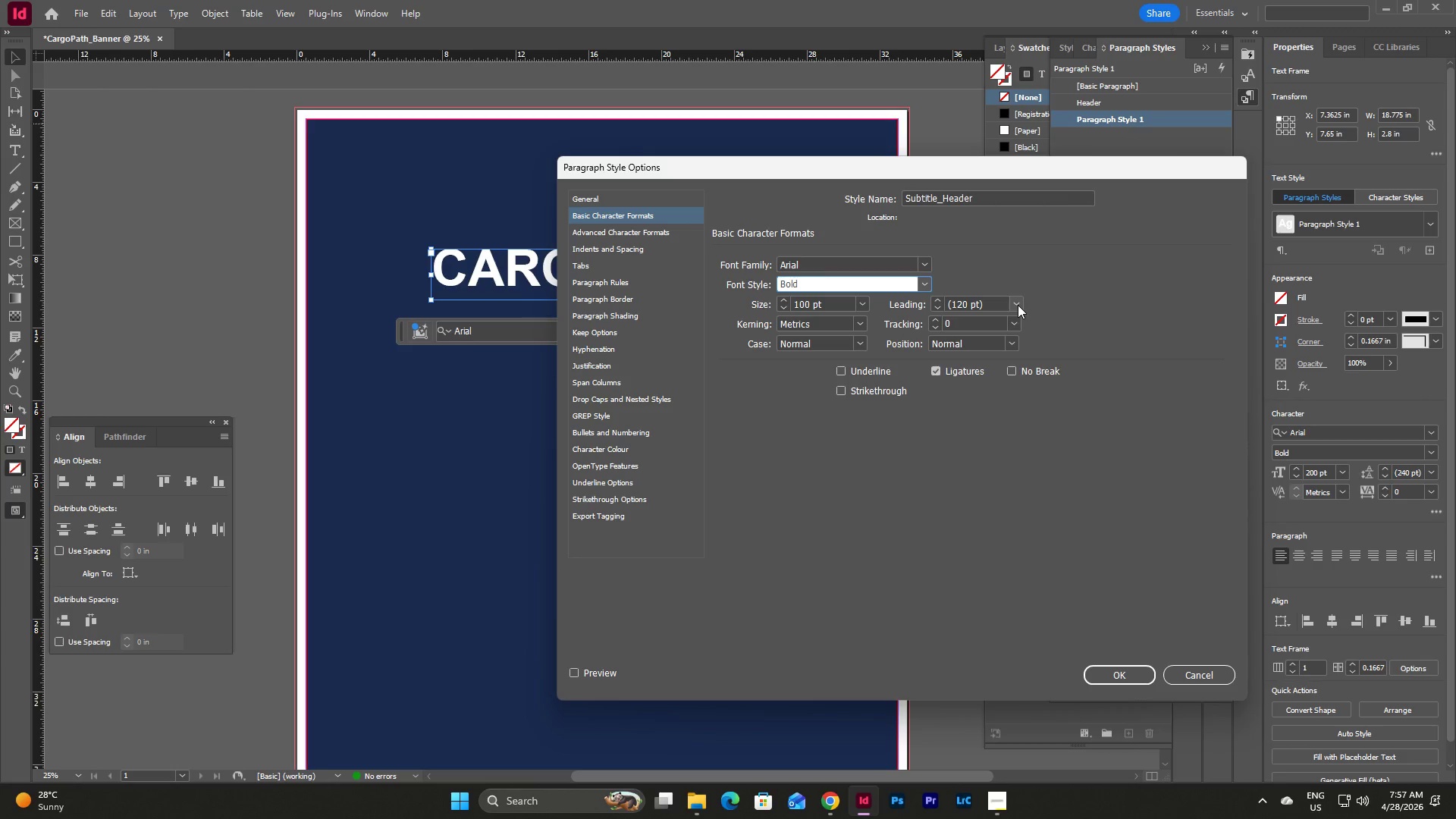 
triple_click([1017, 305])
 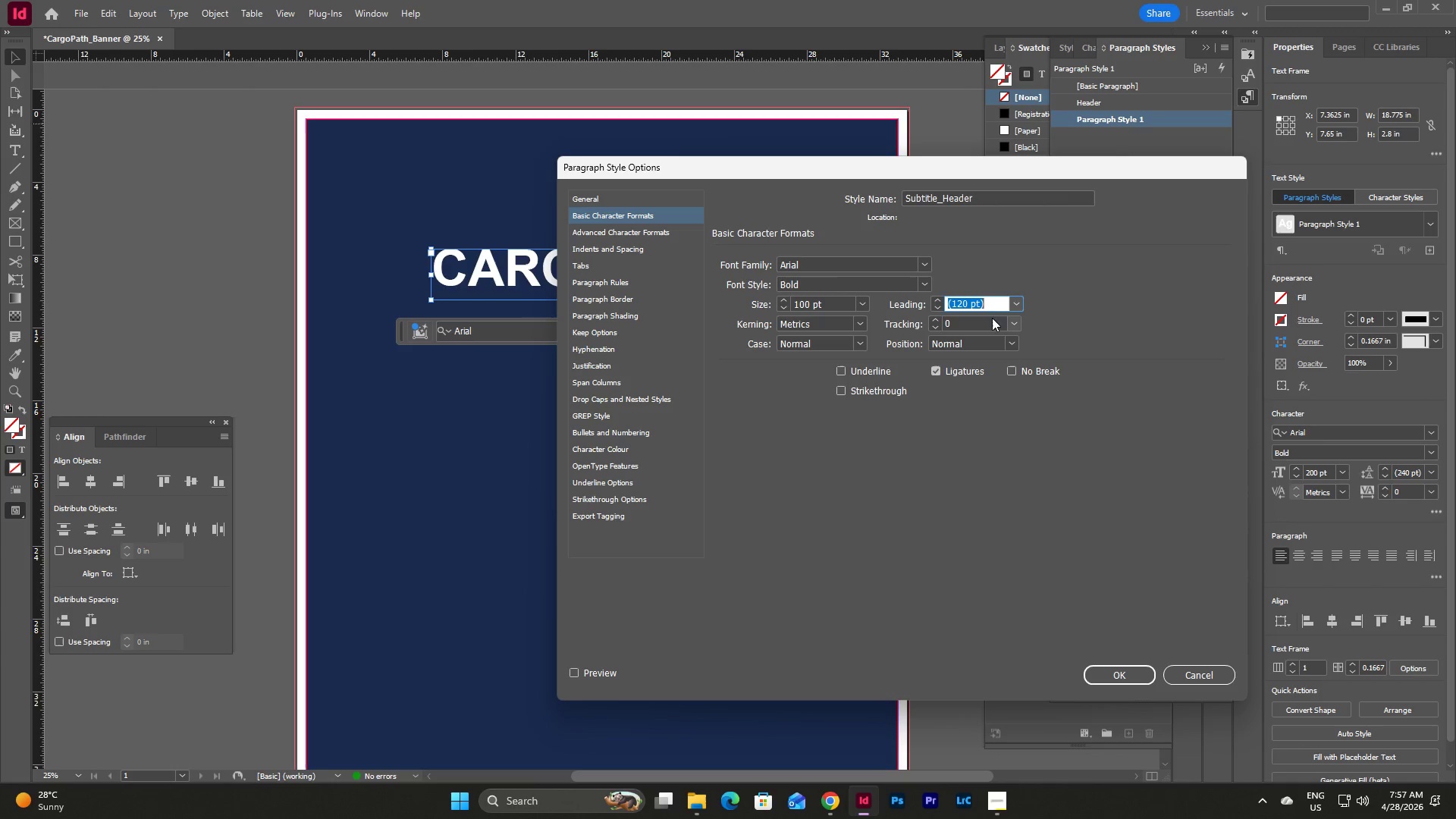 
left_click([1057, 303])
 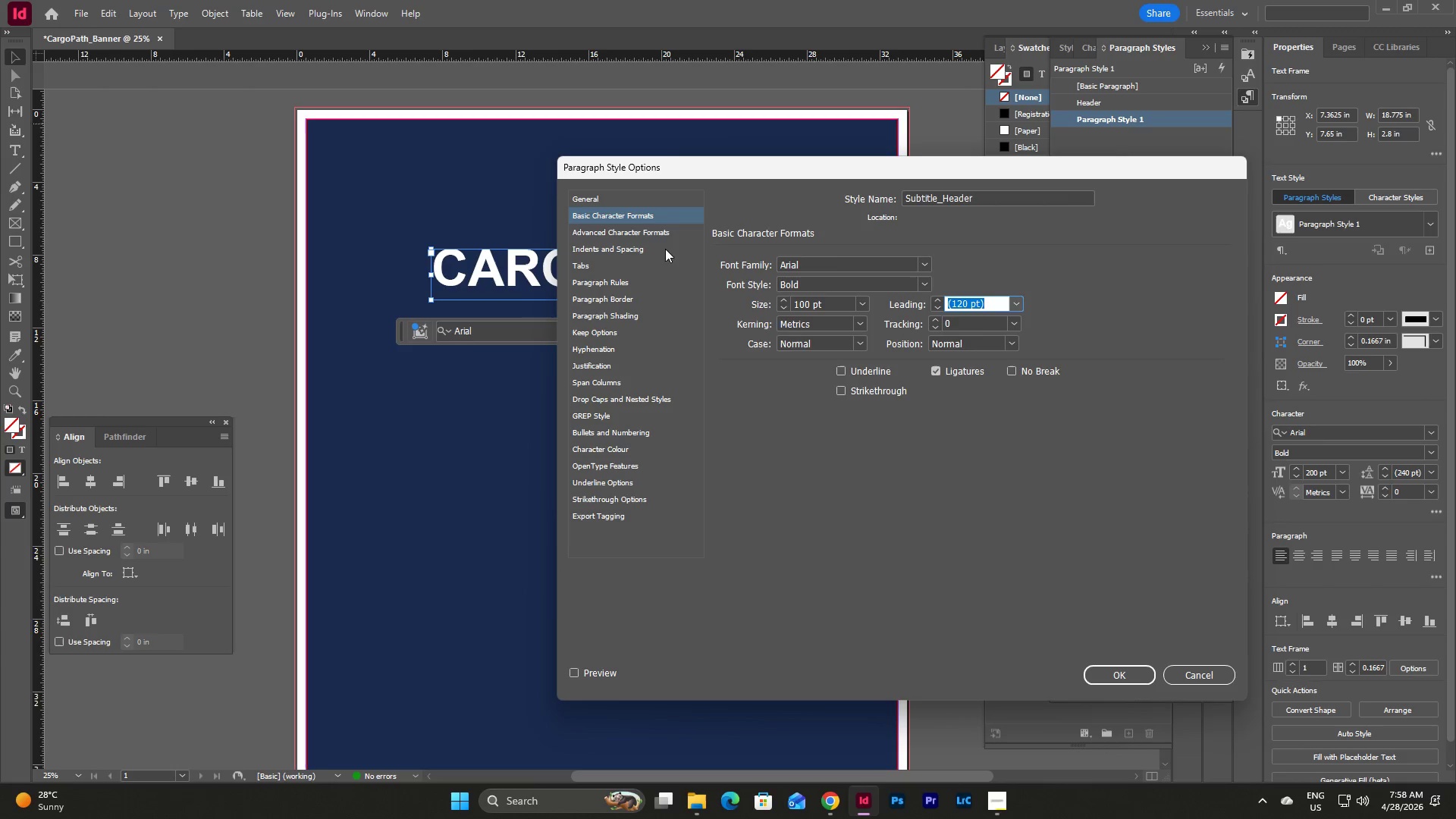 
left_click([644, 230])
 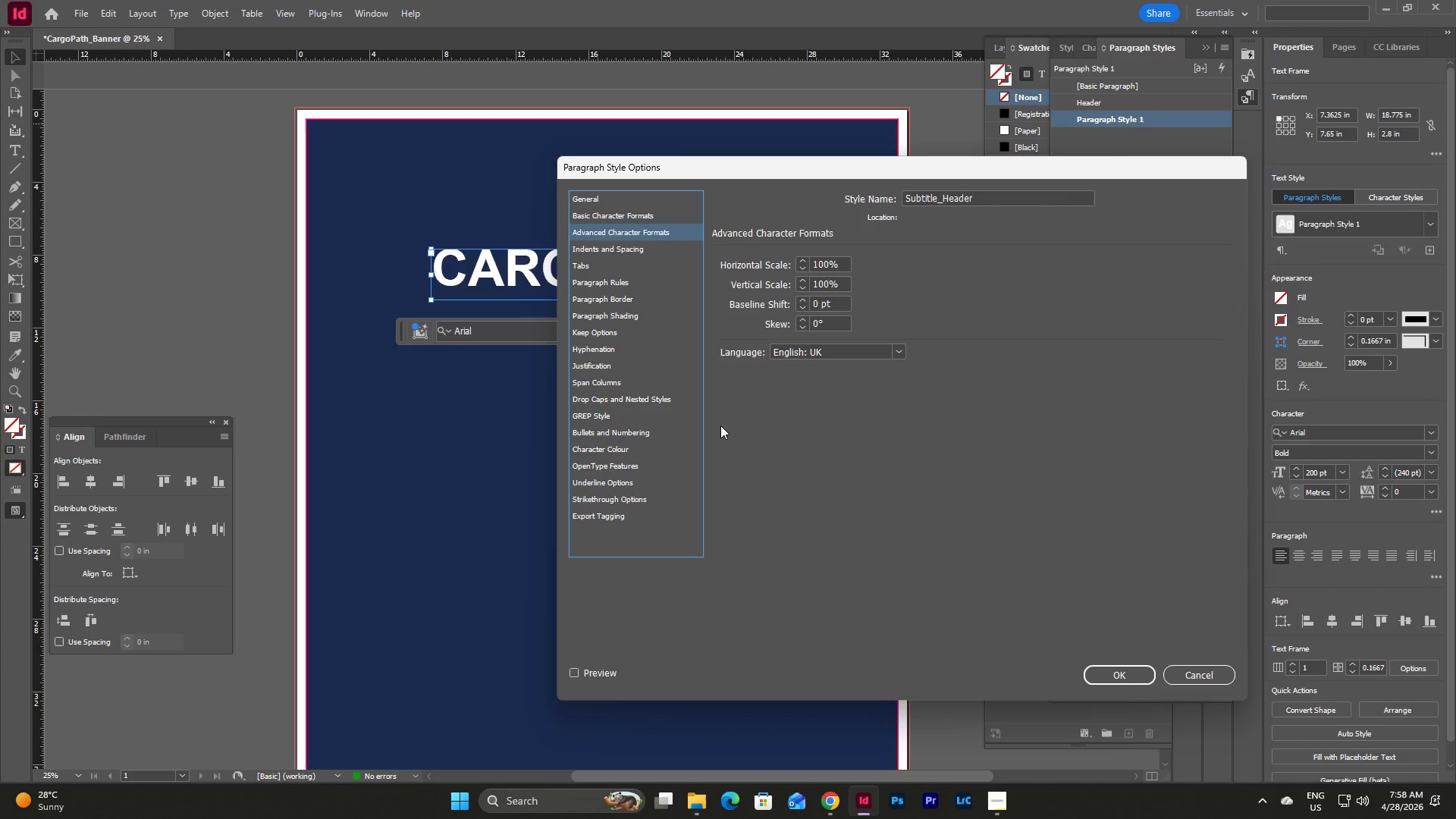 
left_click([594, 341])
 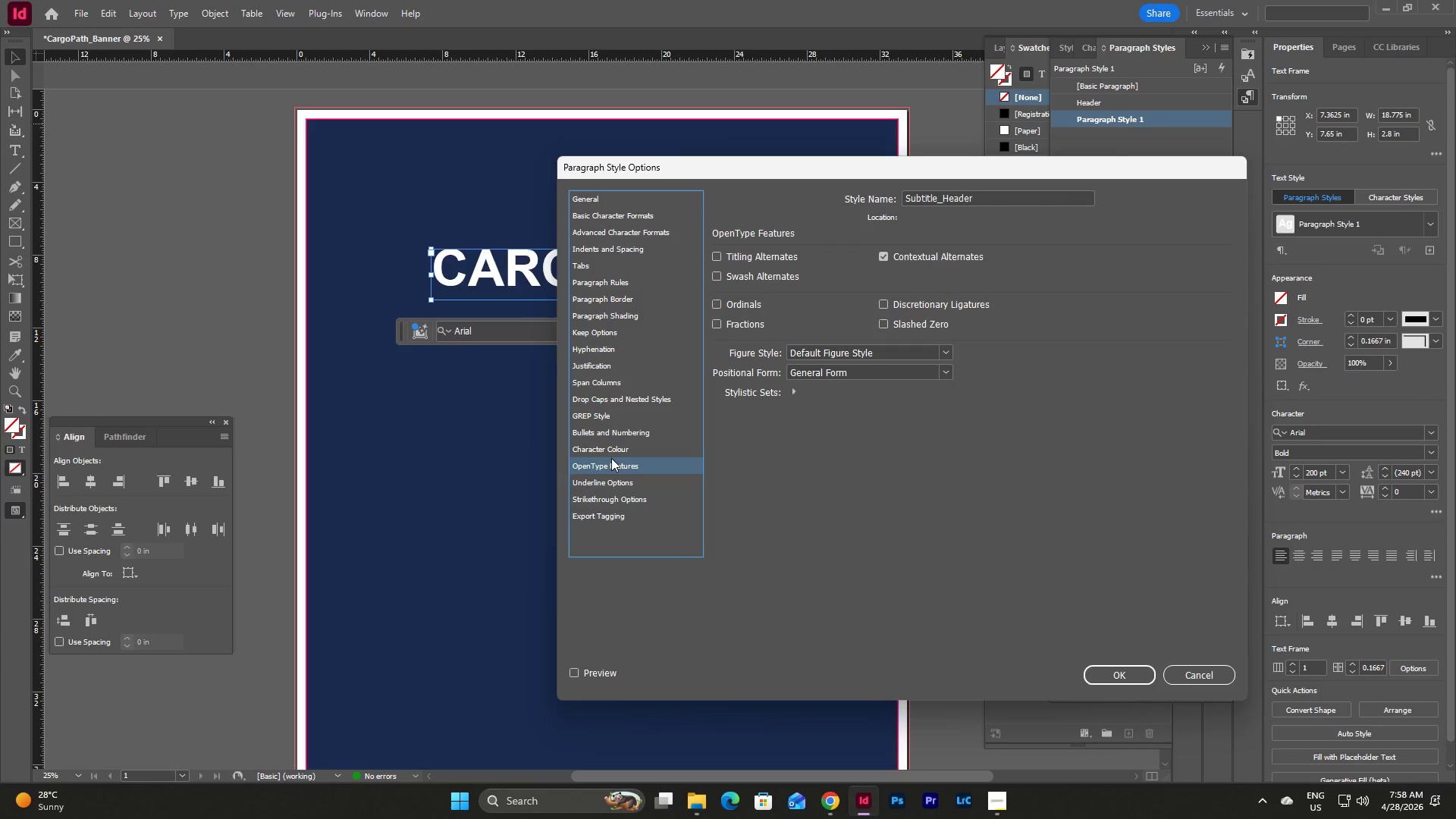 
double_click([609, 449])
 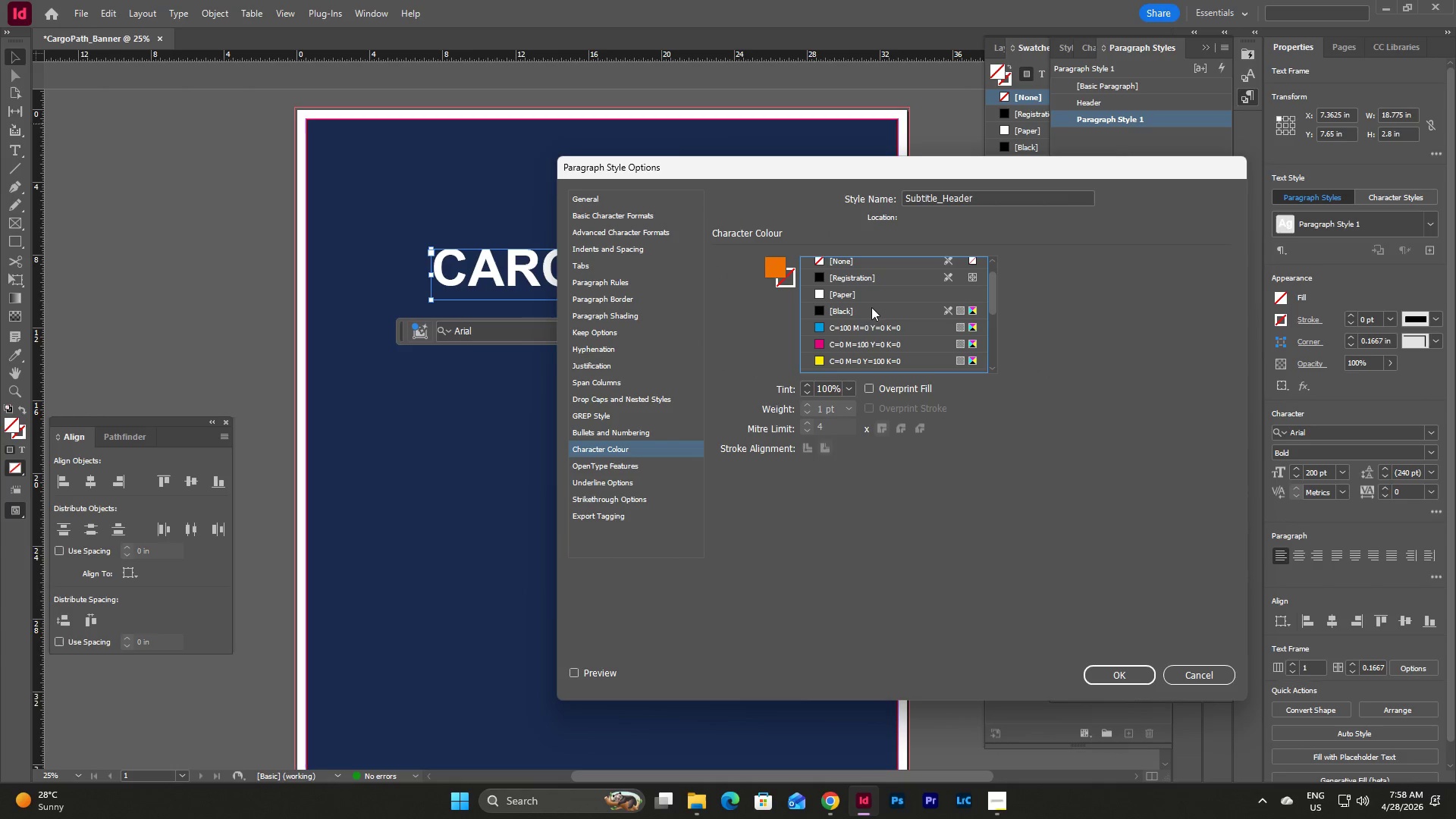 
scroll: coordinate [918, 322], scroll_direction: down, amount: 6.0
 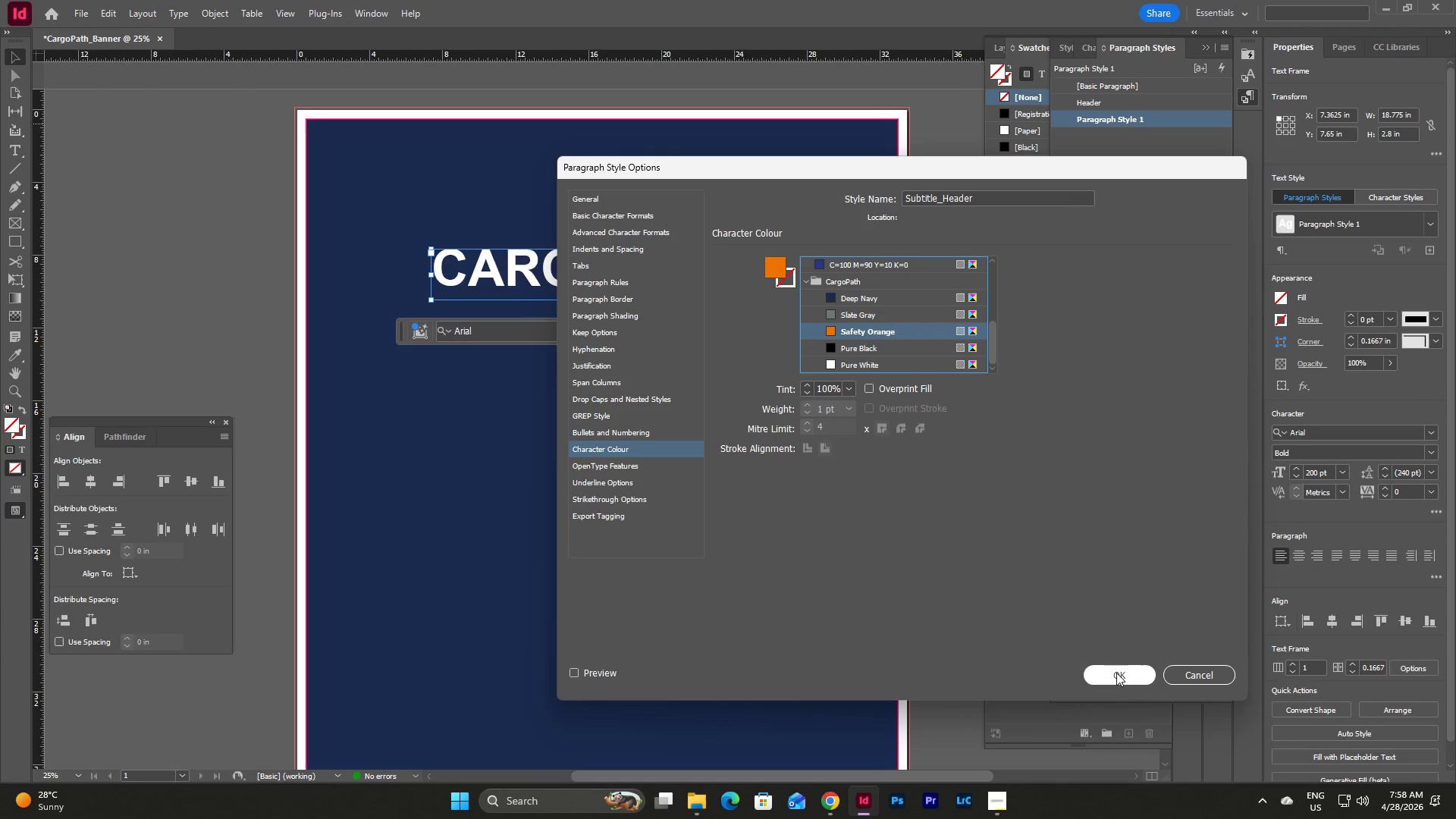 
left_click([1116, 674])
 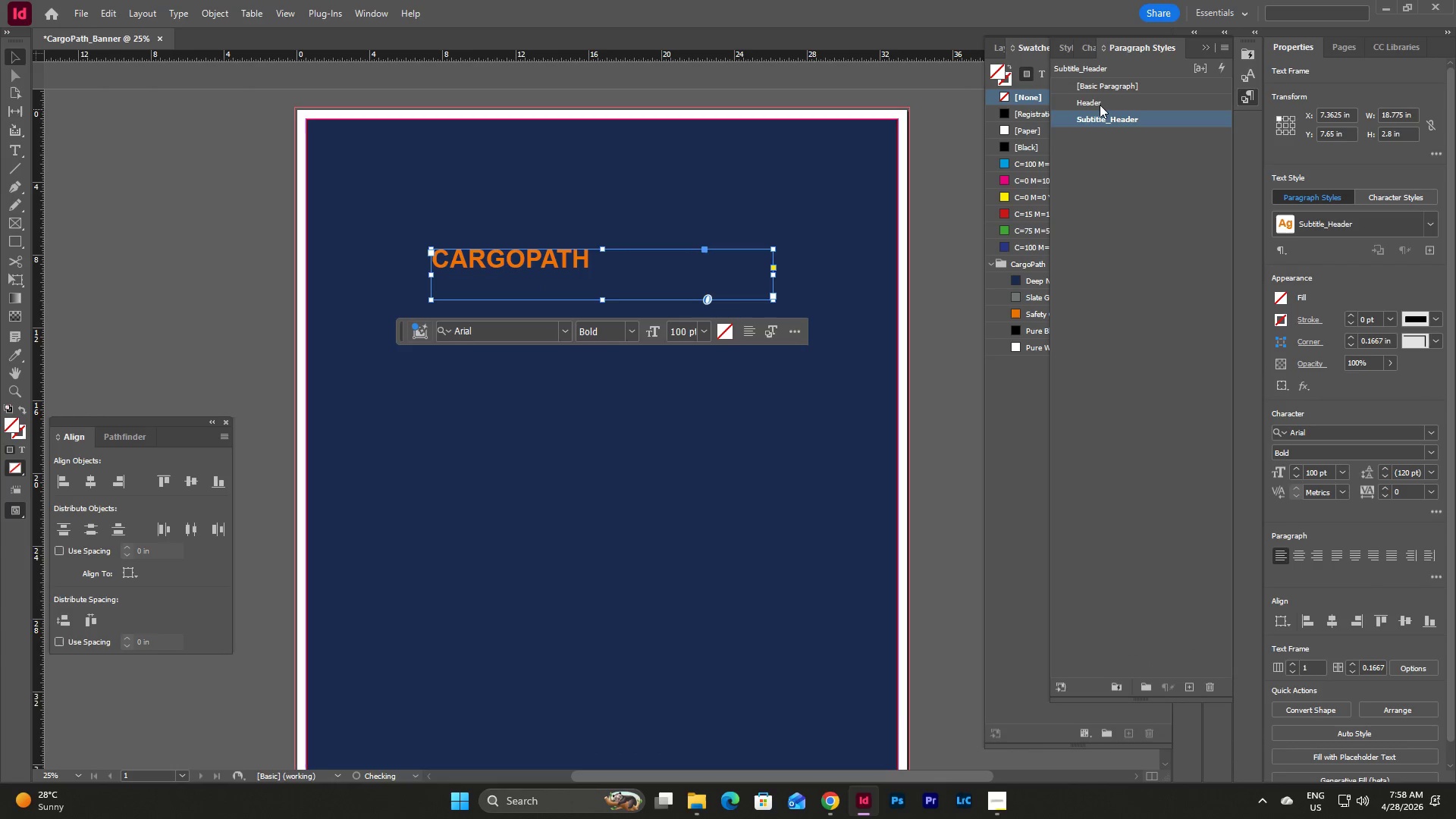 
left_click([1101, 103])
 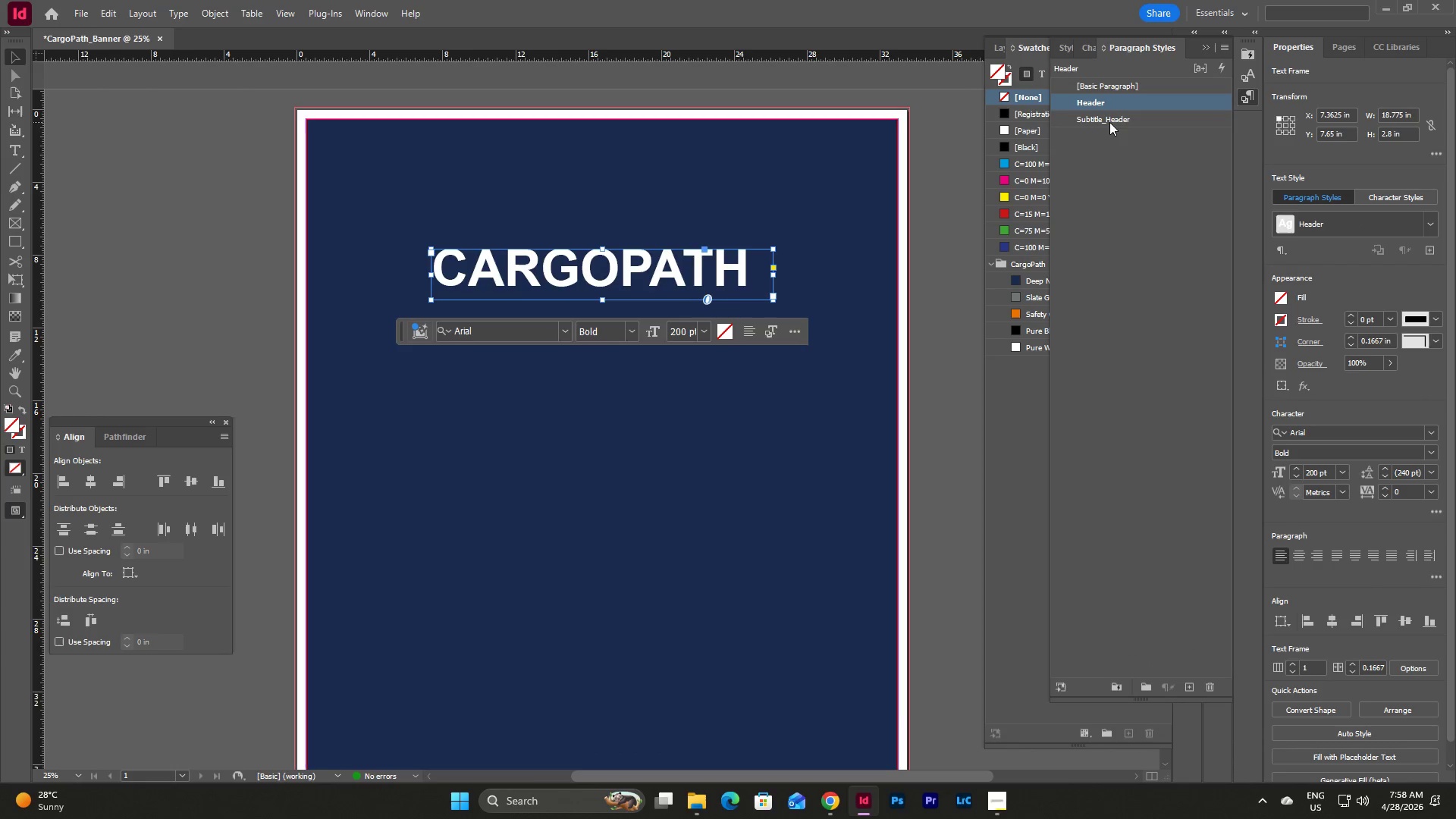 
double_click([1111, 118])
 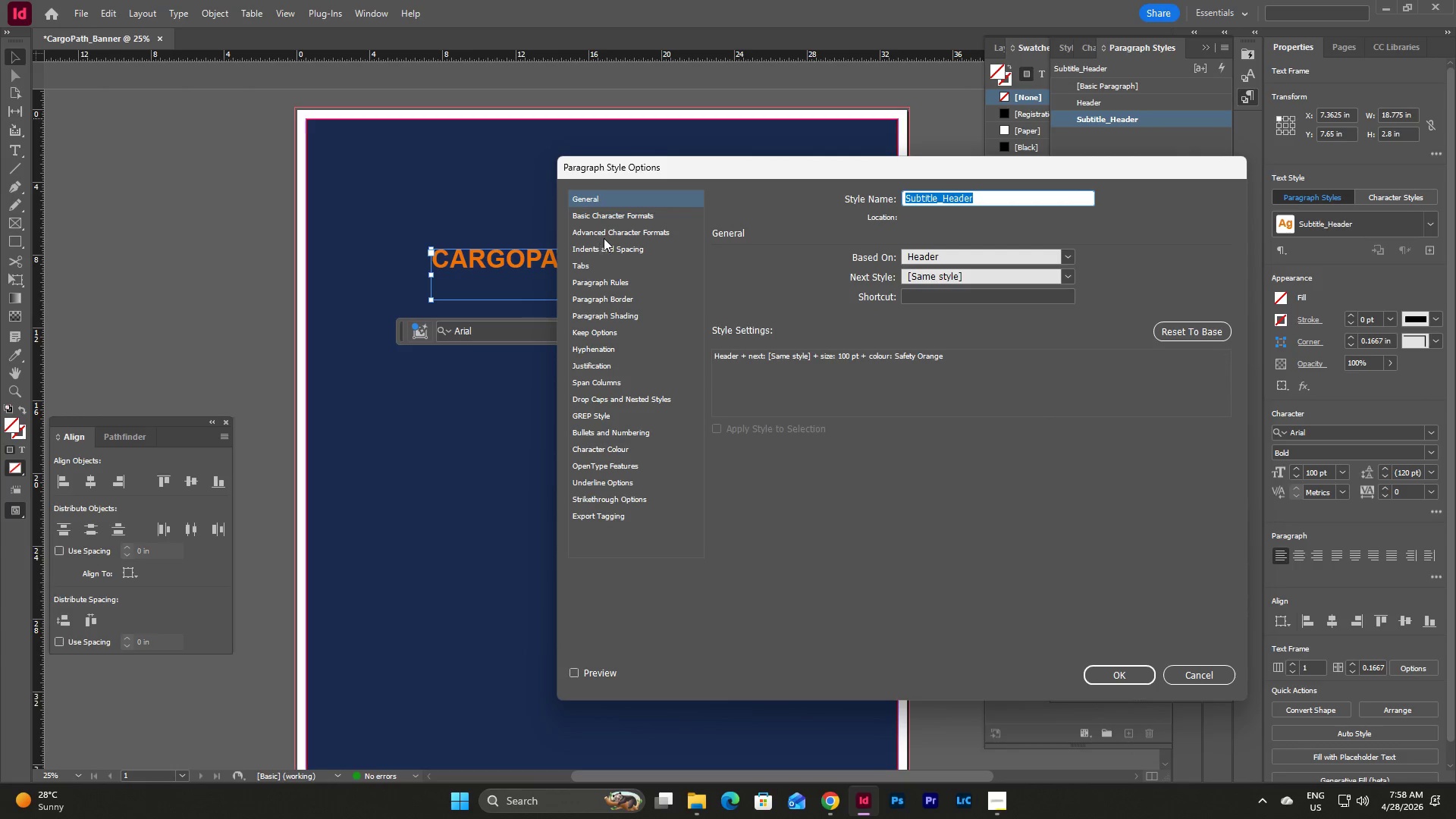 
left_click([592, 302])
 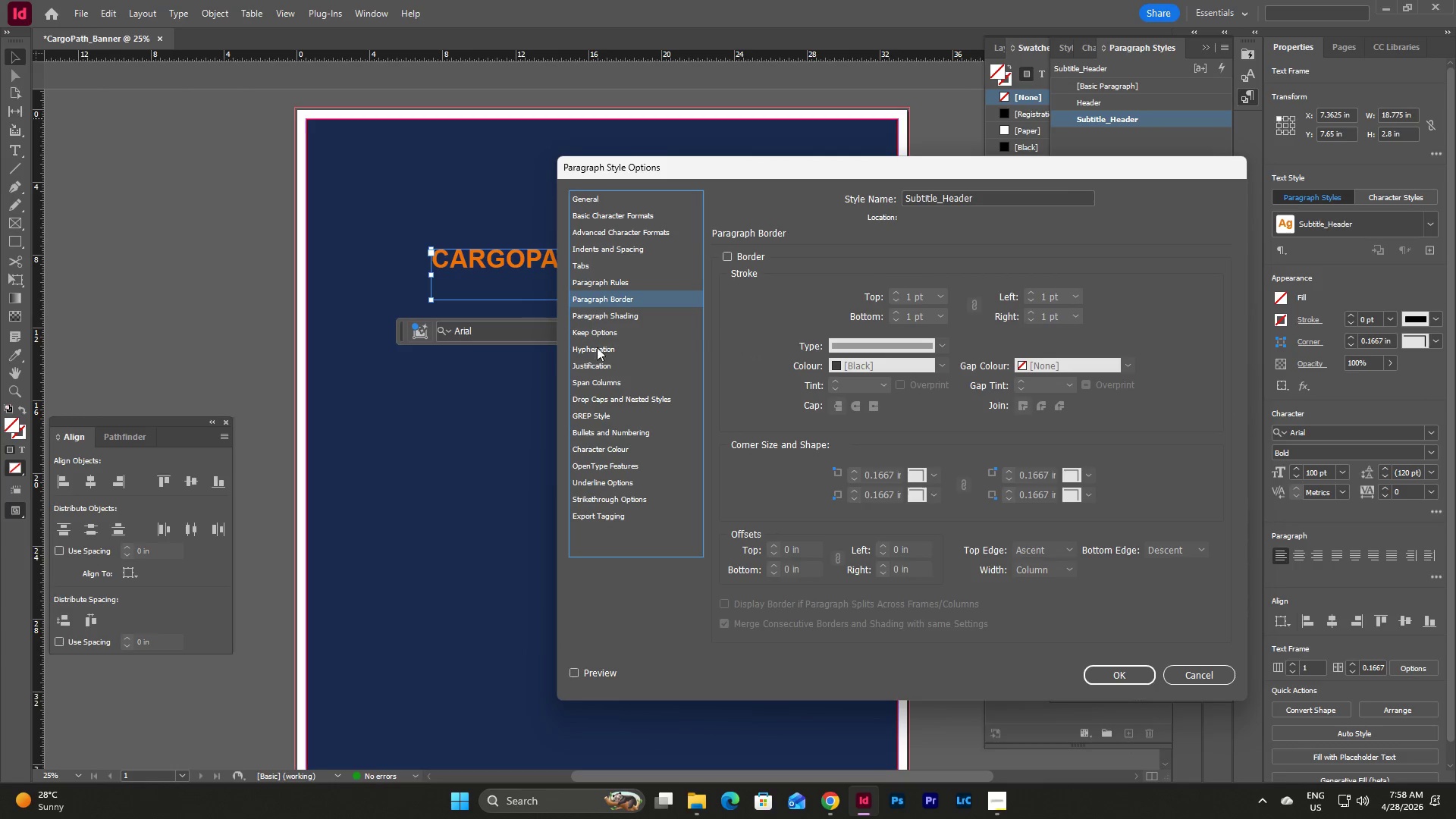 
left_click([599, 351])
 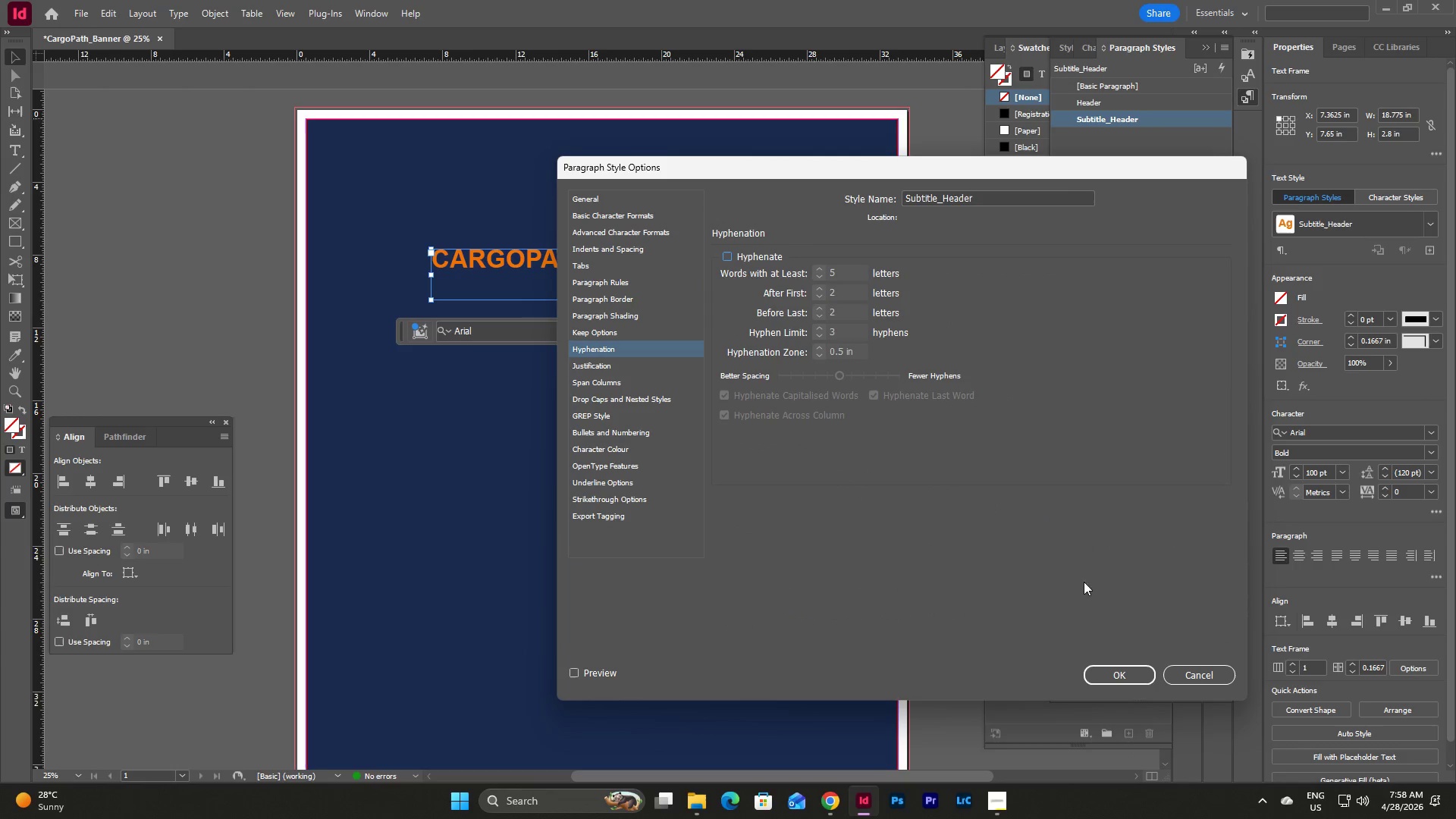 
left_click([1109, 675])
 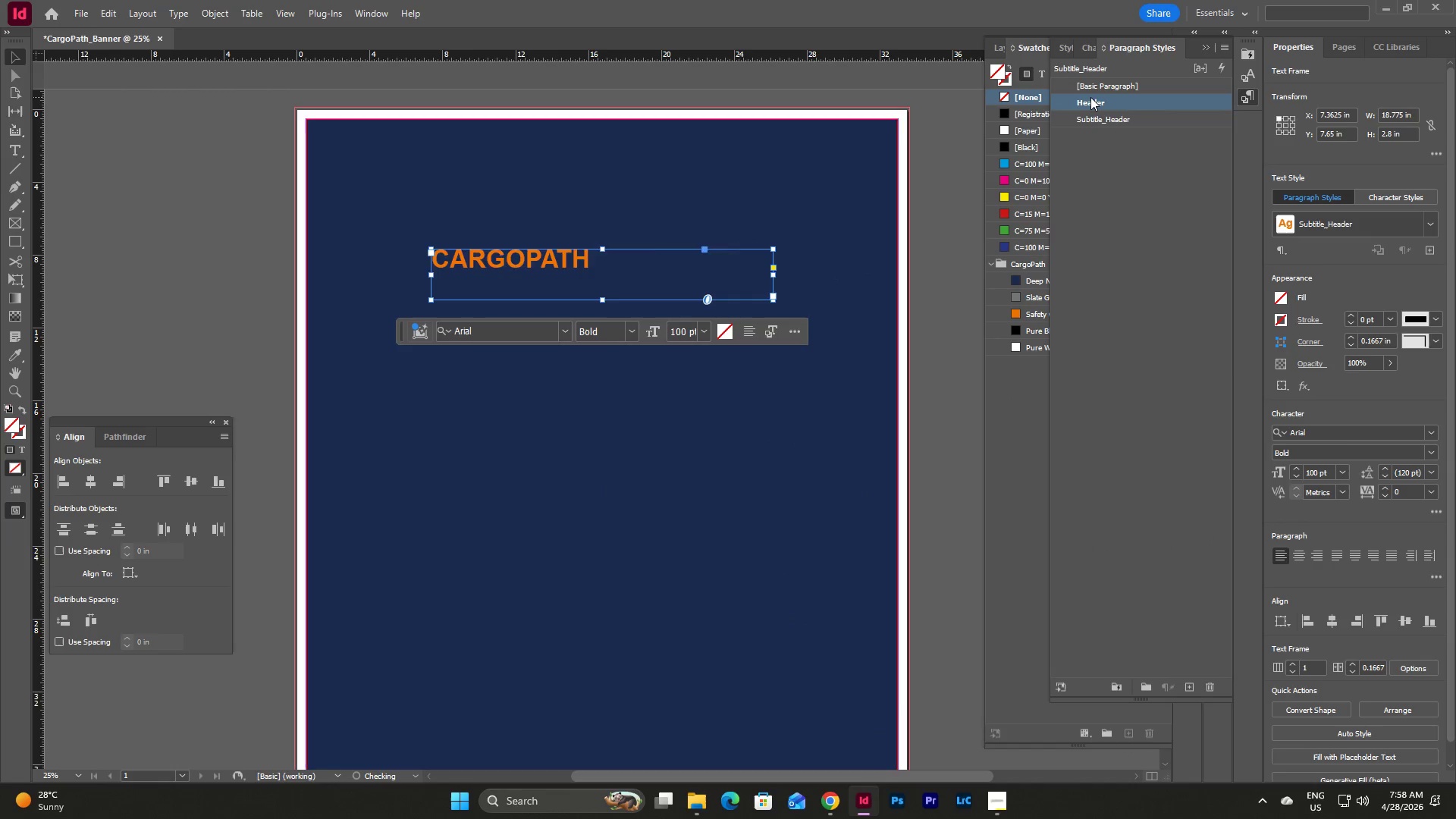 
double_click([1090, 97])
 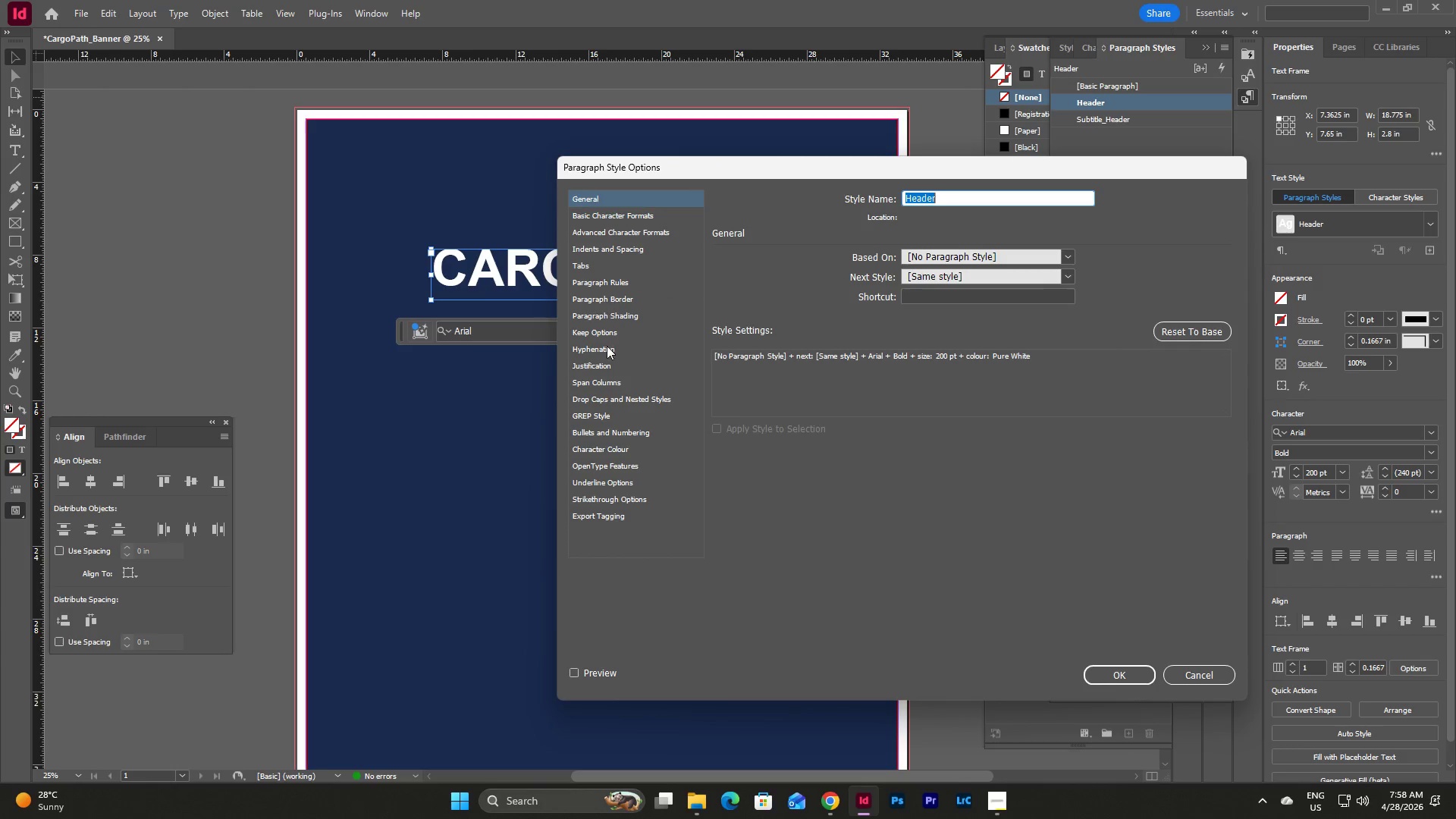 
left_click([603, 350])
 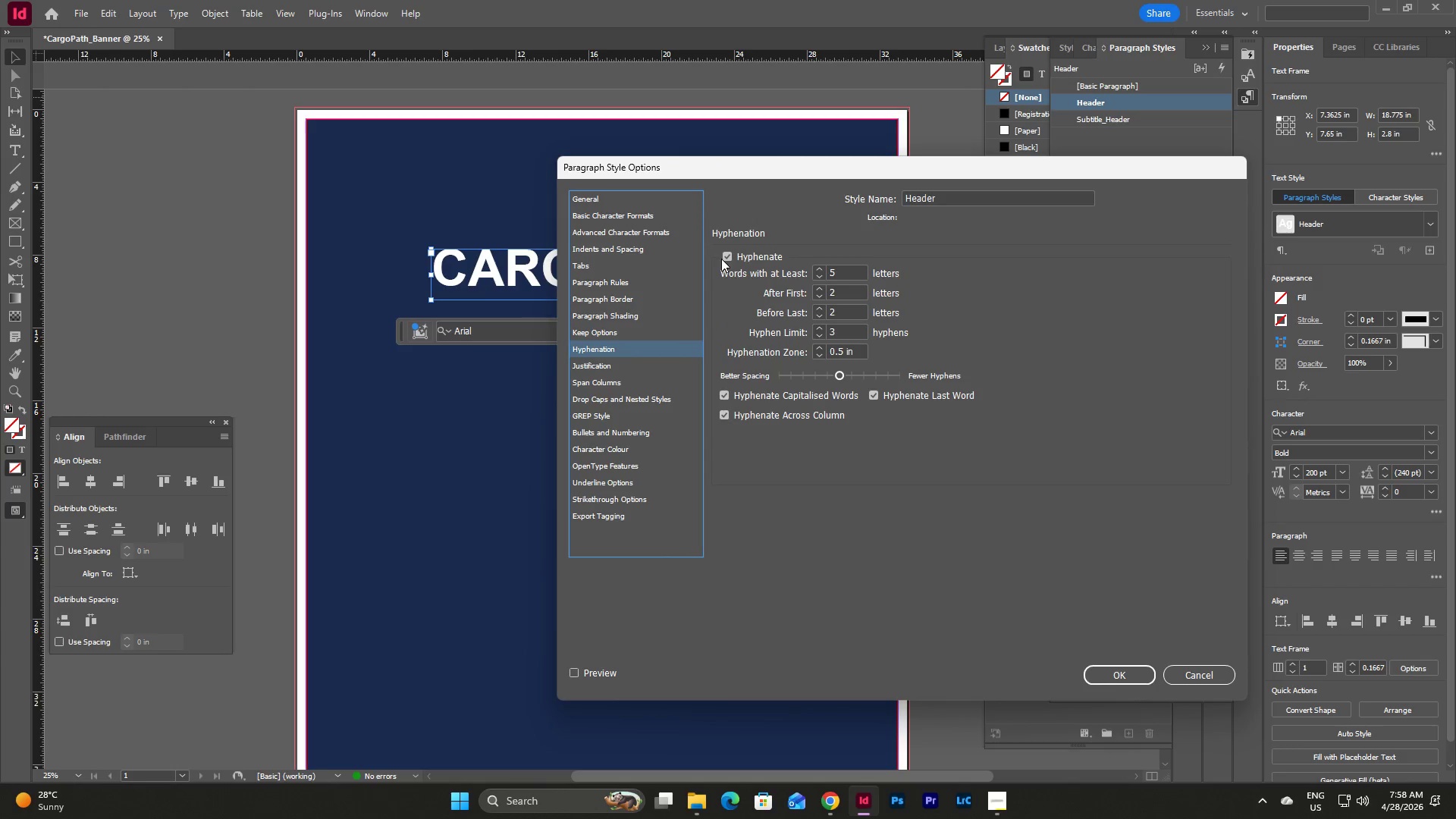 
double_click([730, 256])
 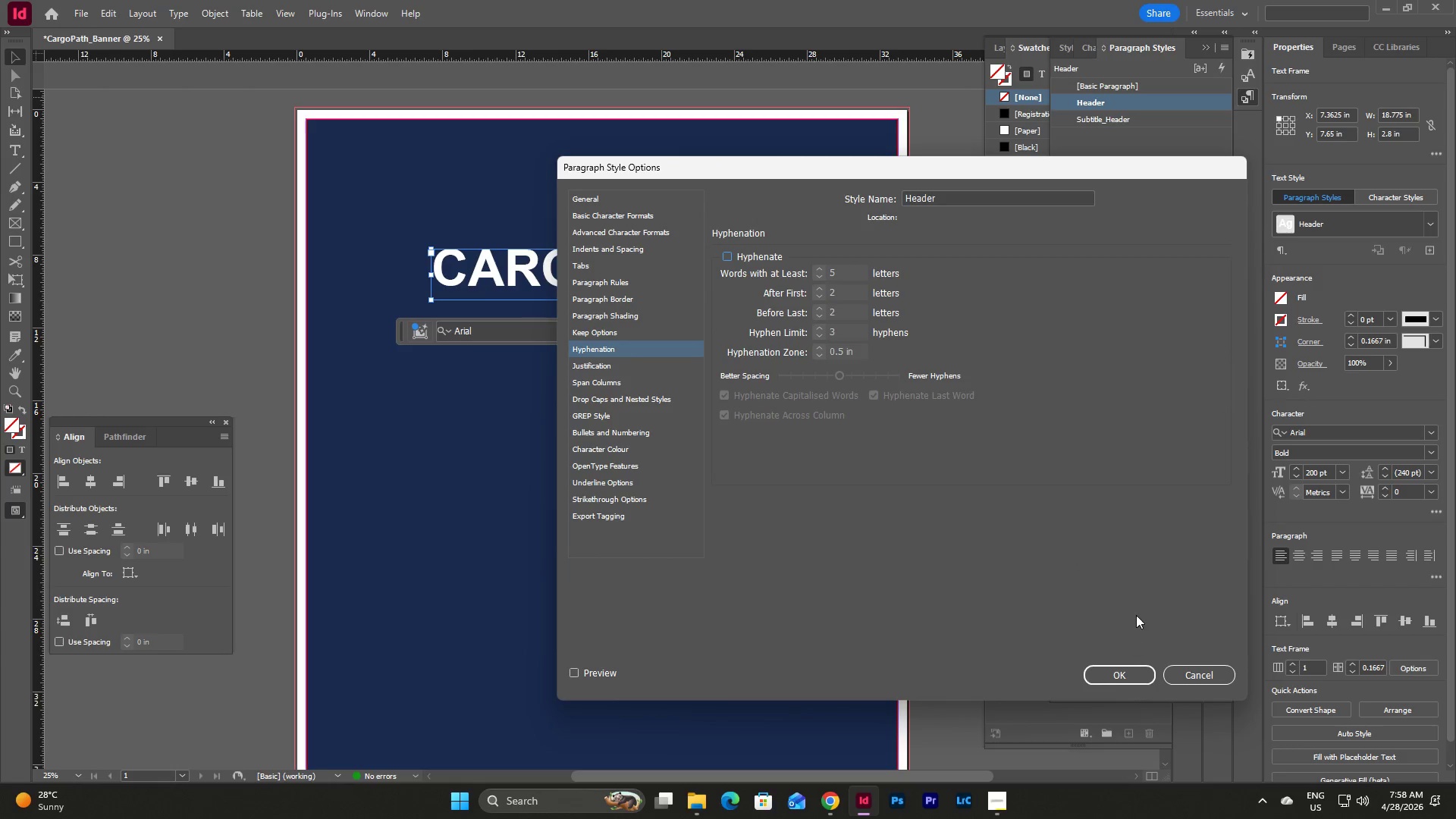 
left_click([1132, 675])
 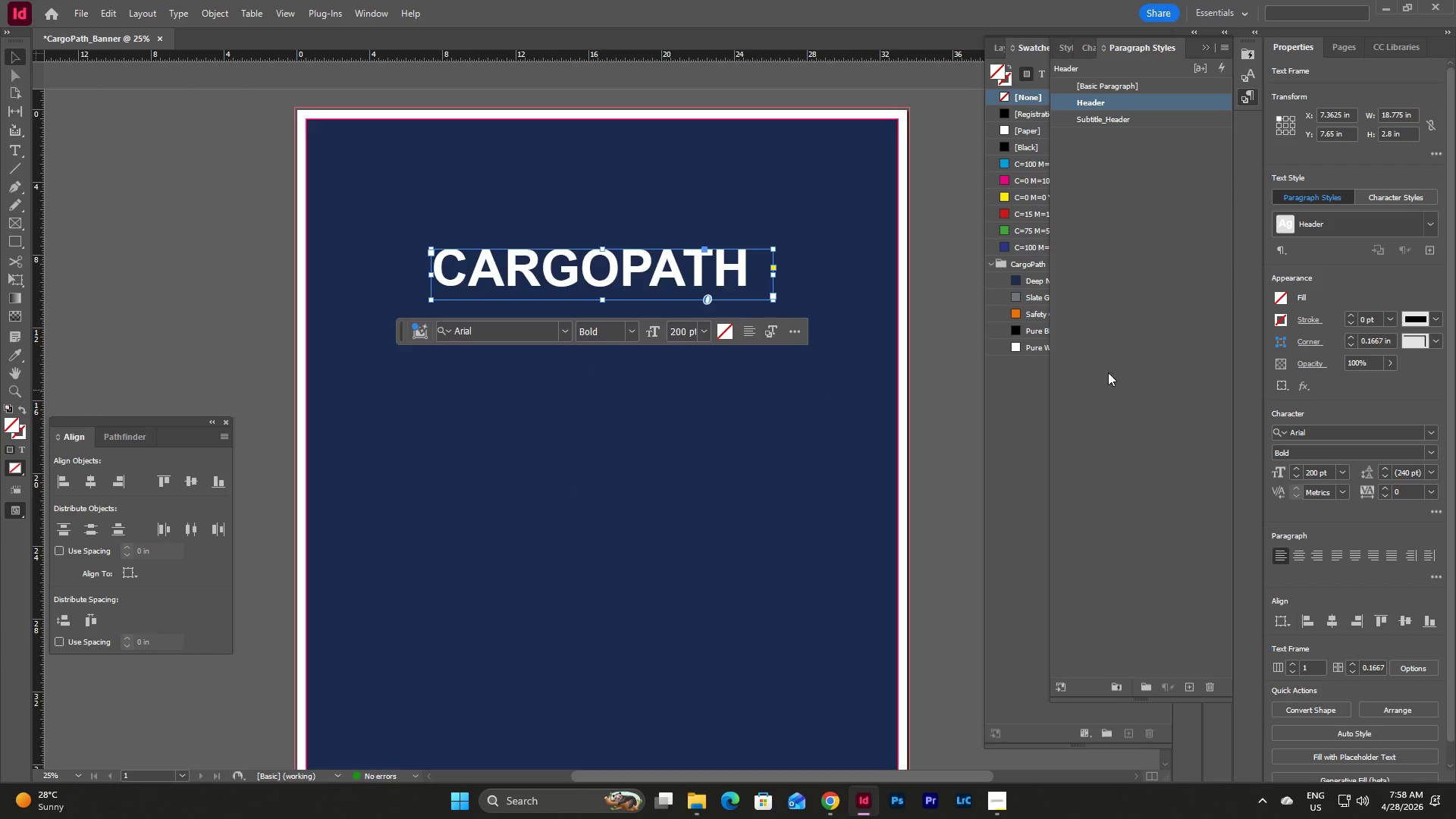 
left_click([1108, 364])
 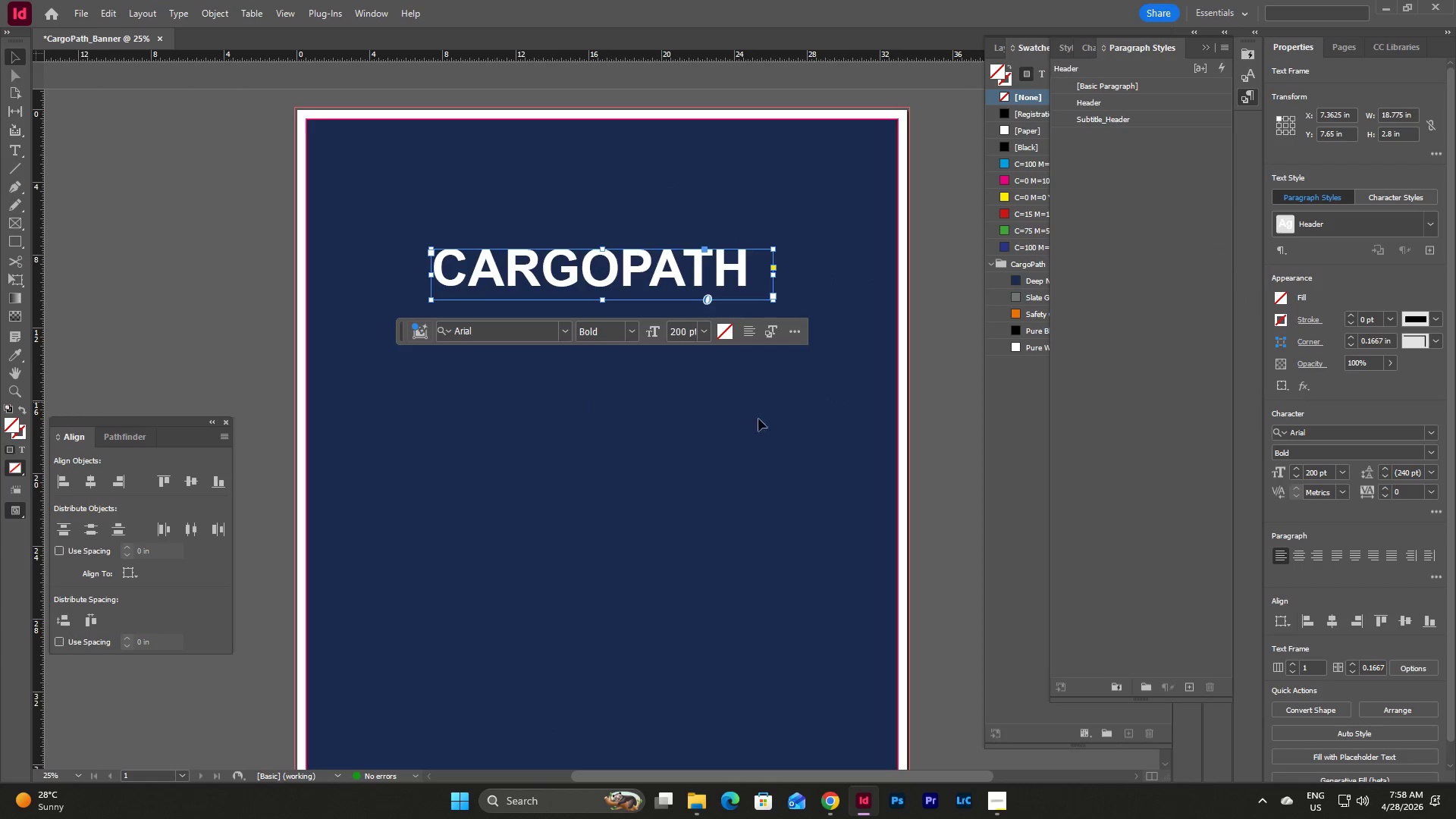 
left_click([613, 413])
 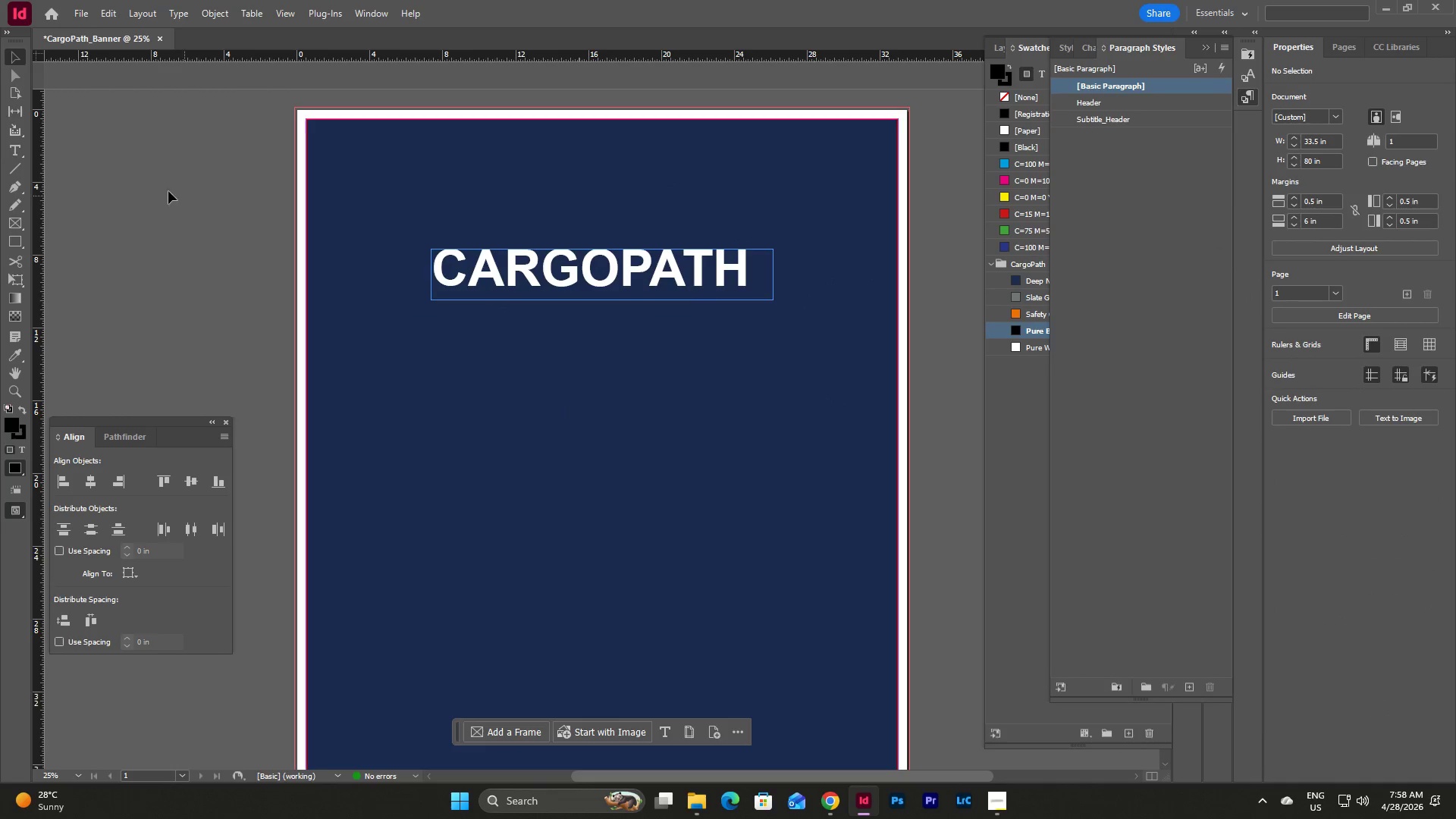 
left_click([14, 151])
 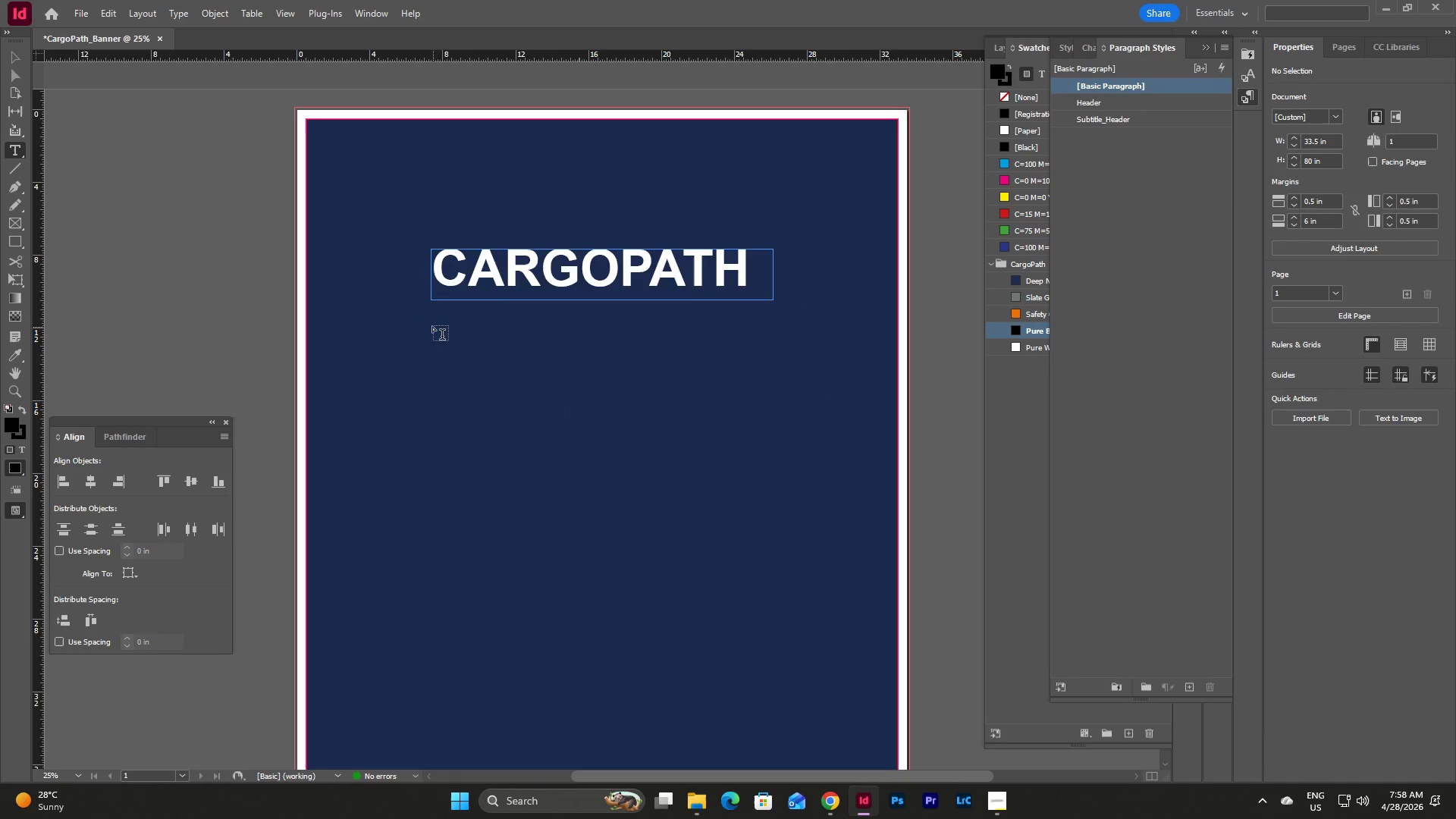 
left_click_drag(start_coordinate=[431, 326], to_coordinate=[774, 425])
 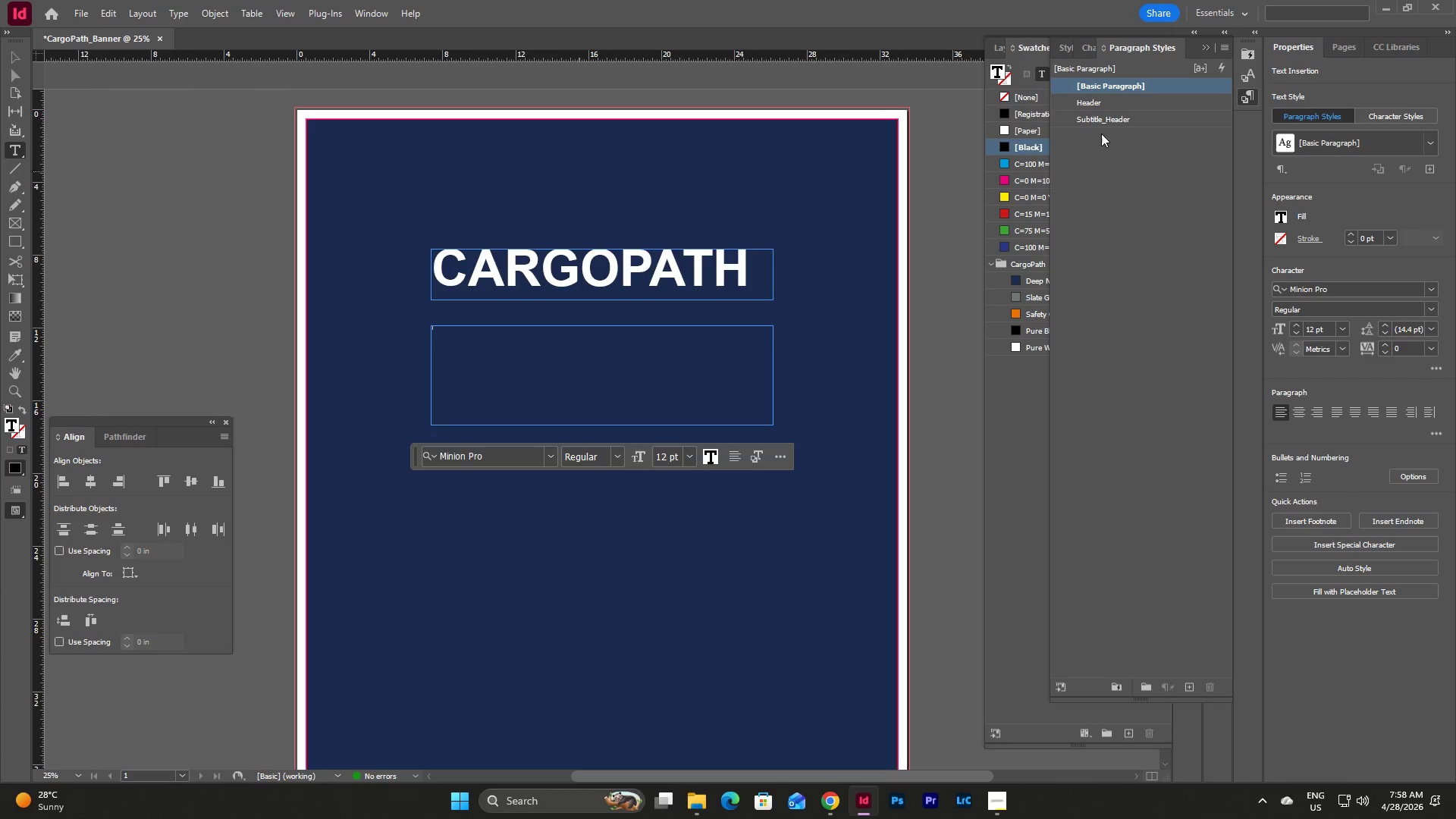 
left_click([1109, 119])
 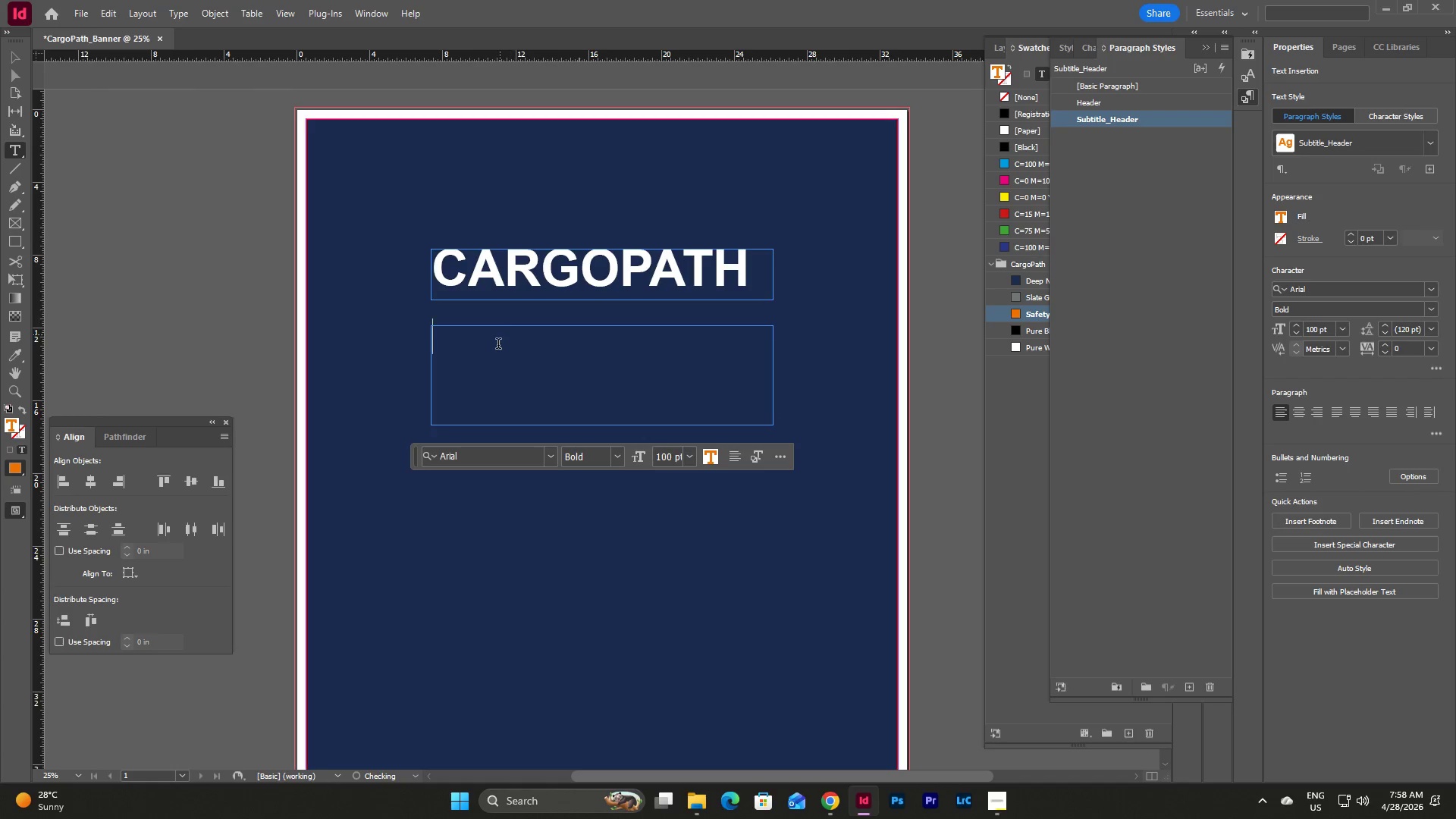 
left_click([498, 345])
 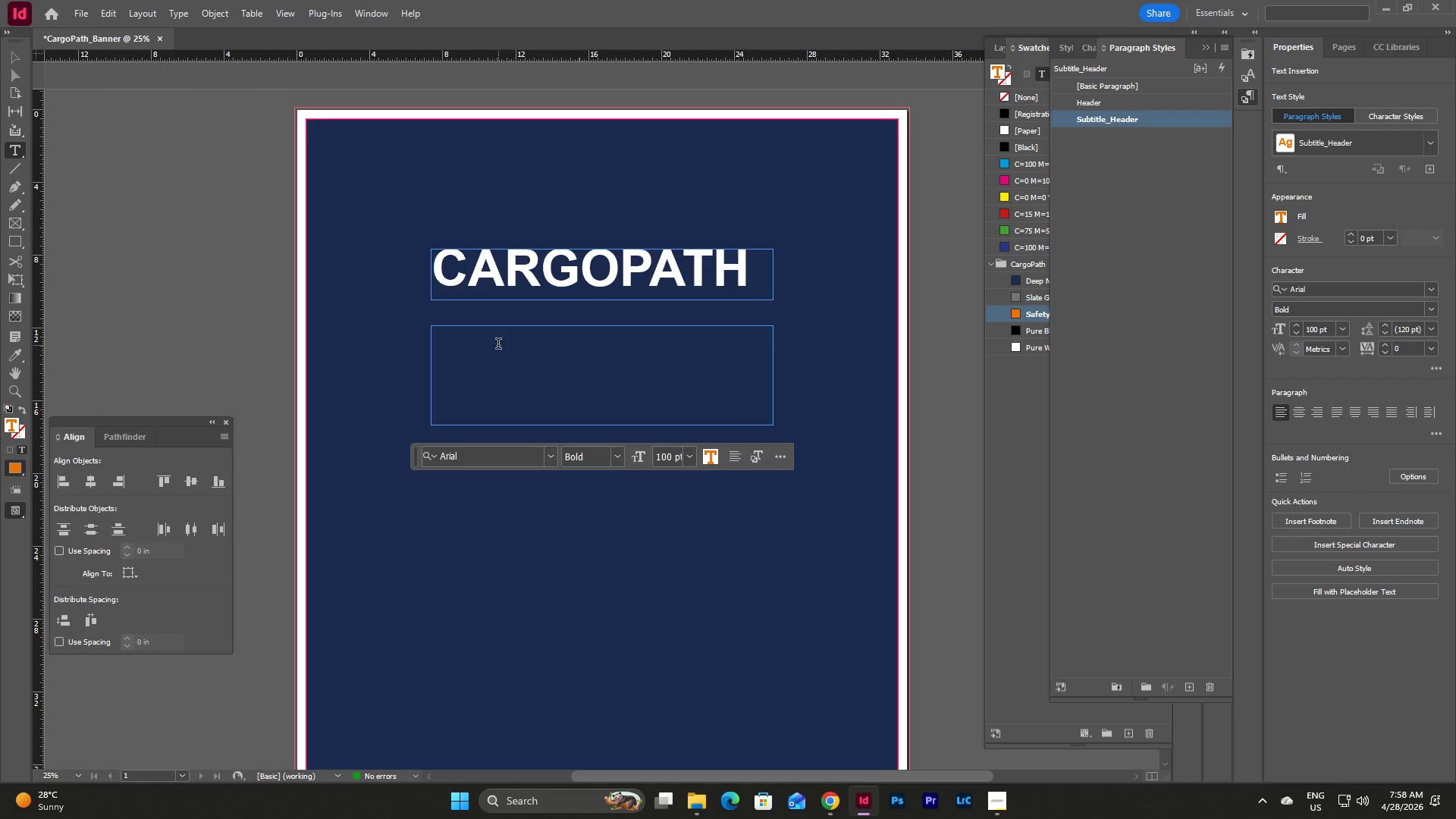 
type(ADVISORY)
 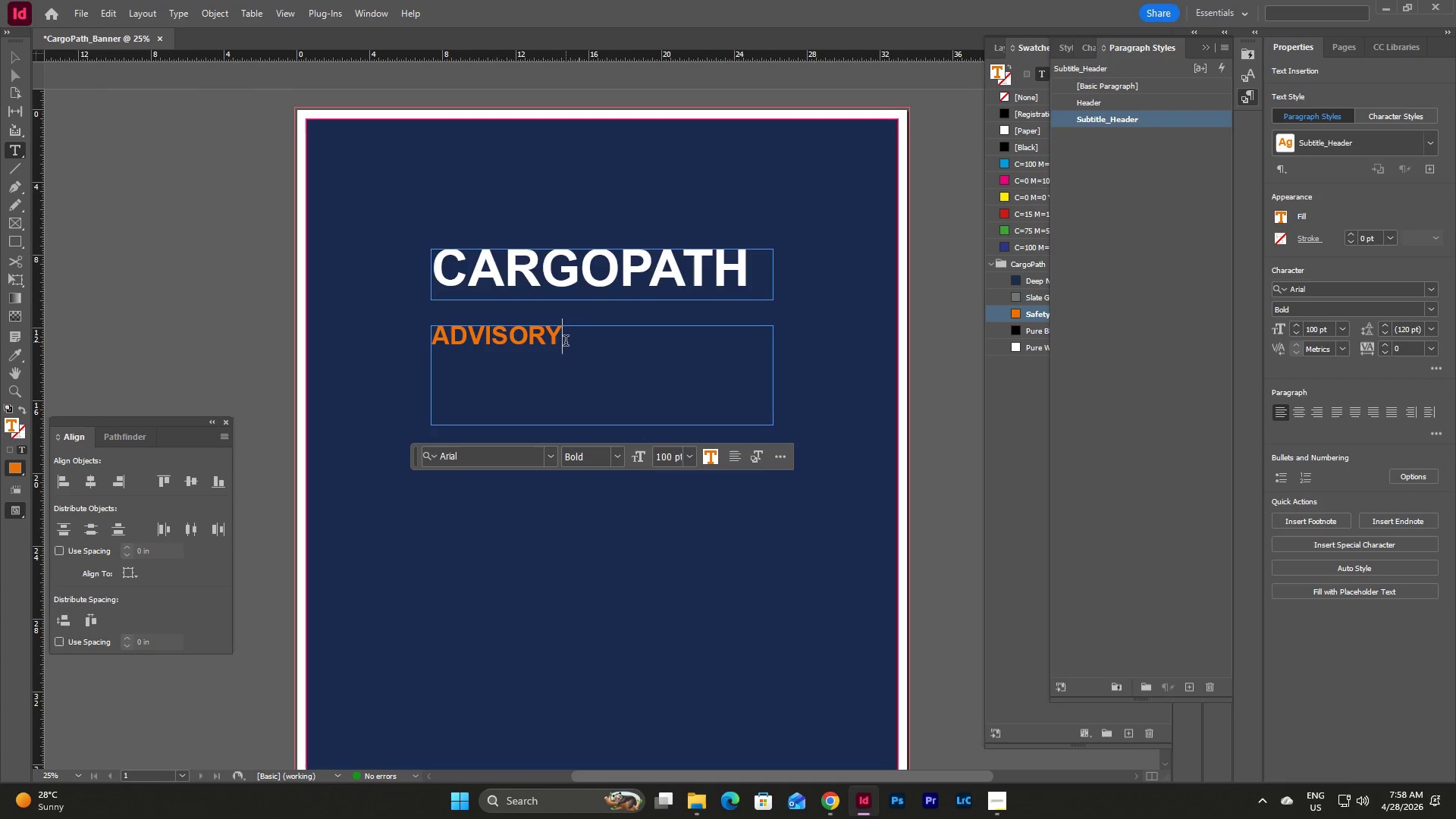 
left_click_drag(start_coordinate=[566, 342], to_coordinate=[406, 334])
 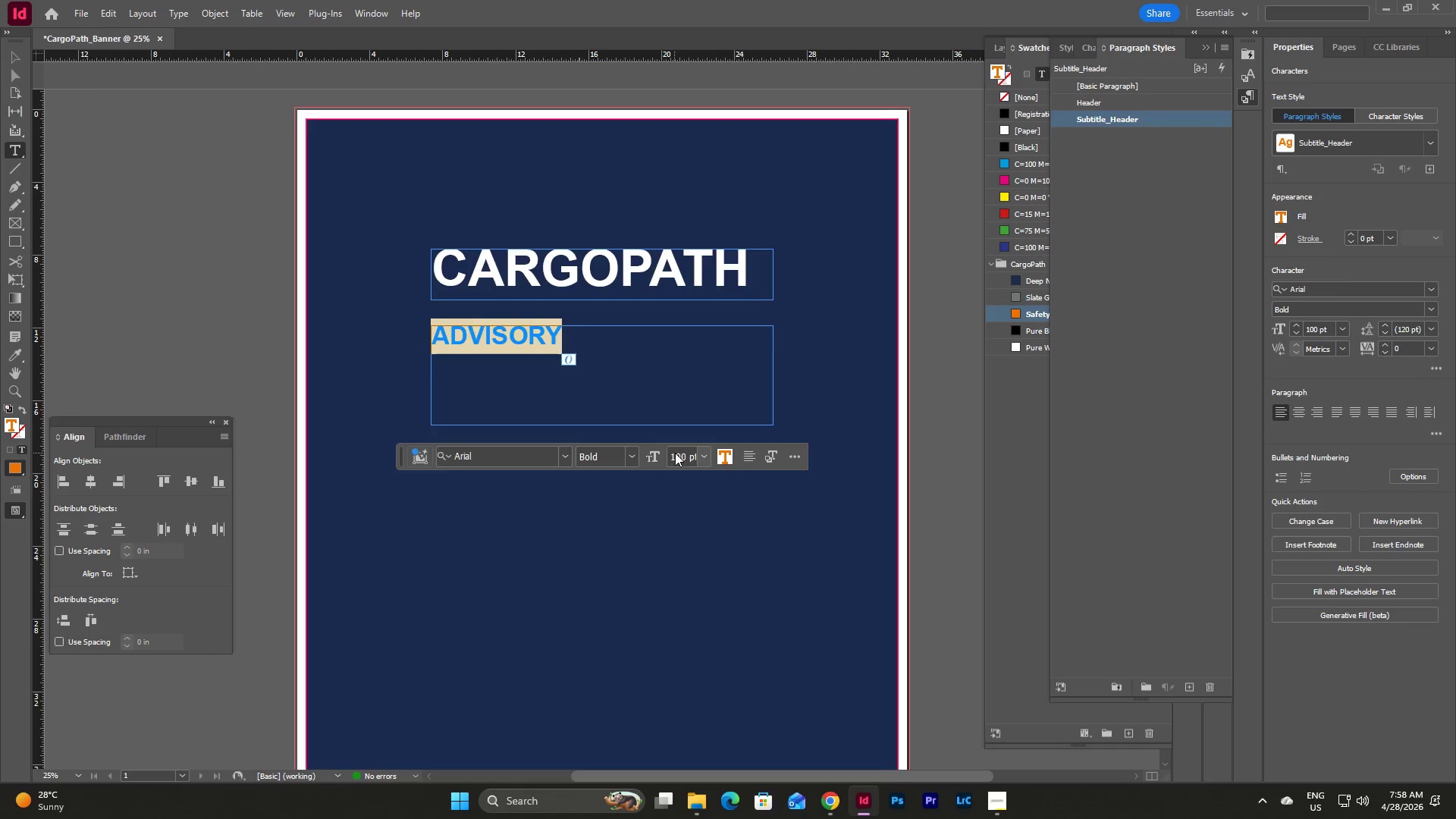 
double_click([683, 457])
 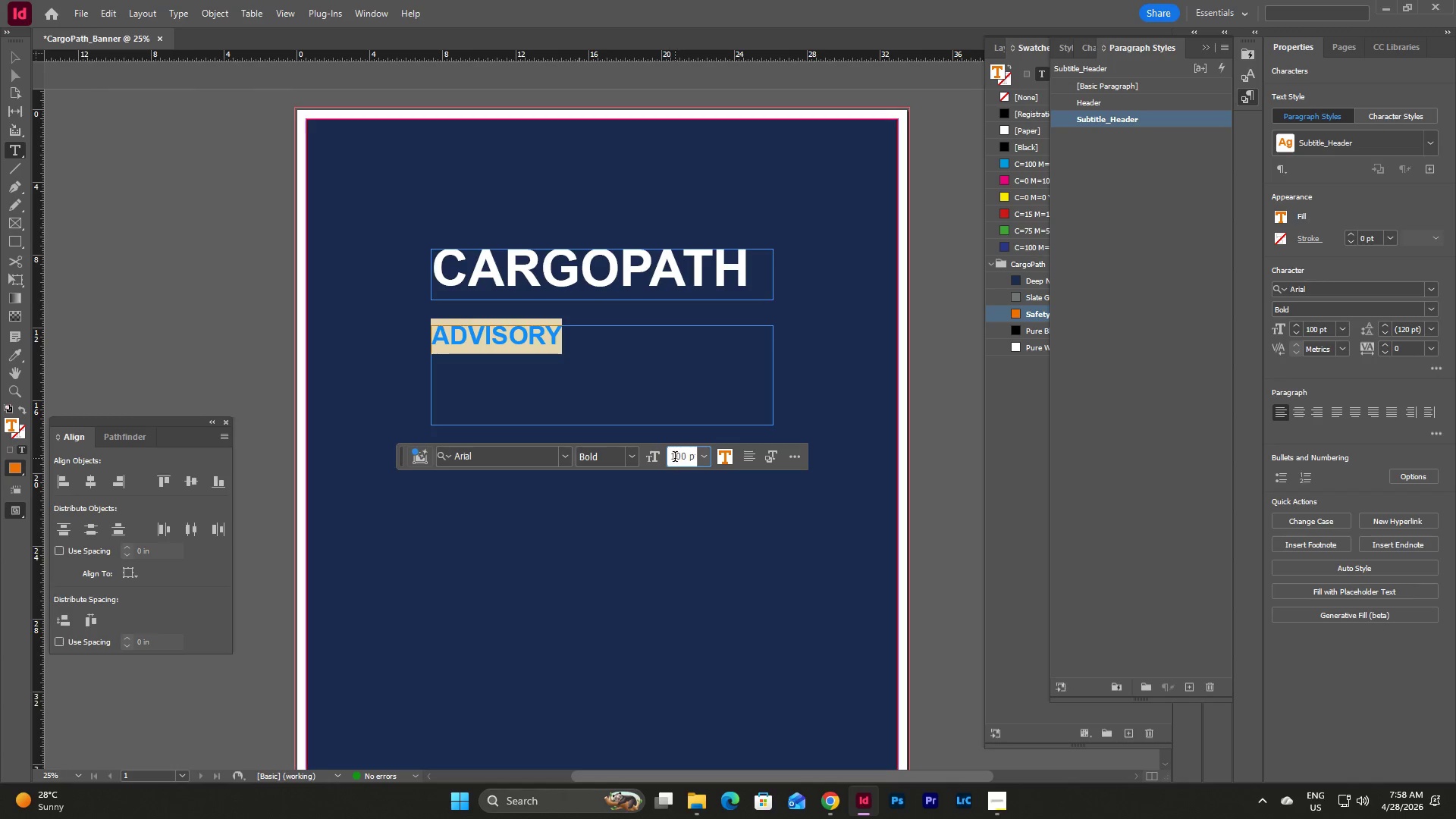 
left_click_drag(start_coordinate=[675, 458], to_coordinate=[689, 458])
 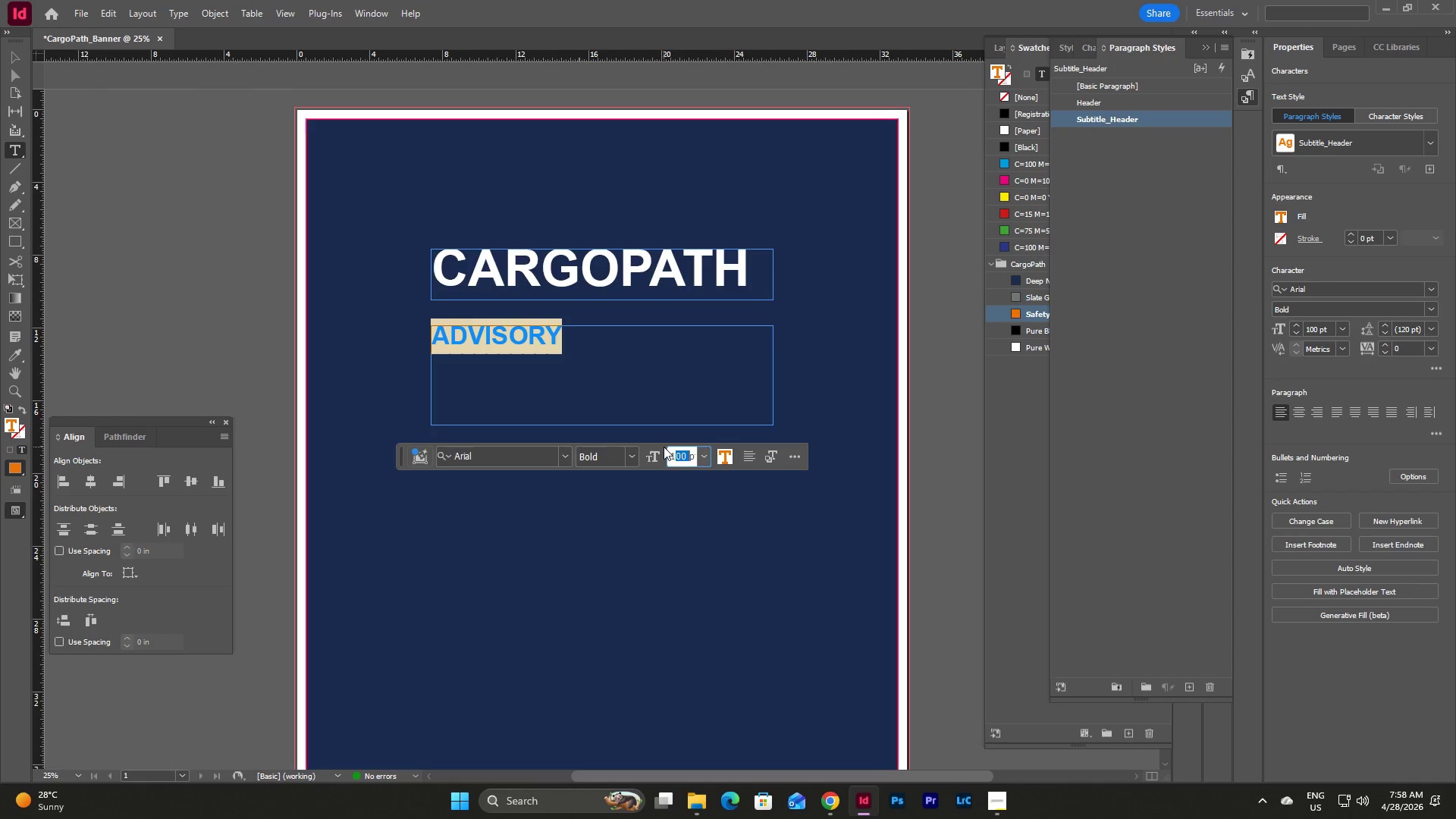 
key(Numpad5)
 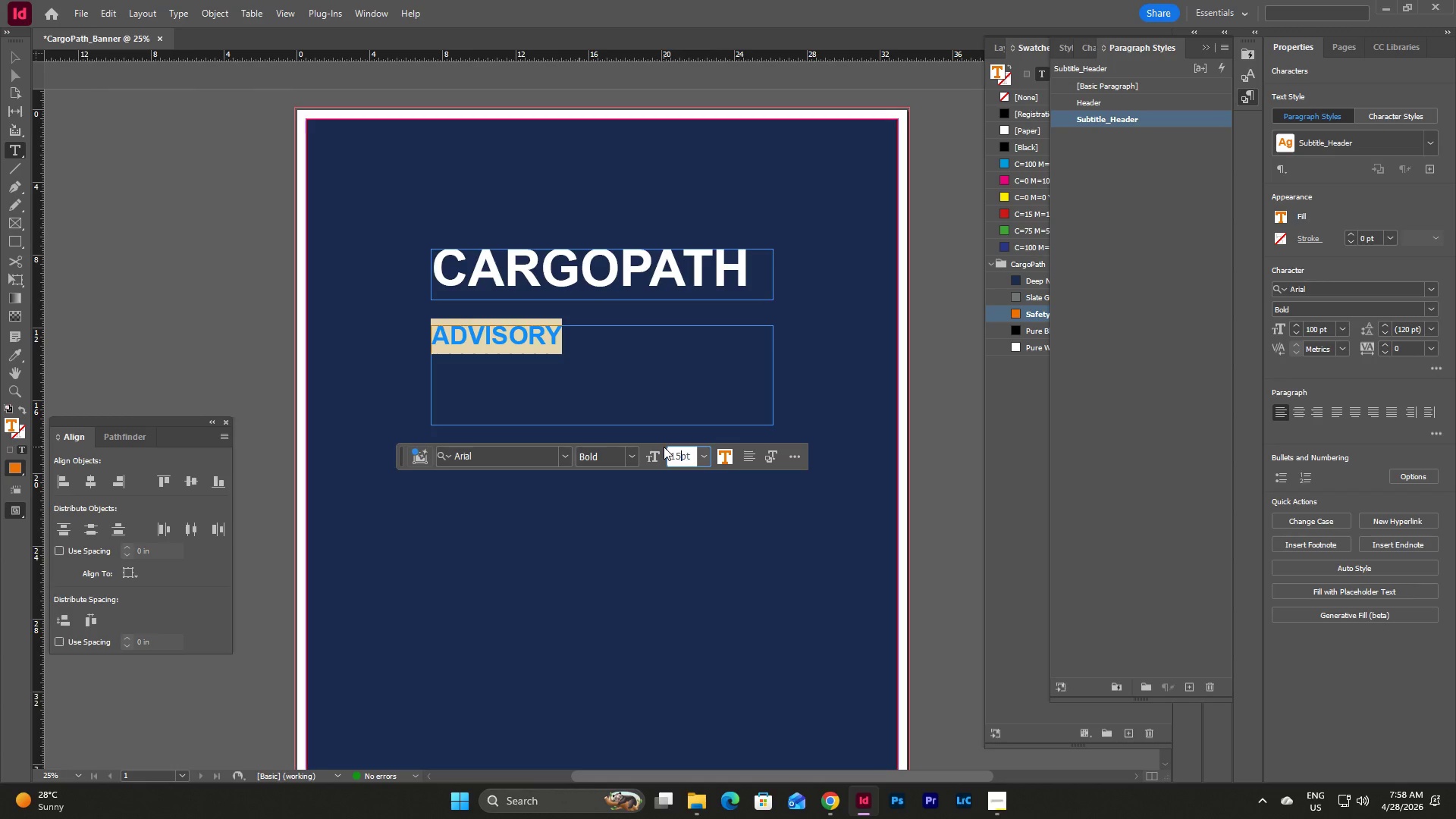 
key(Numpad0)
 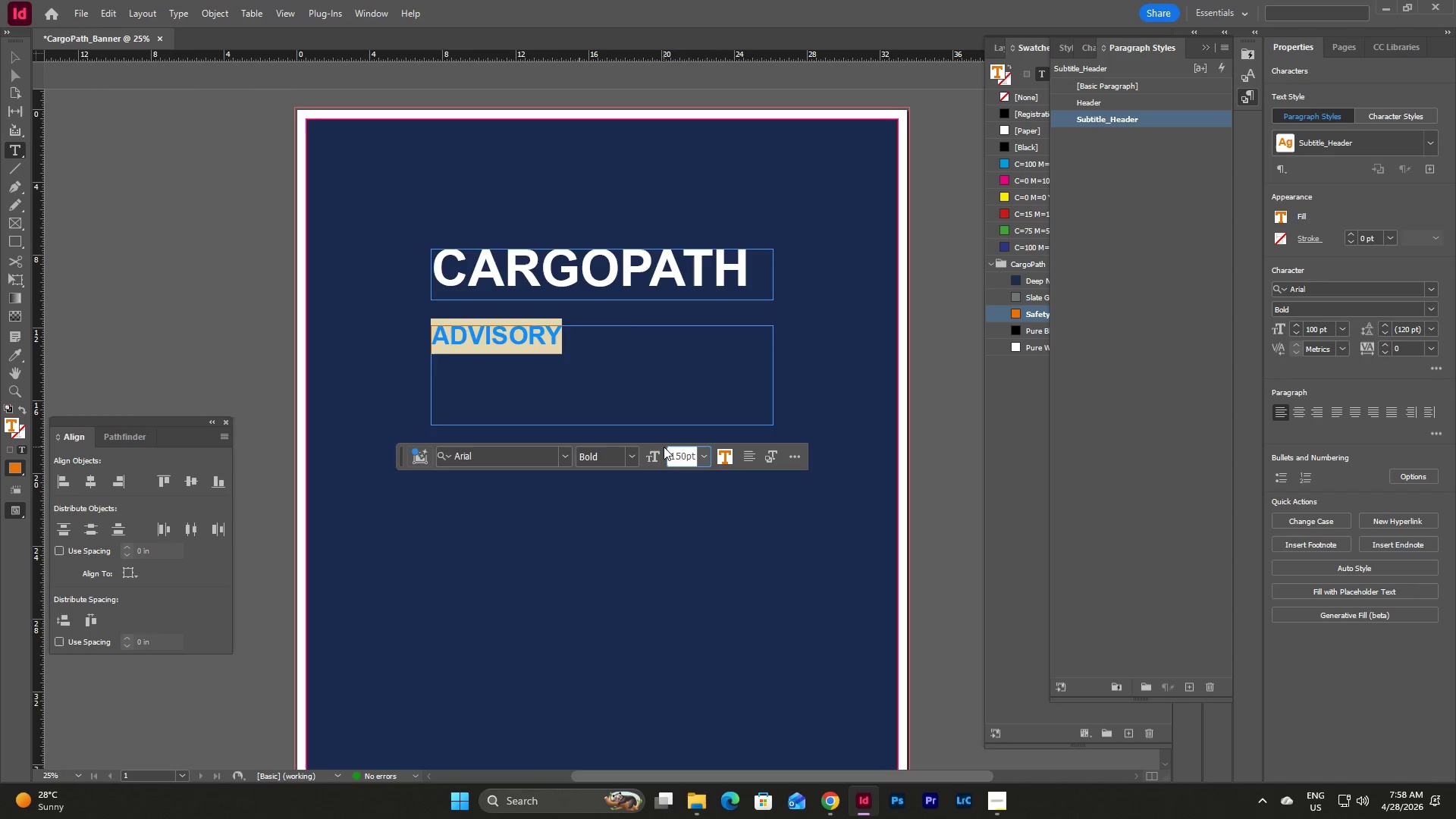 
key(NumpadEnter)
 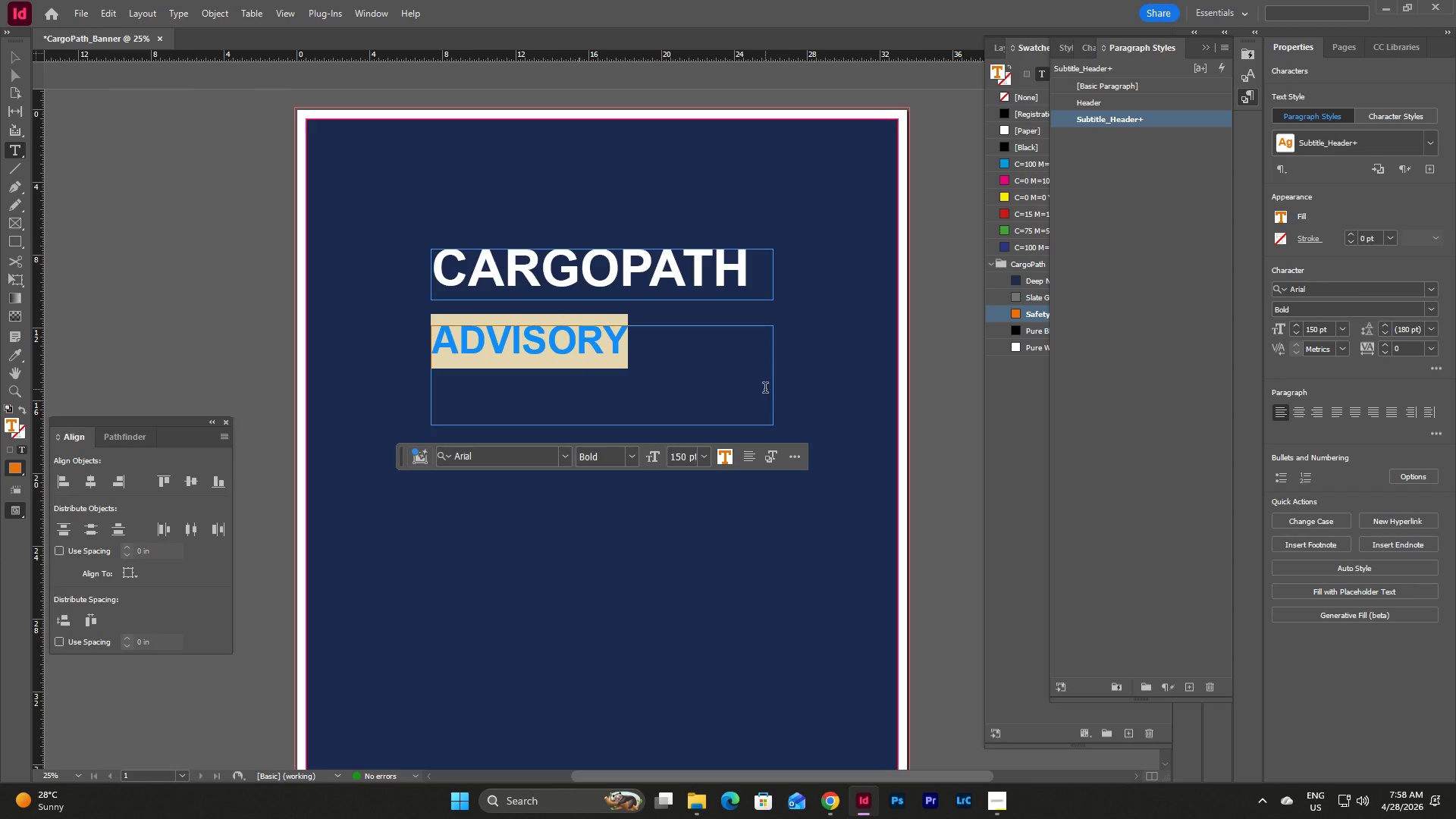 
key(Escape)
 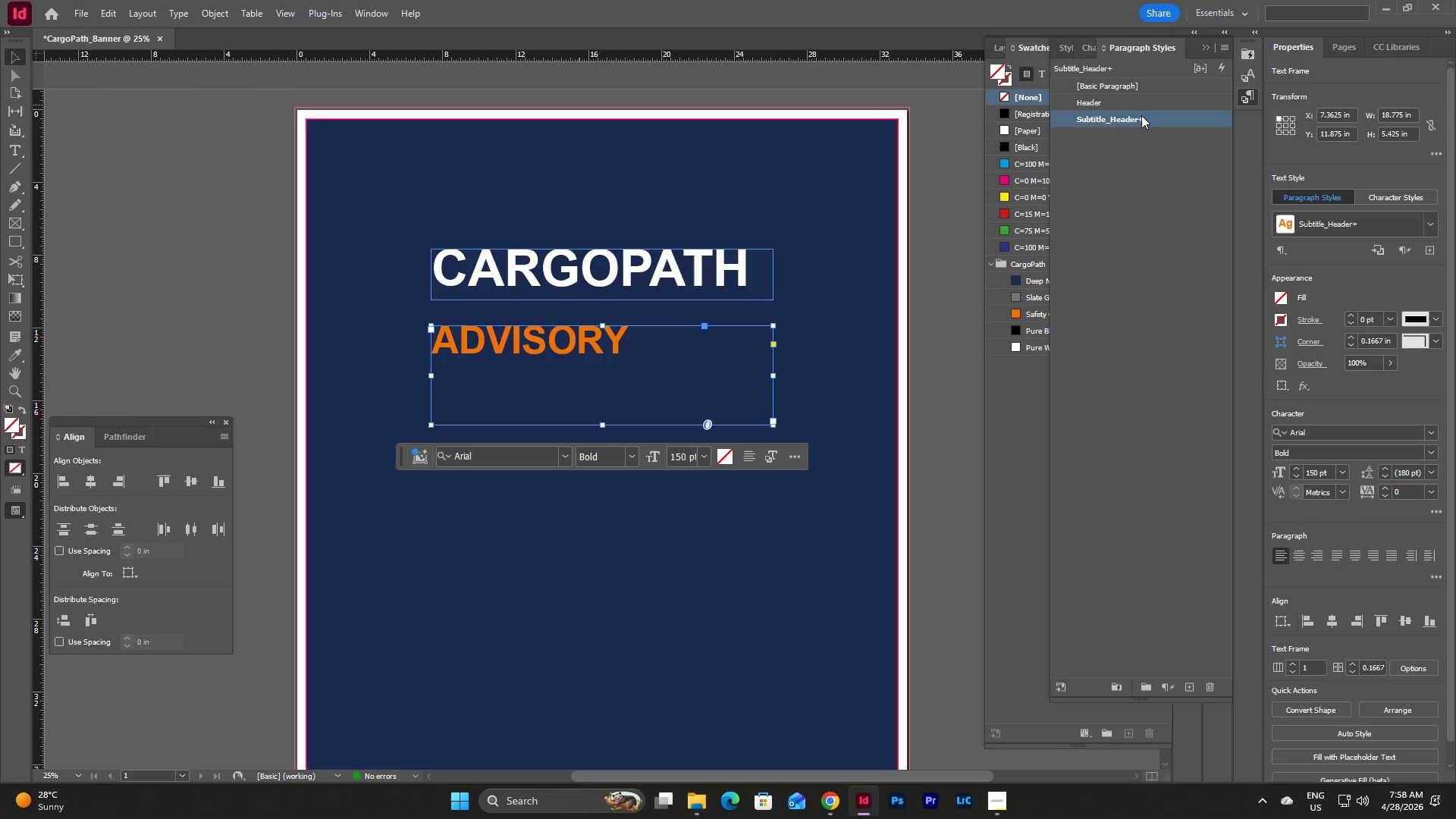 
double_click([1135, 120])
 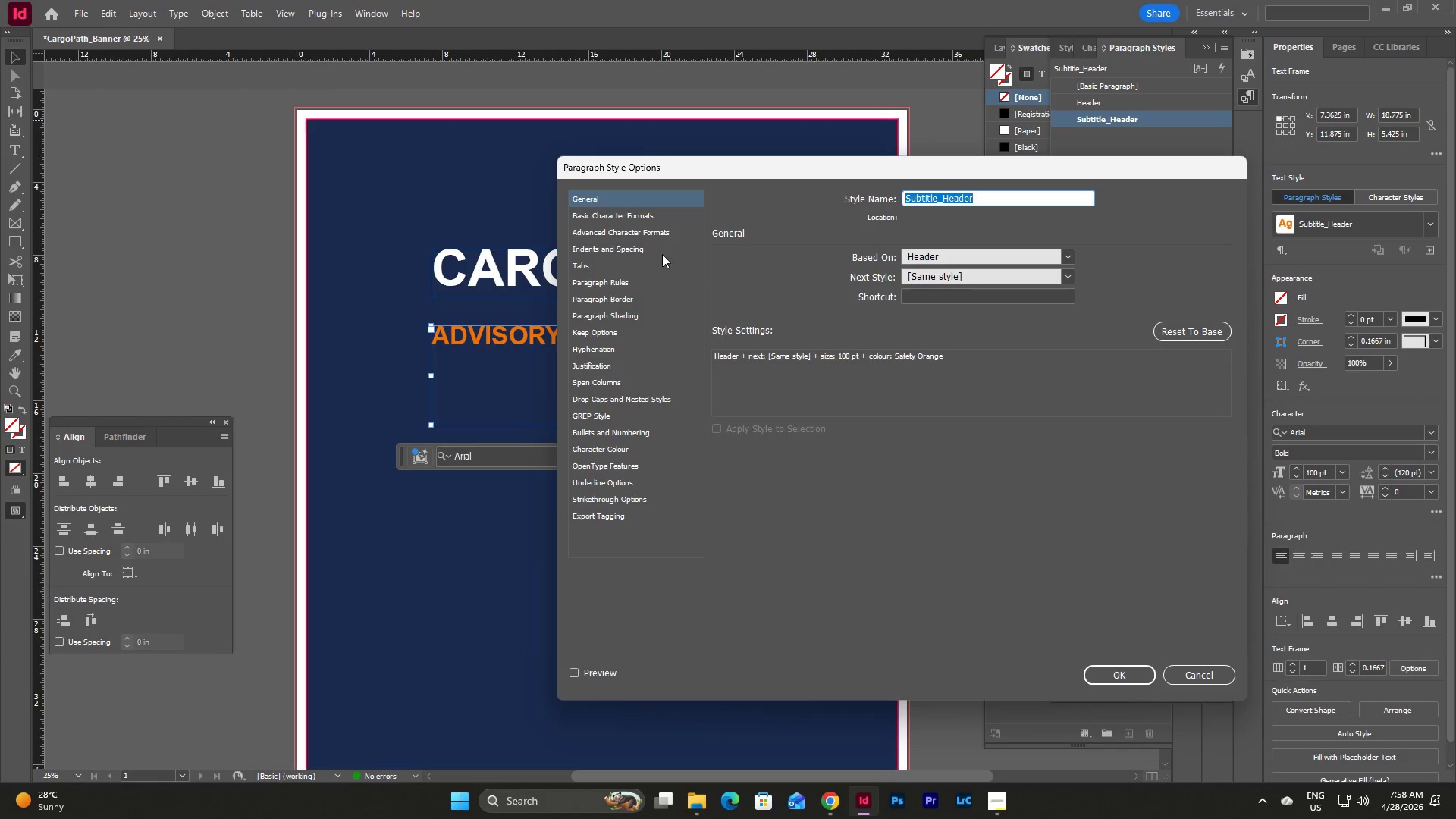 
left_click([593, 223])
 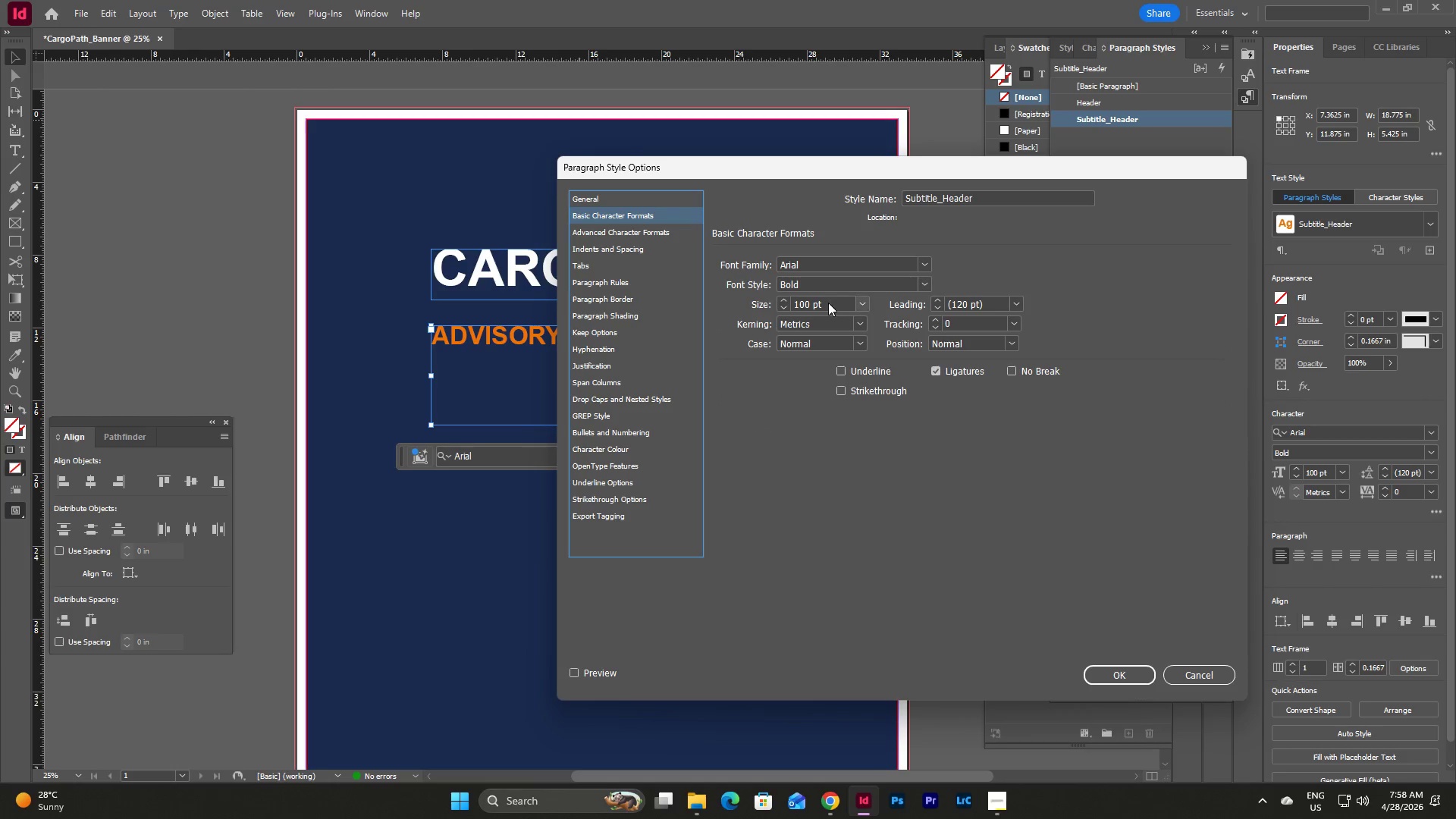 
double_click([827, 303])
 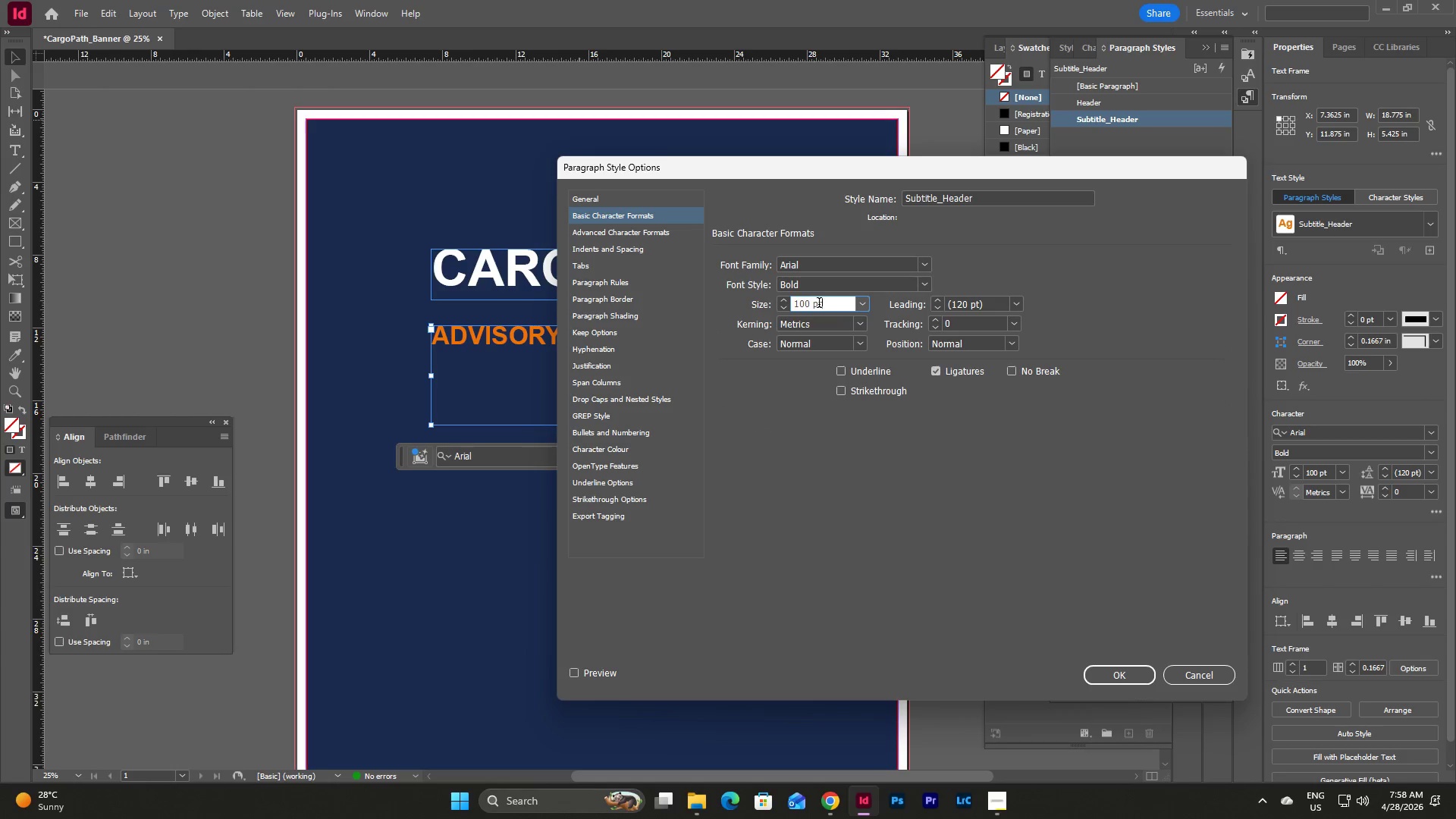 
left_click_drag(start_coordinate=[833, 303], to_coordinate=[746, 301])
 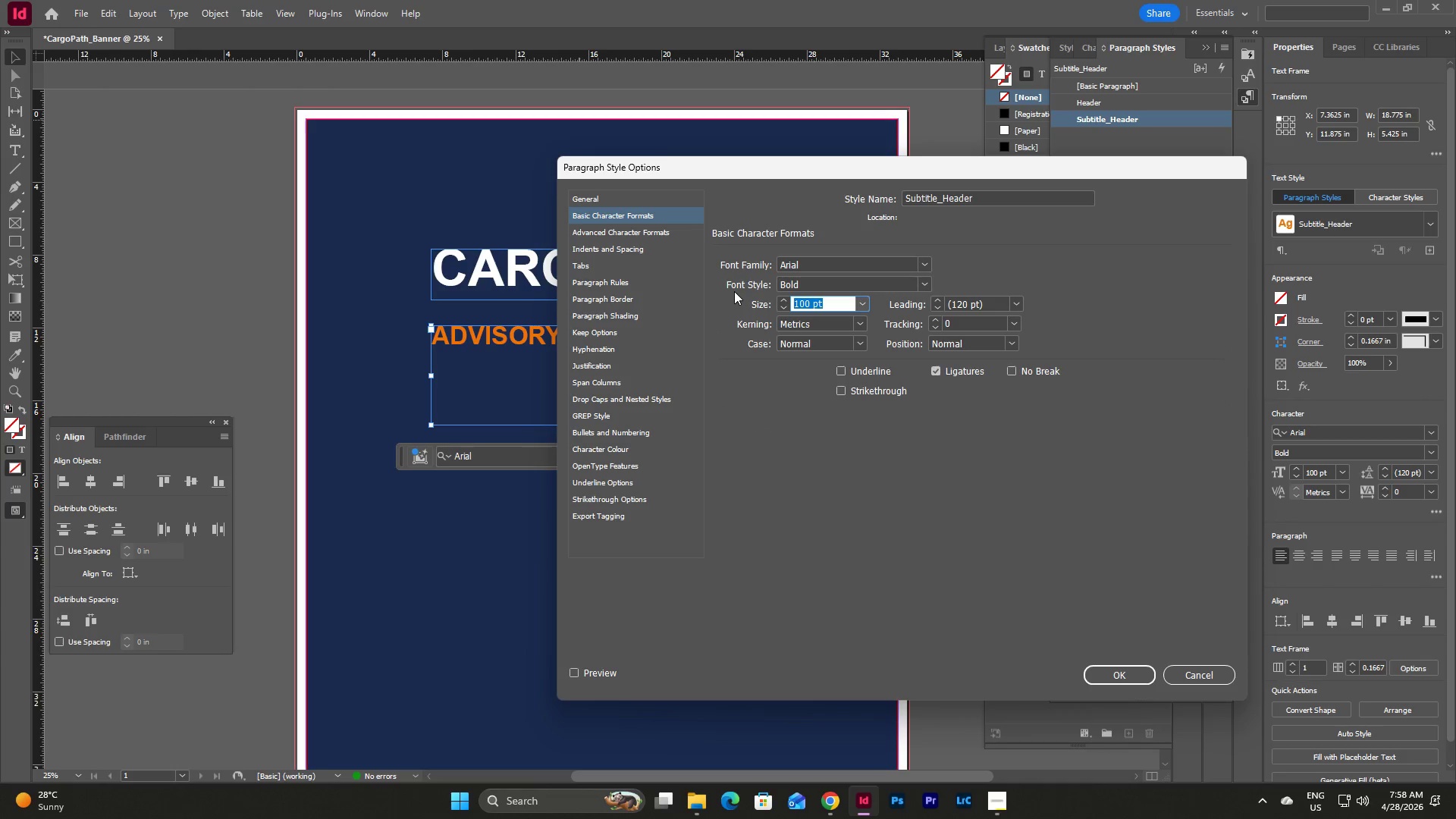 
key(Numpad1)
 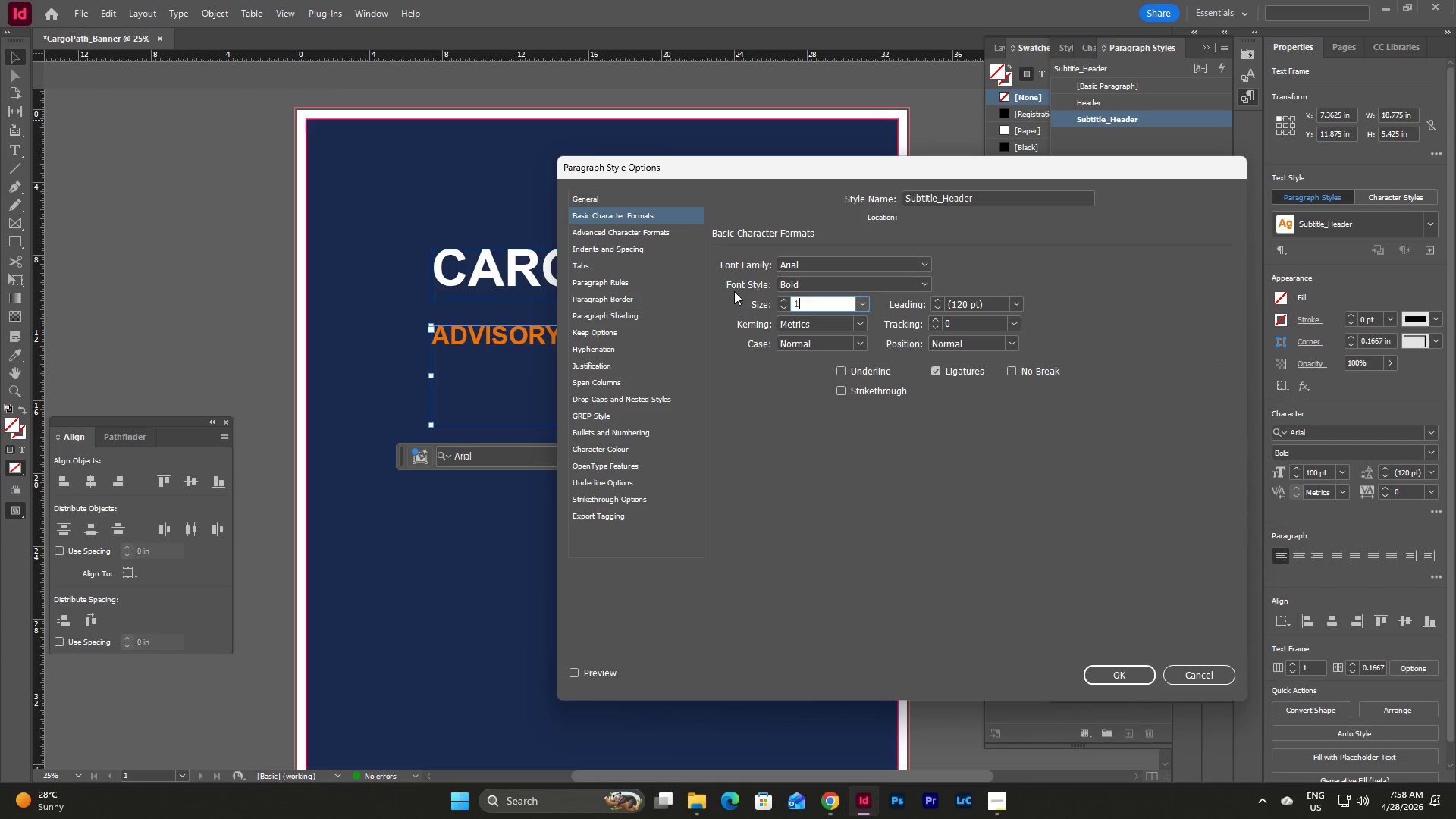 
key(Numpad5)
 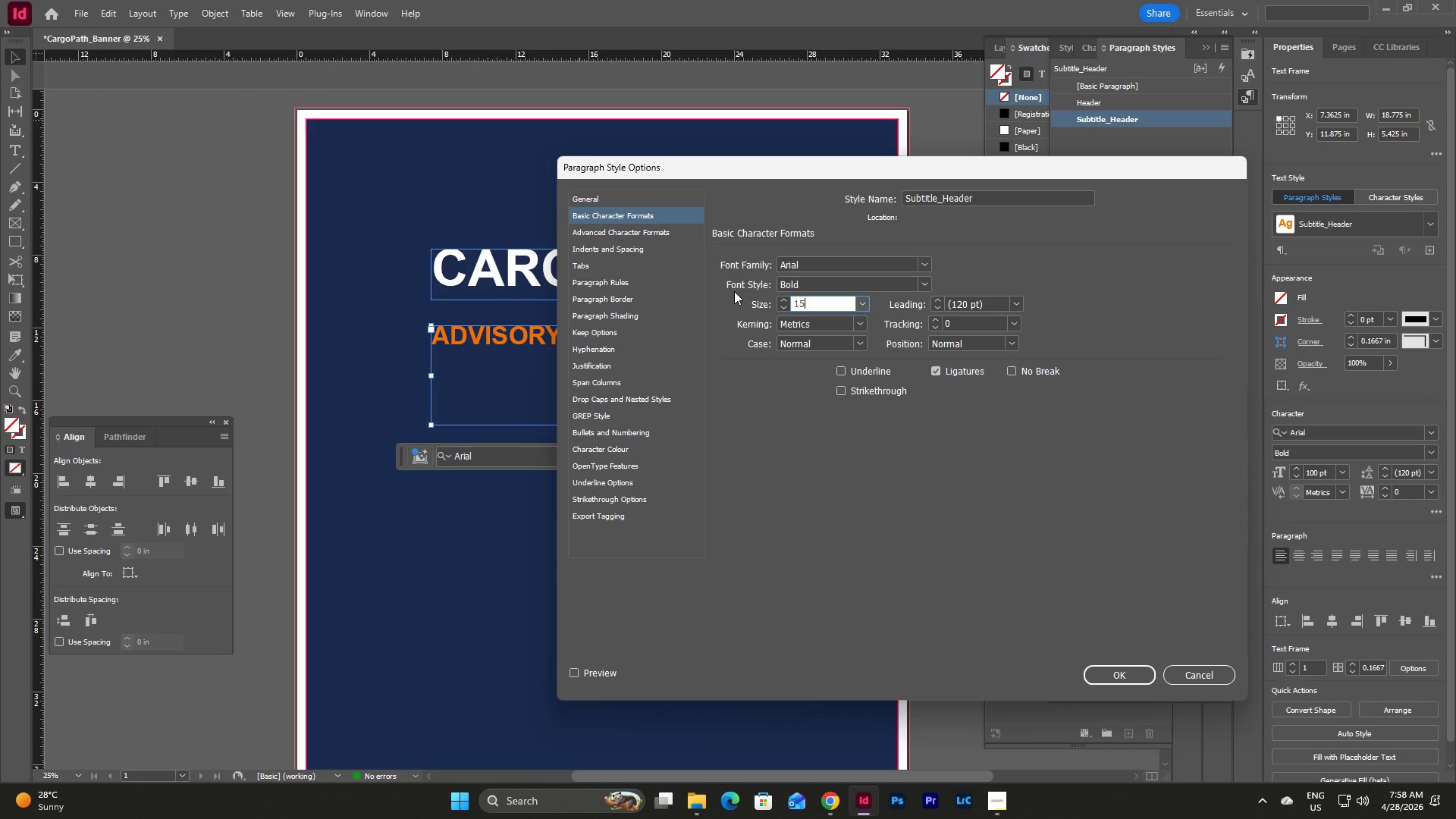 
key(Numpad0)
 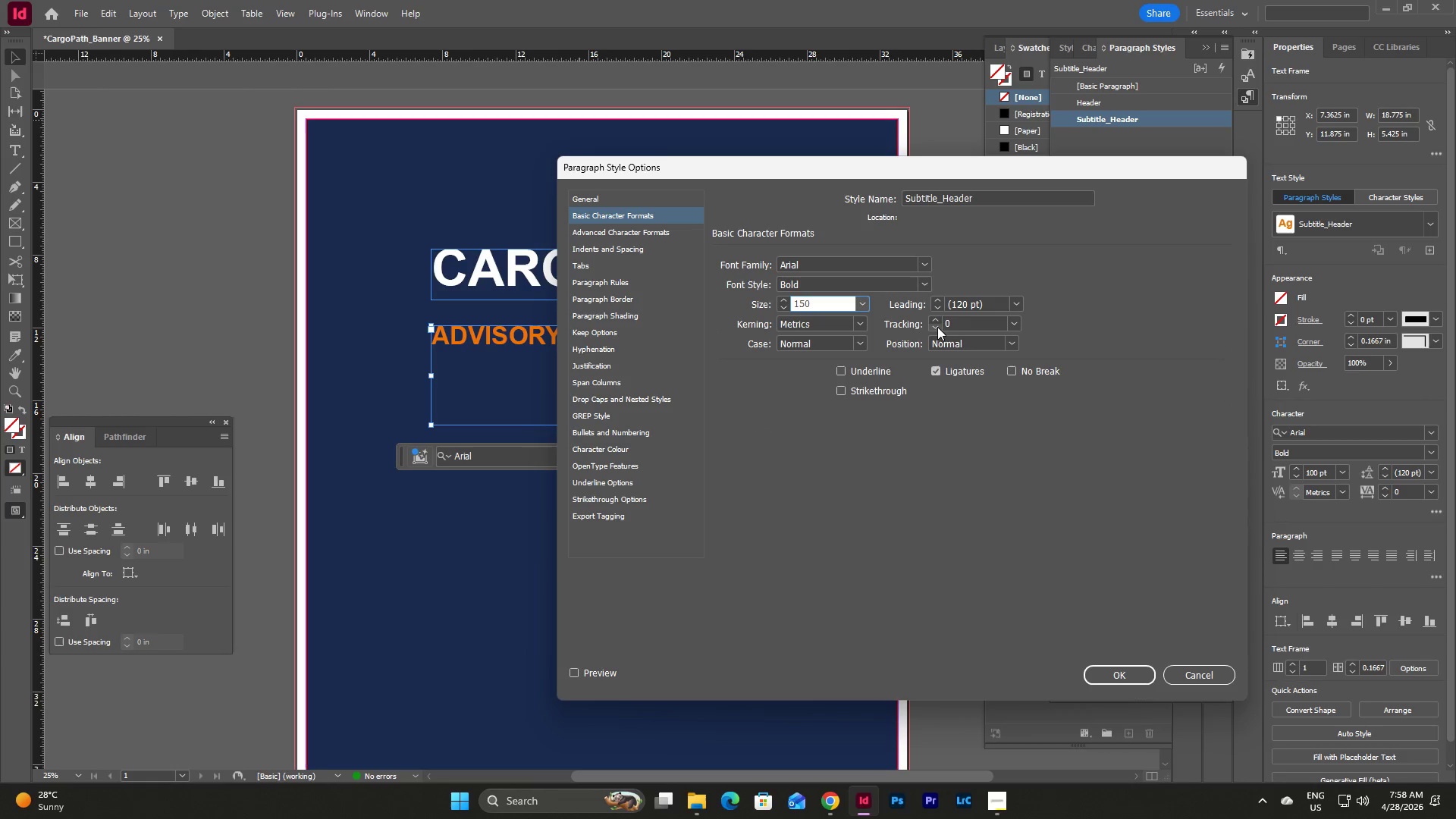 
left_click([821, 325])
 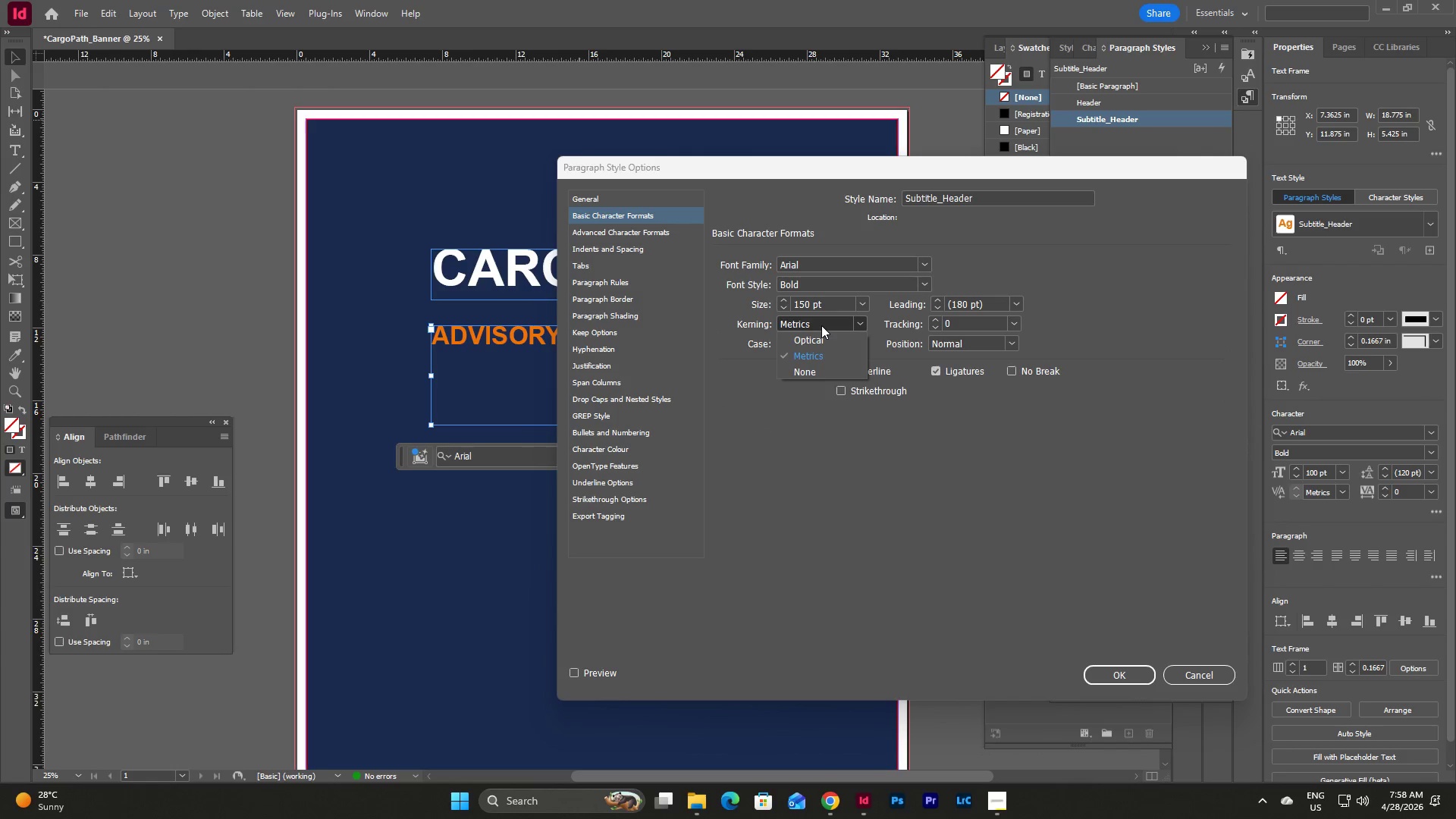 
left_click([821, 325])
 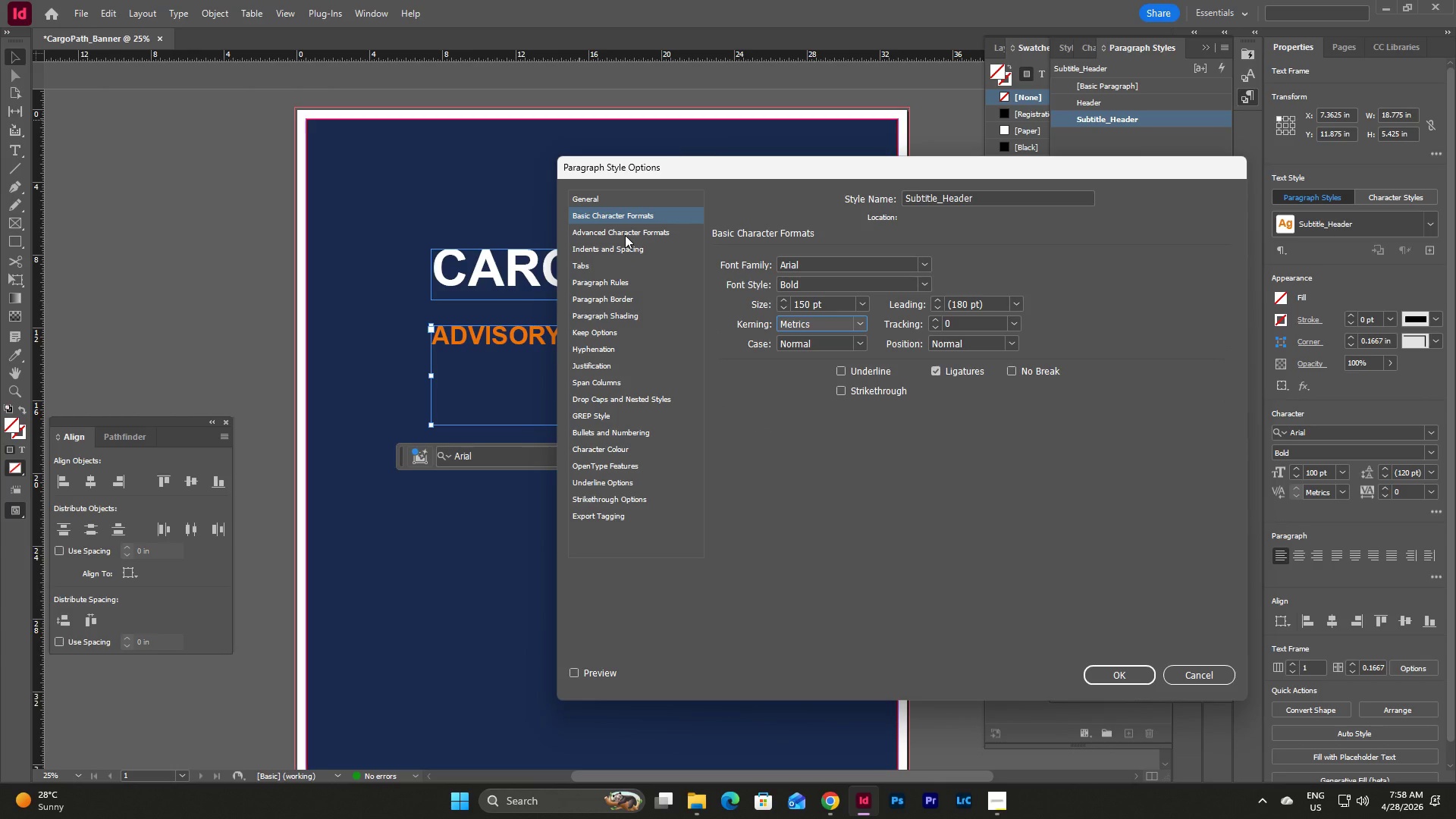 
left_click([625, 235])
 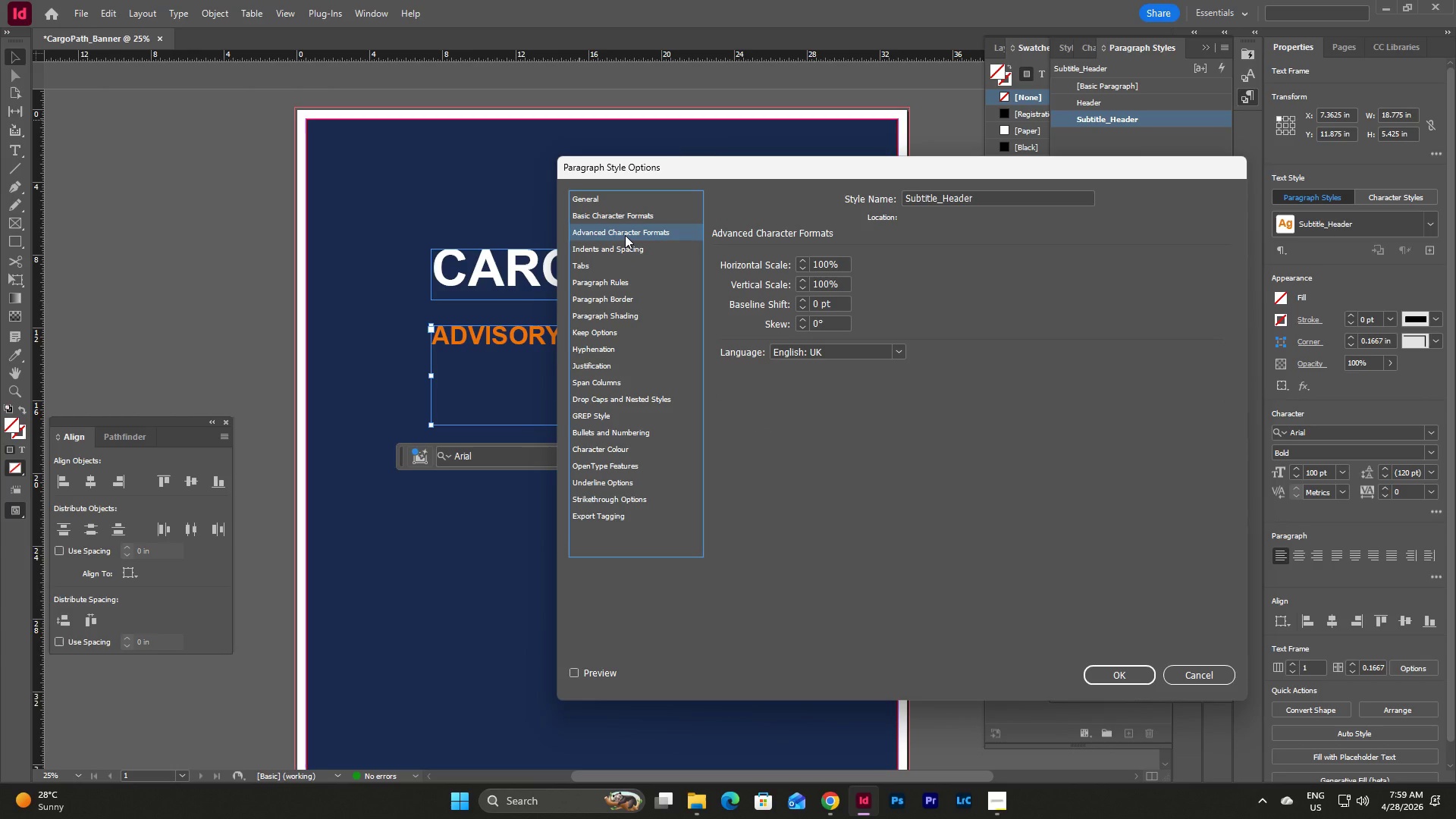 
left_click([625, 250])
 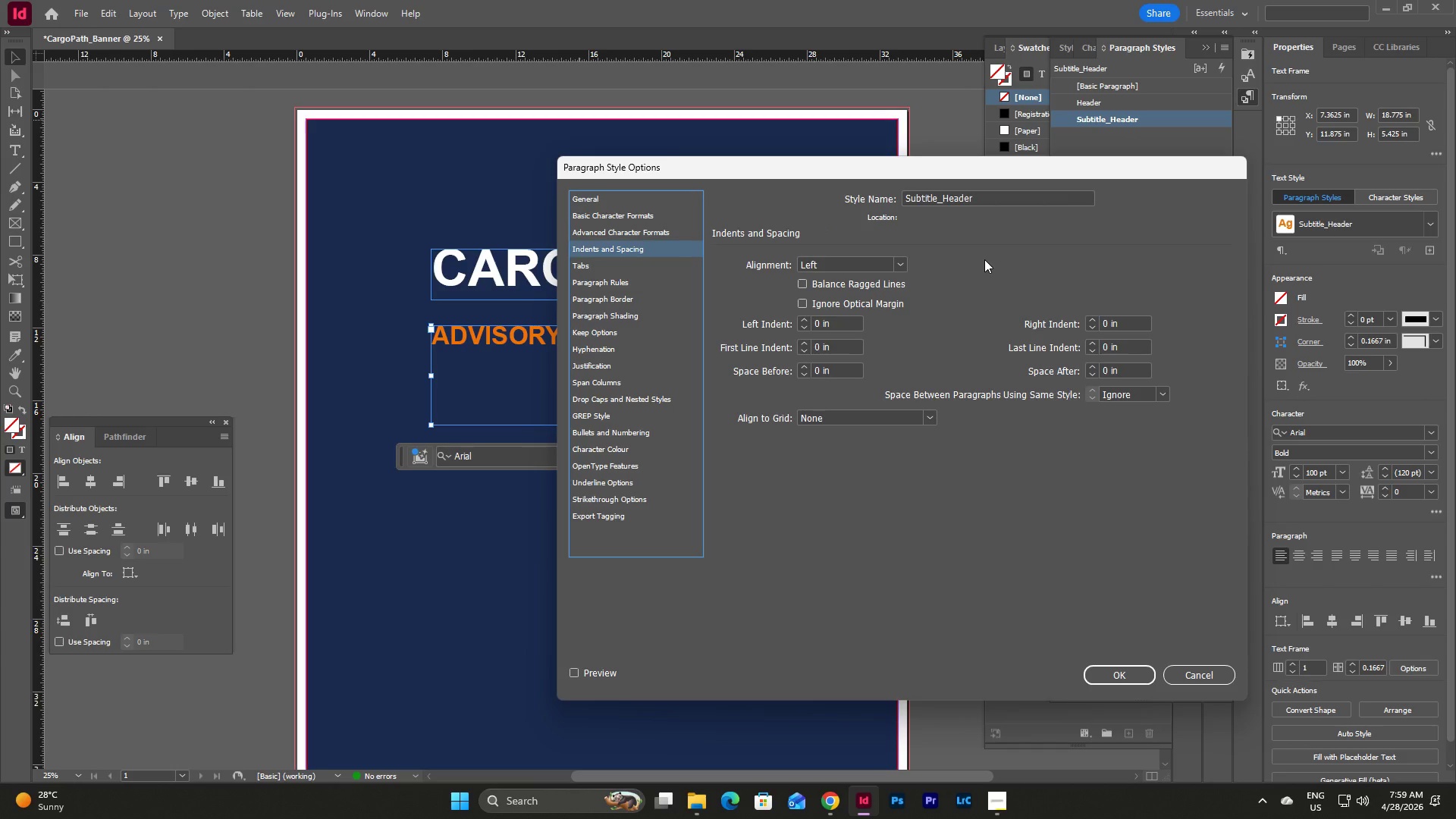 
wait(6.64)
 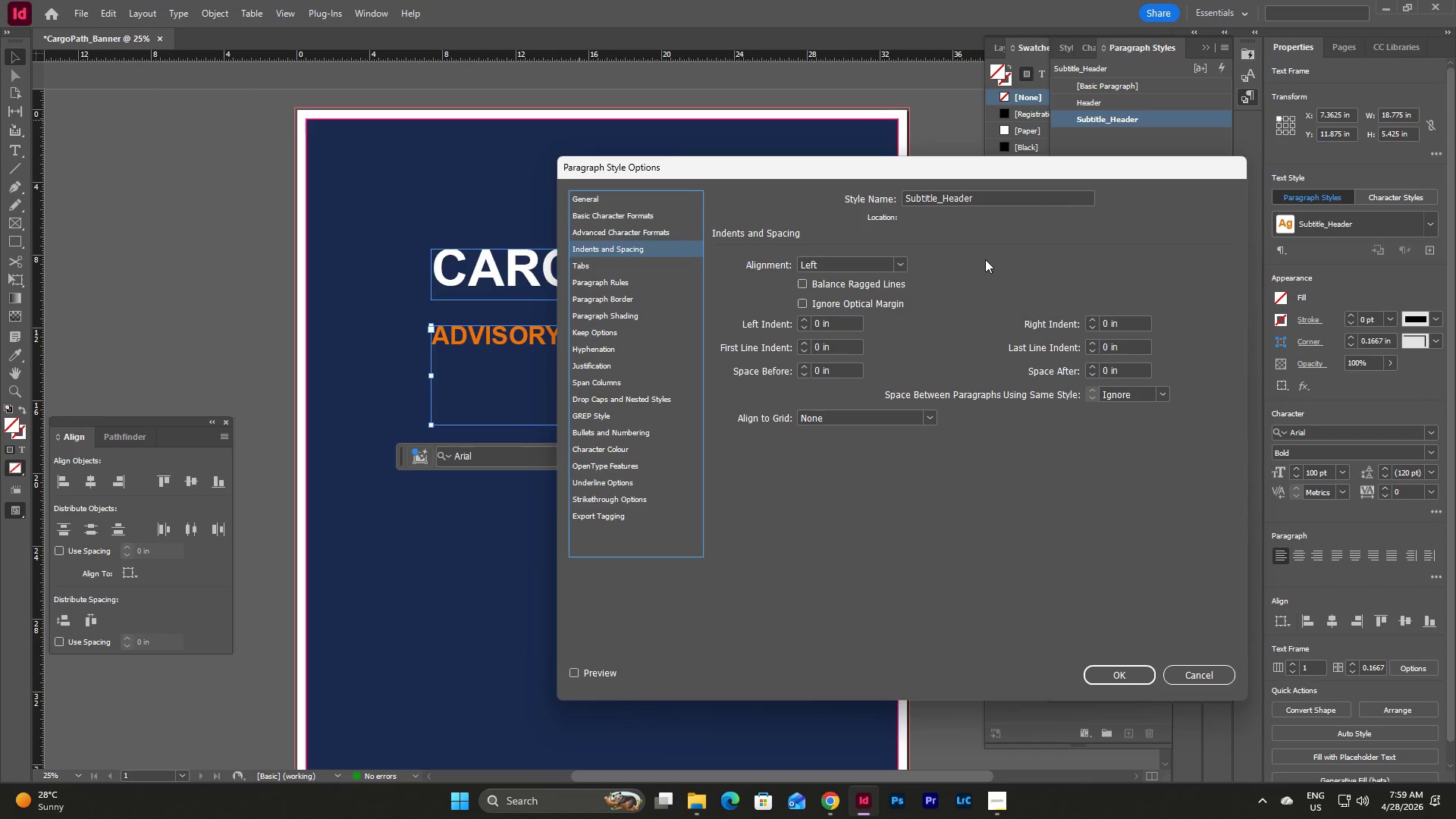 
left_click([606, 269])
 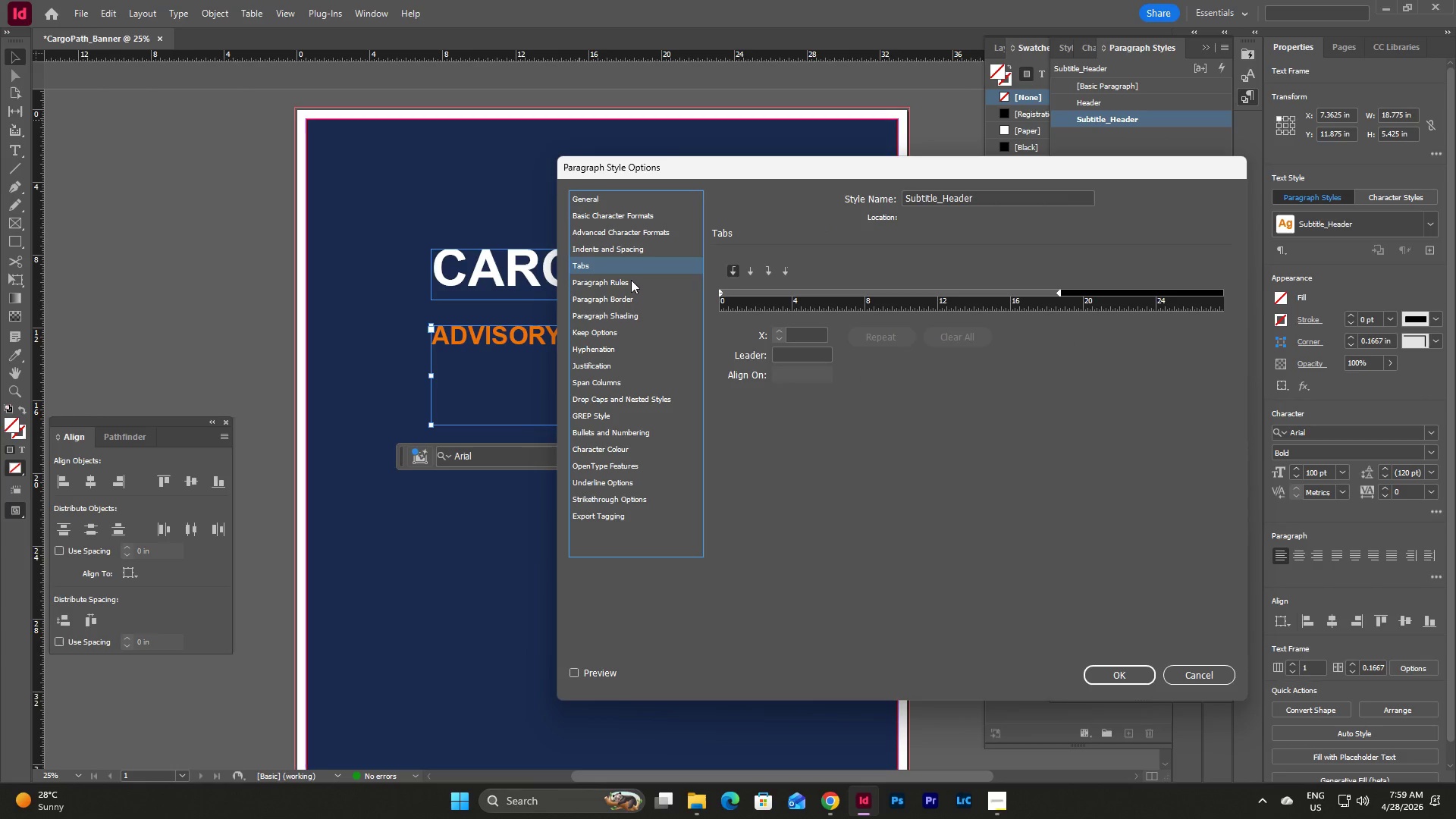 
left_click([631, 280])
 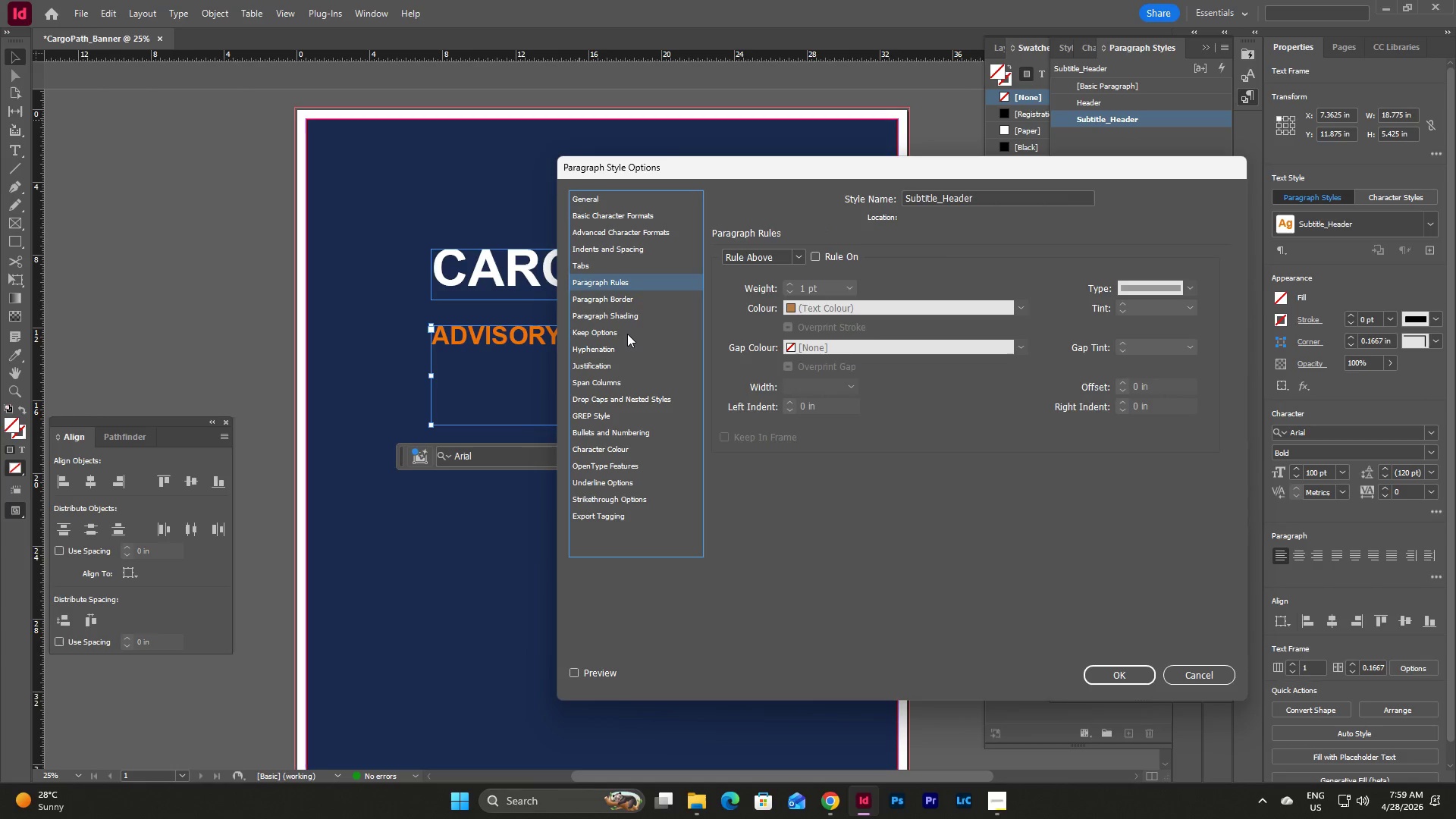 
left_click([626, 333])
 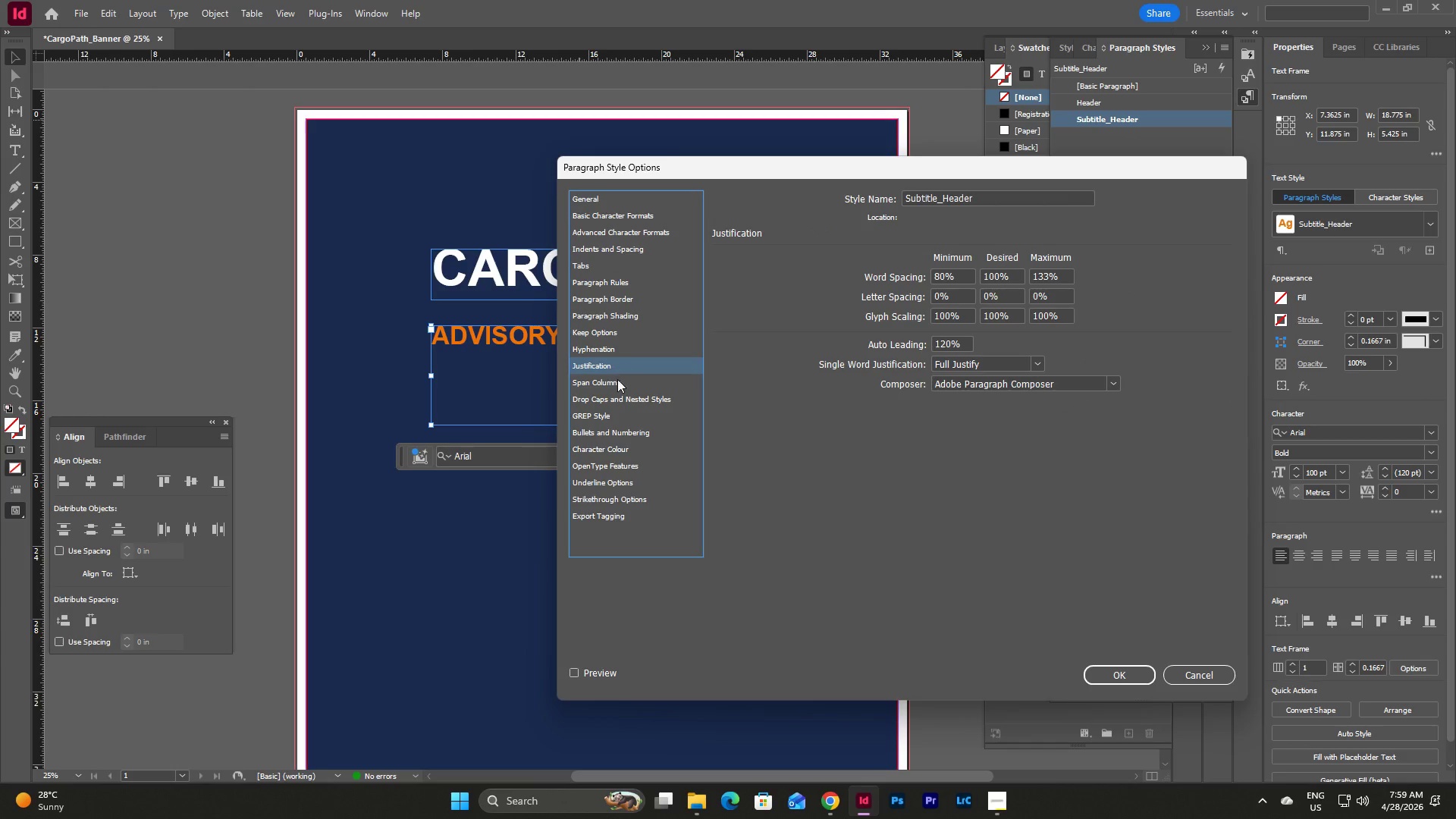 
double_click([617, 387])
 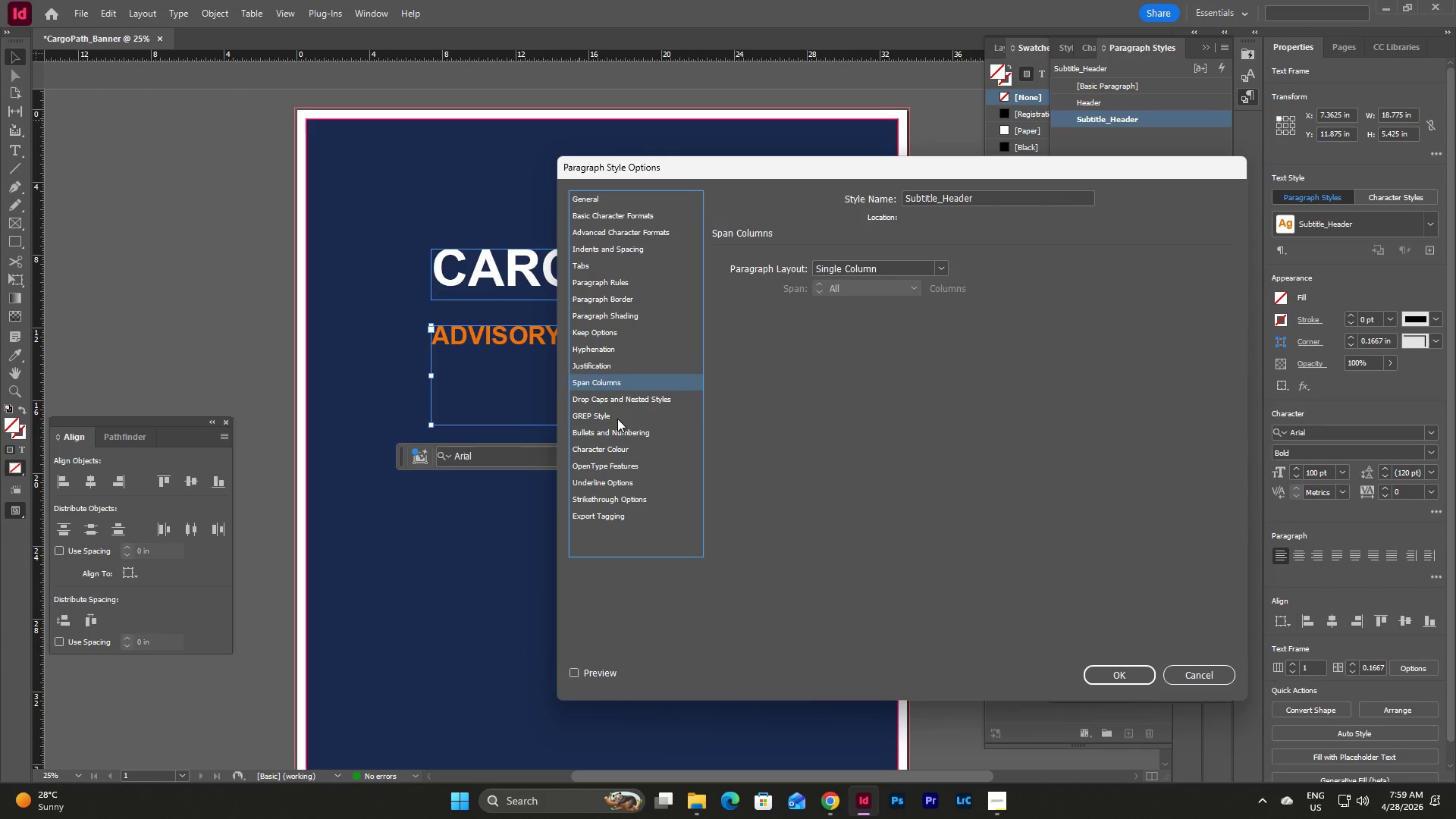 
left_click([617, 419])
 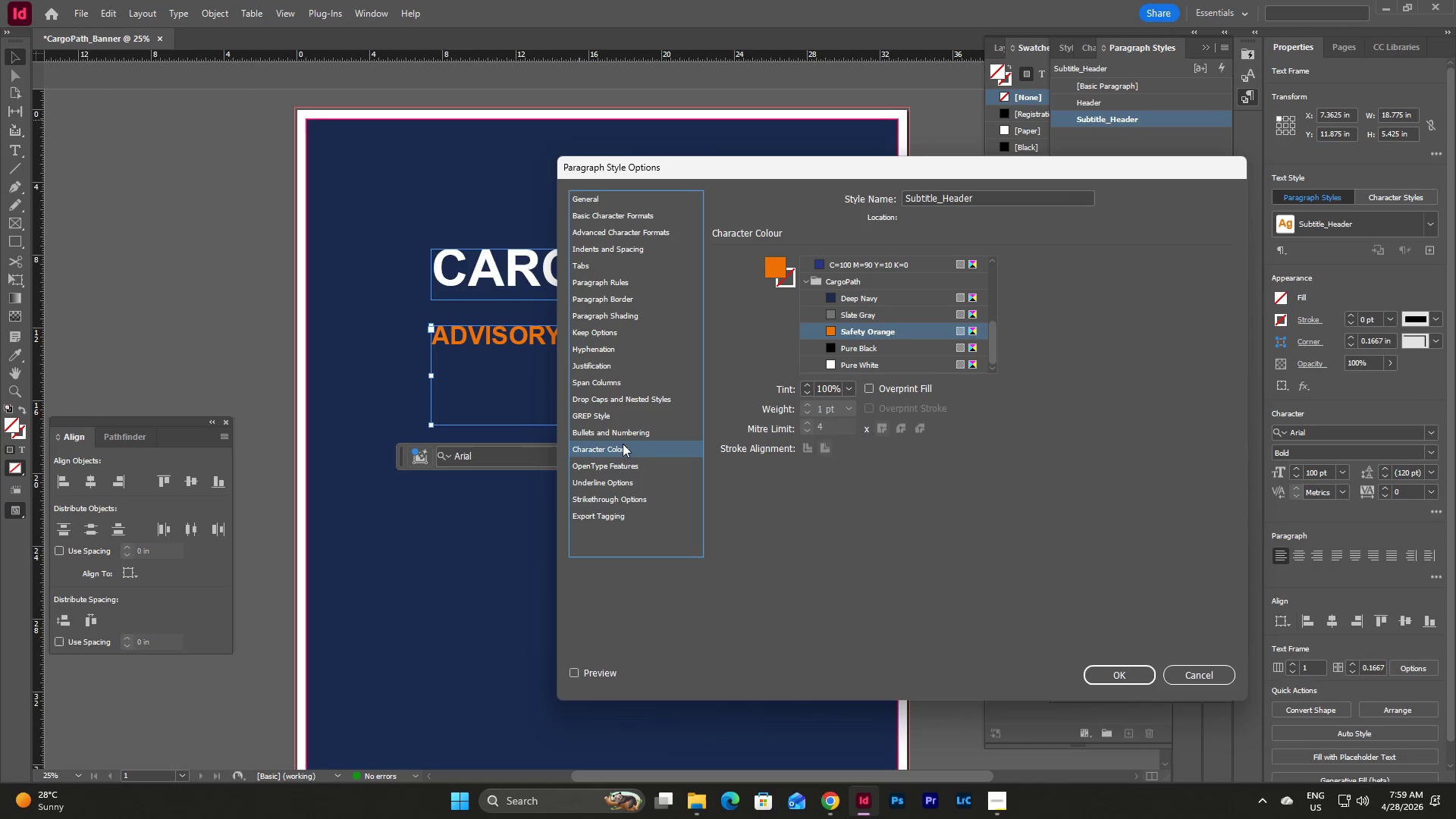 
double_click([628, 461])
 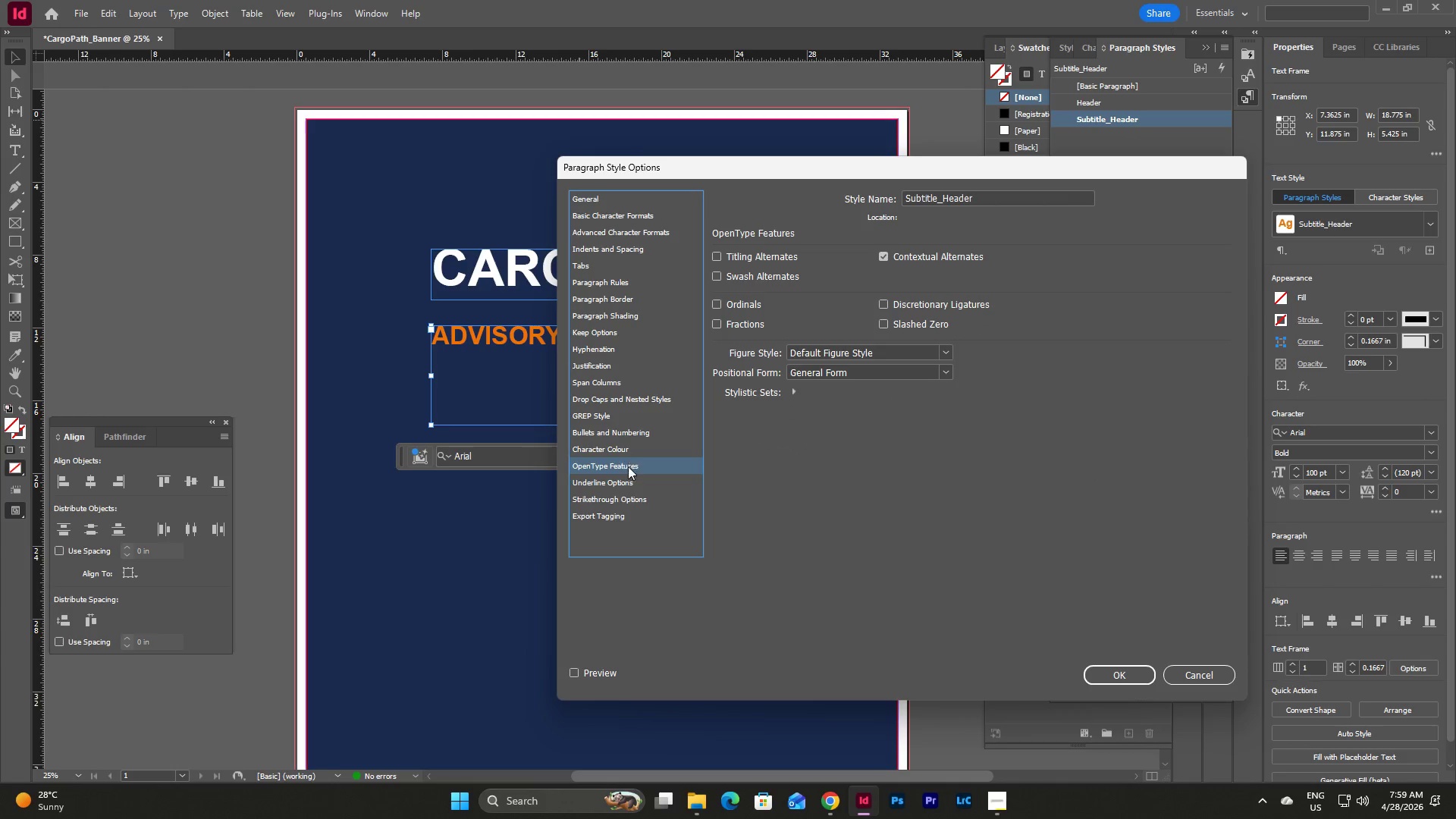 
left_click([623, 490])
 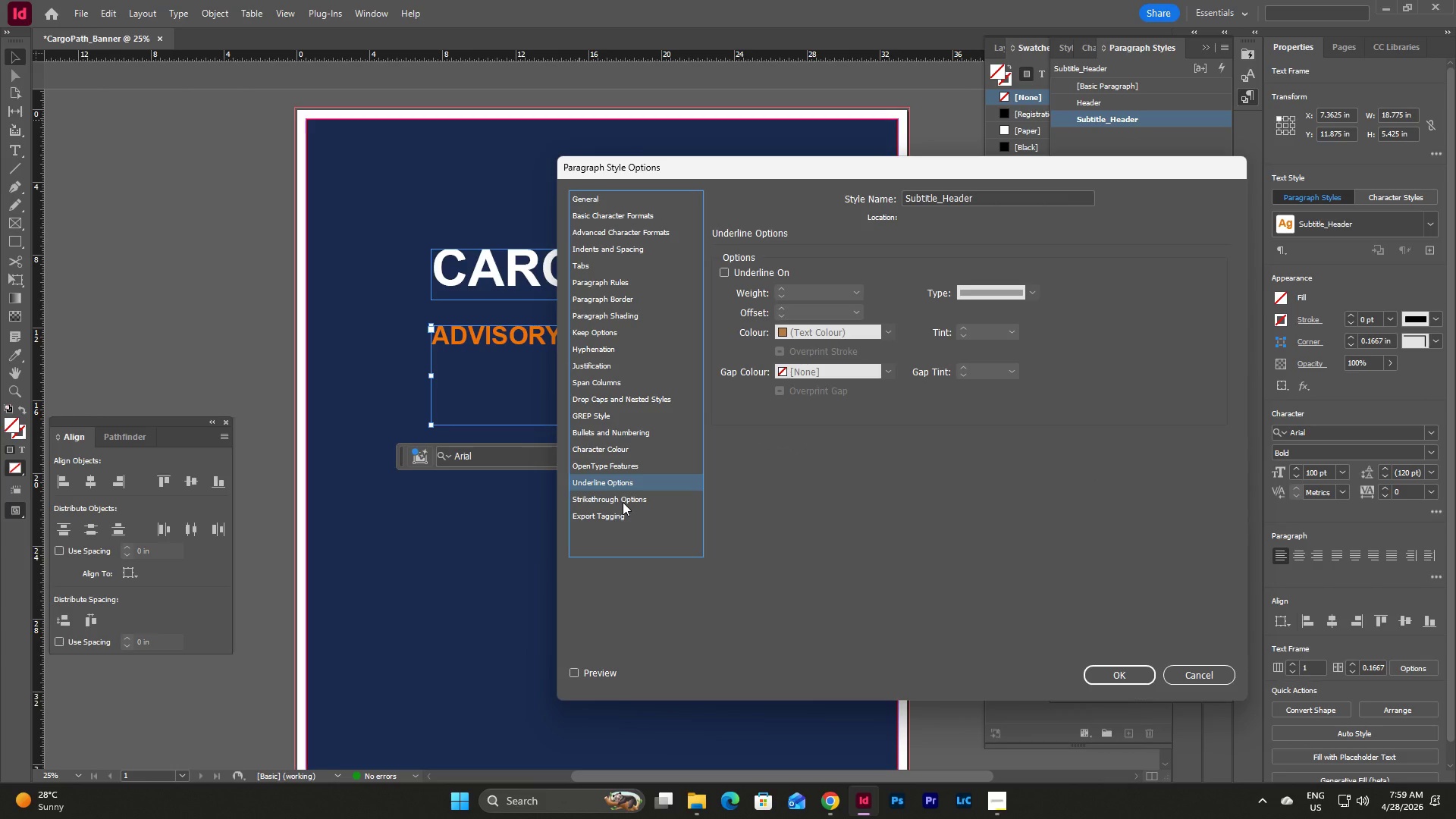 
left_click([623, 502])
 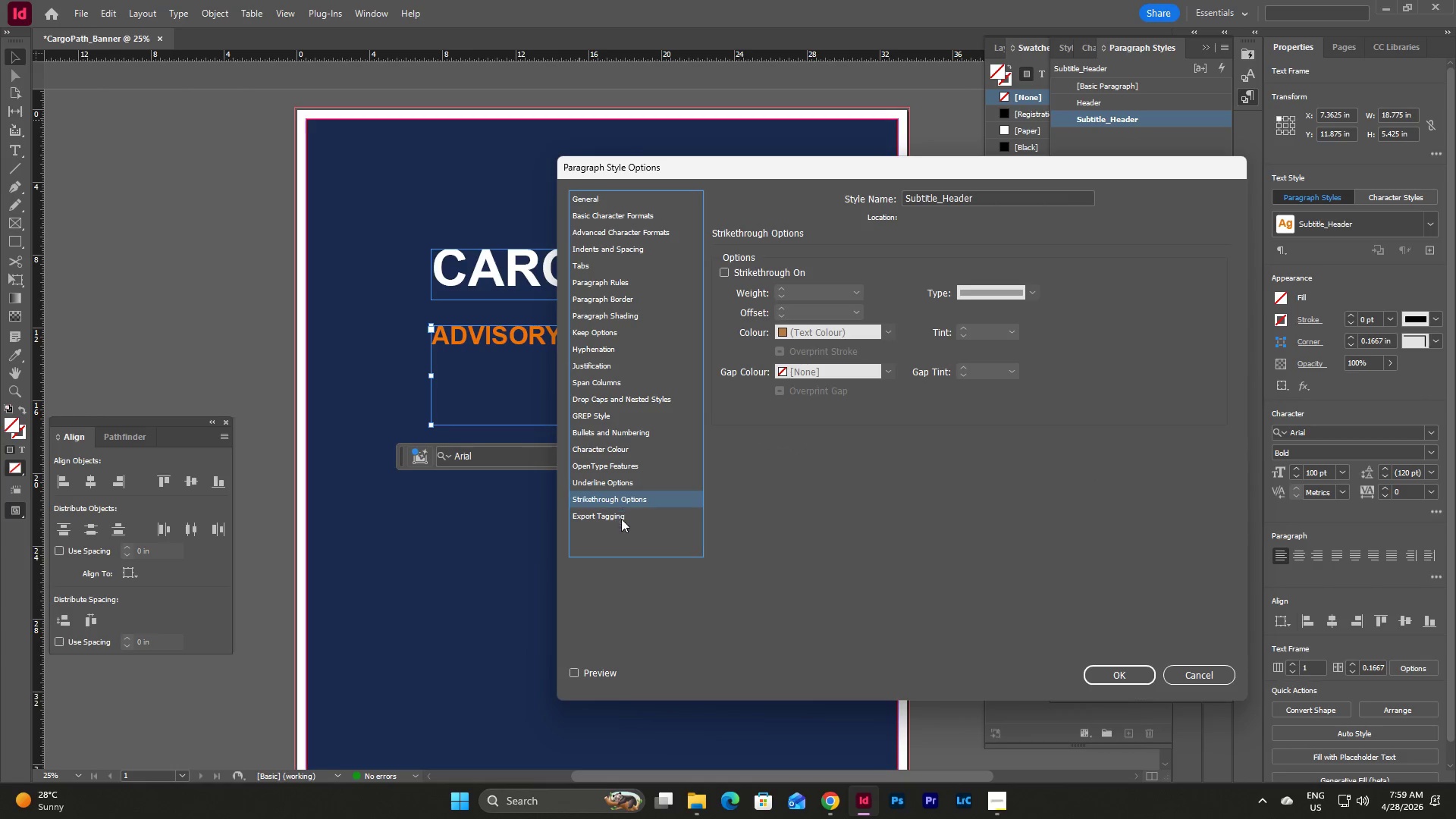 
left_click([621, 519])
 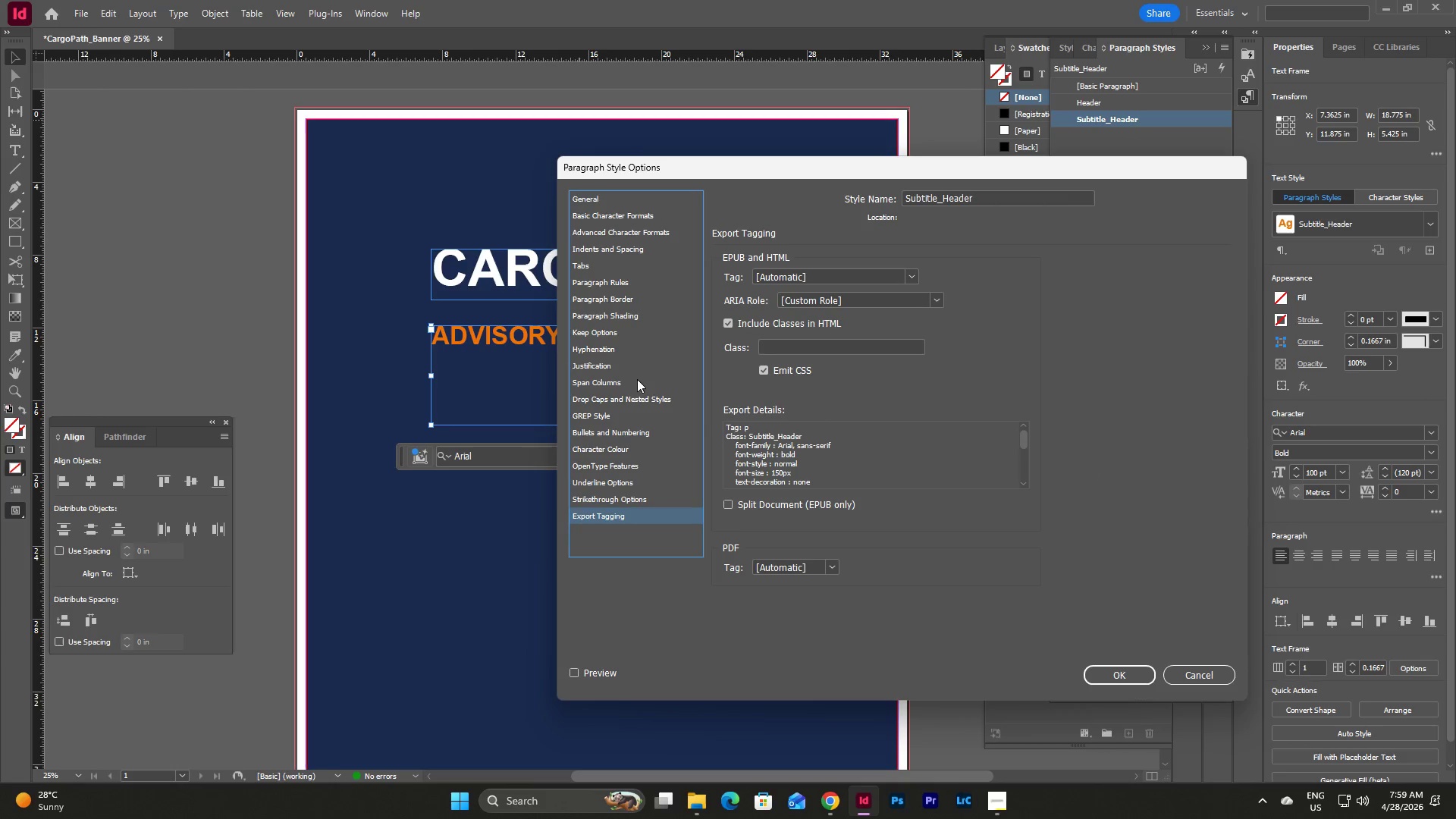 
scroll: coordinate [637, 369], scroll_direction: up, amount: 4.0
 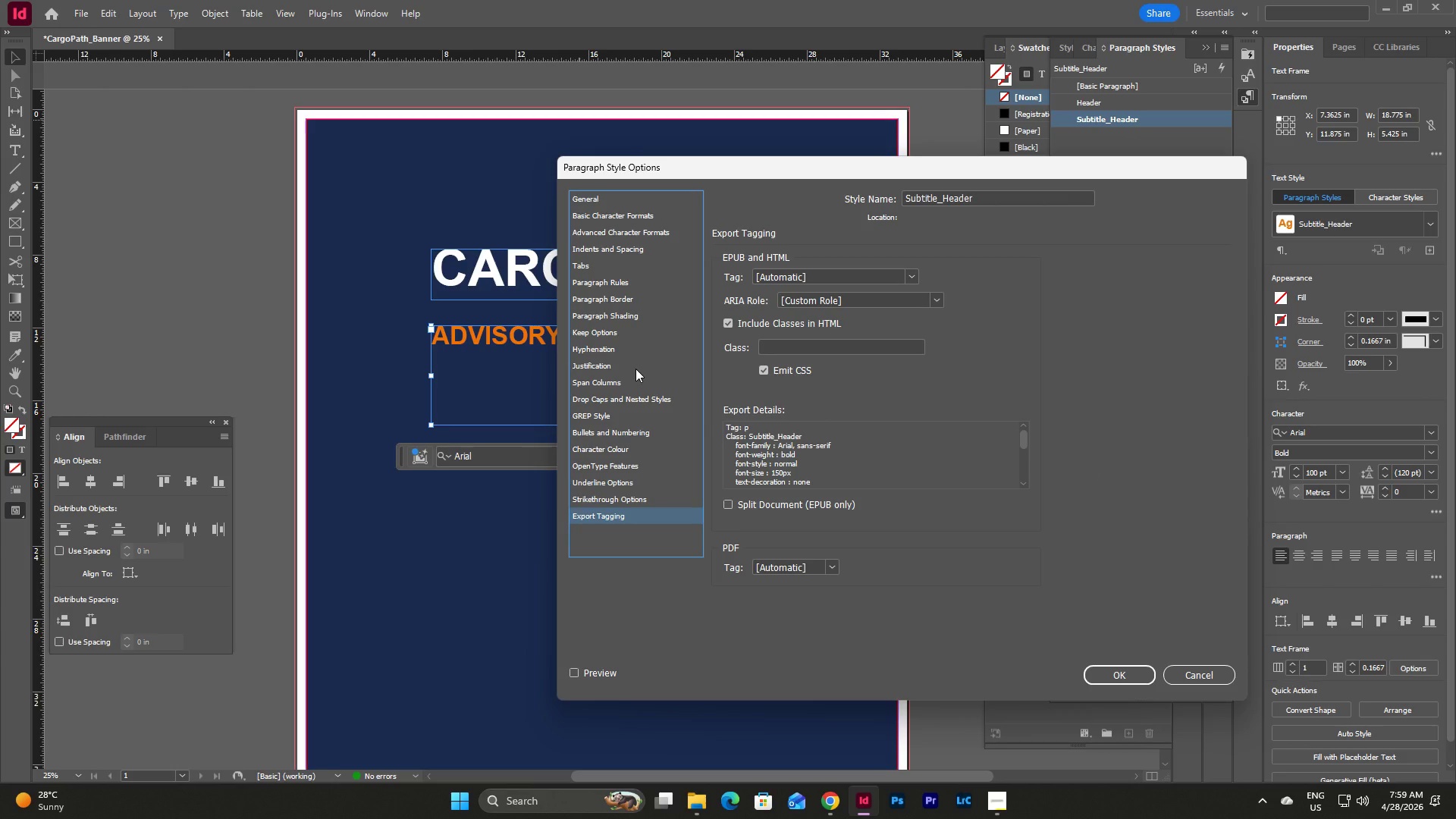 
wait(25.7)
 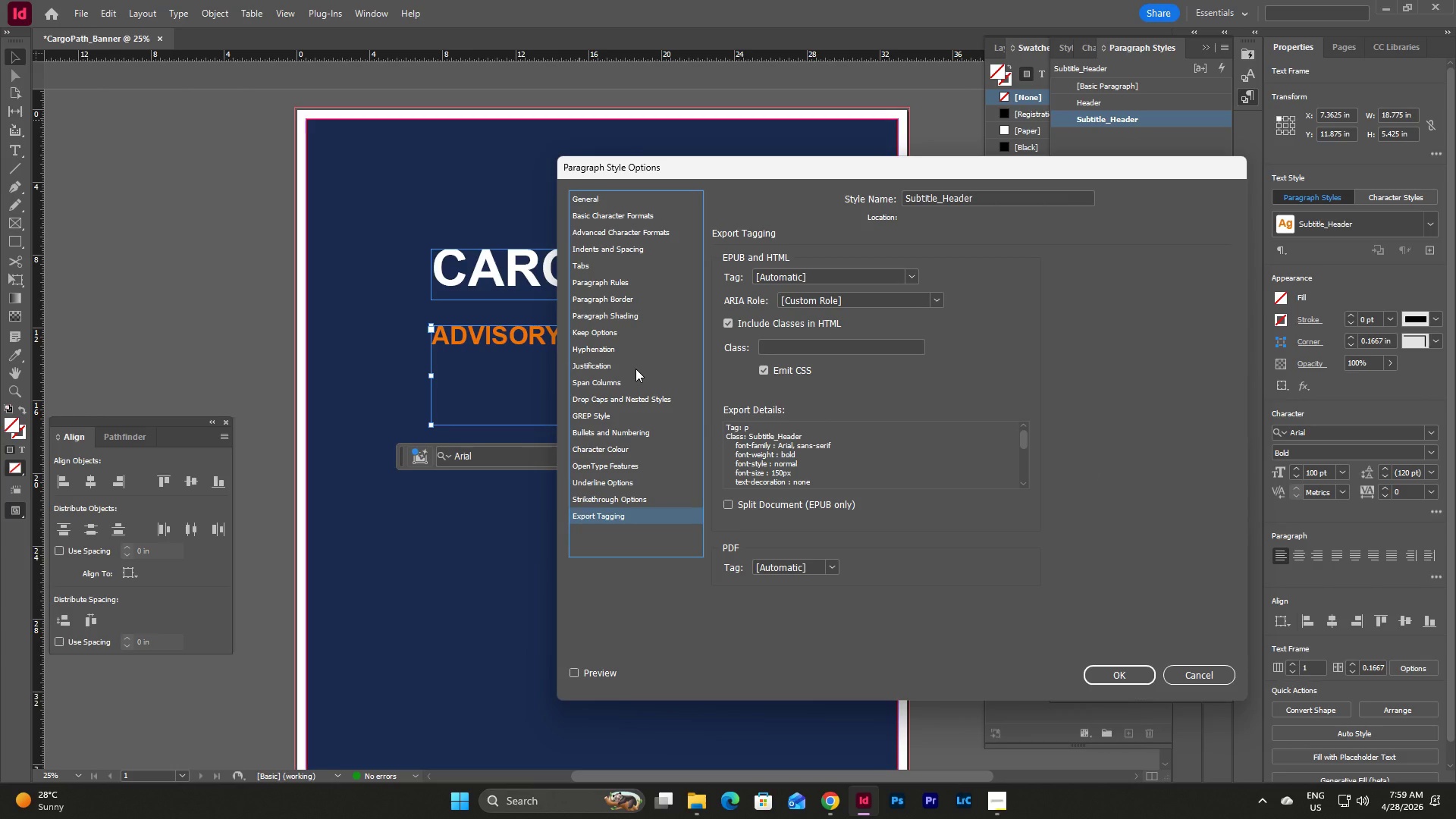 
left_click([612, 211])
 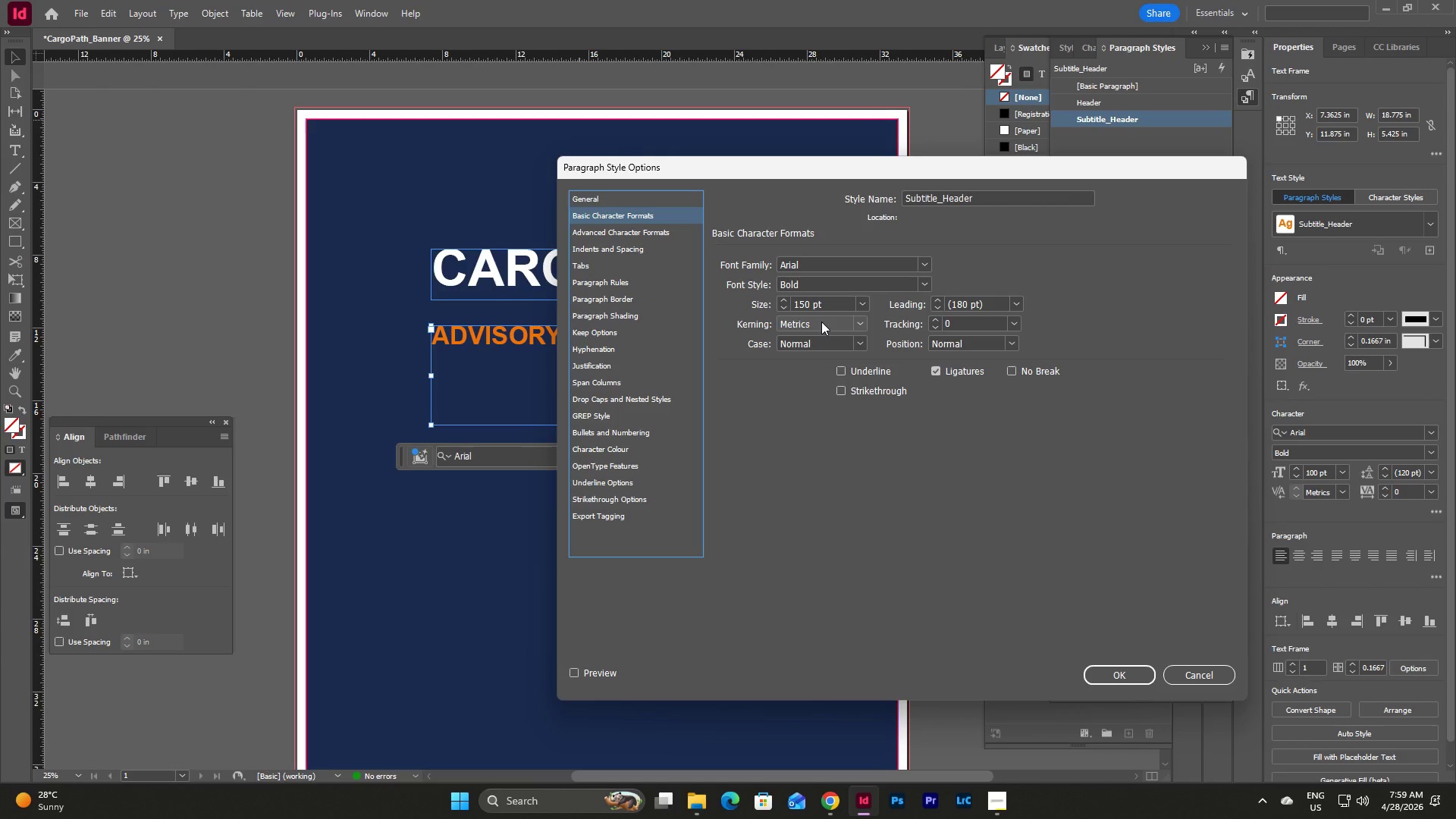 
wait(10.69)
 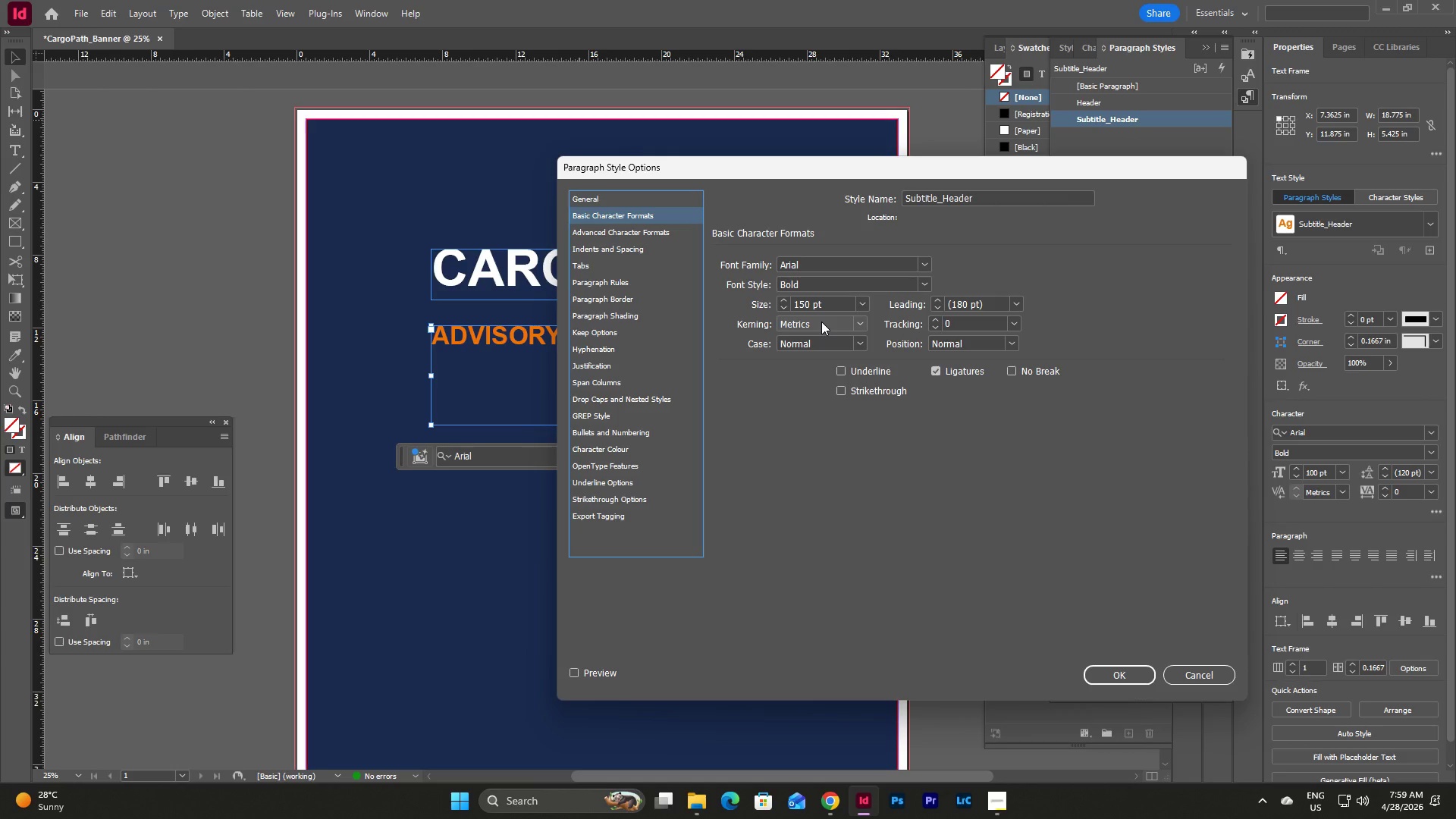 
left_click([1018, 320])
 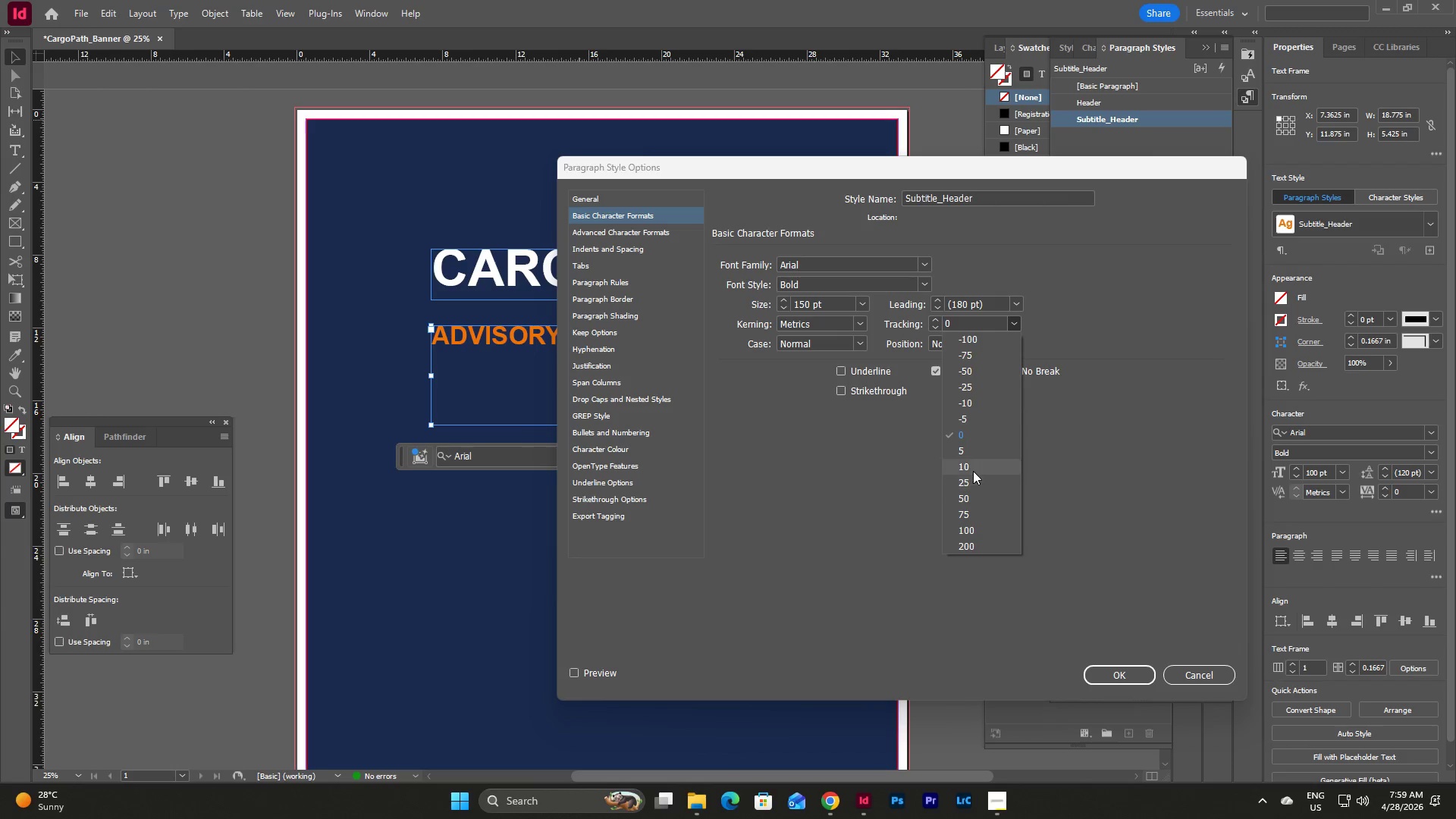 
left_click([971, 497])
 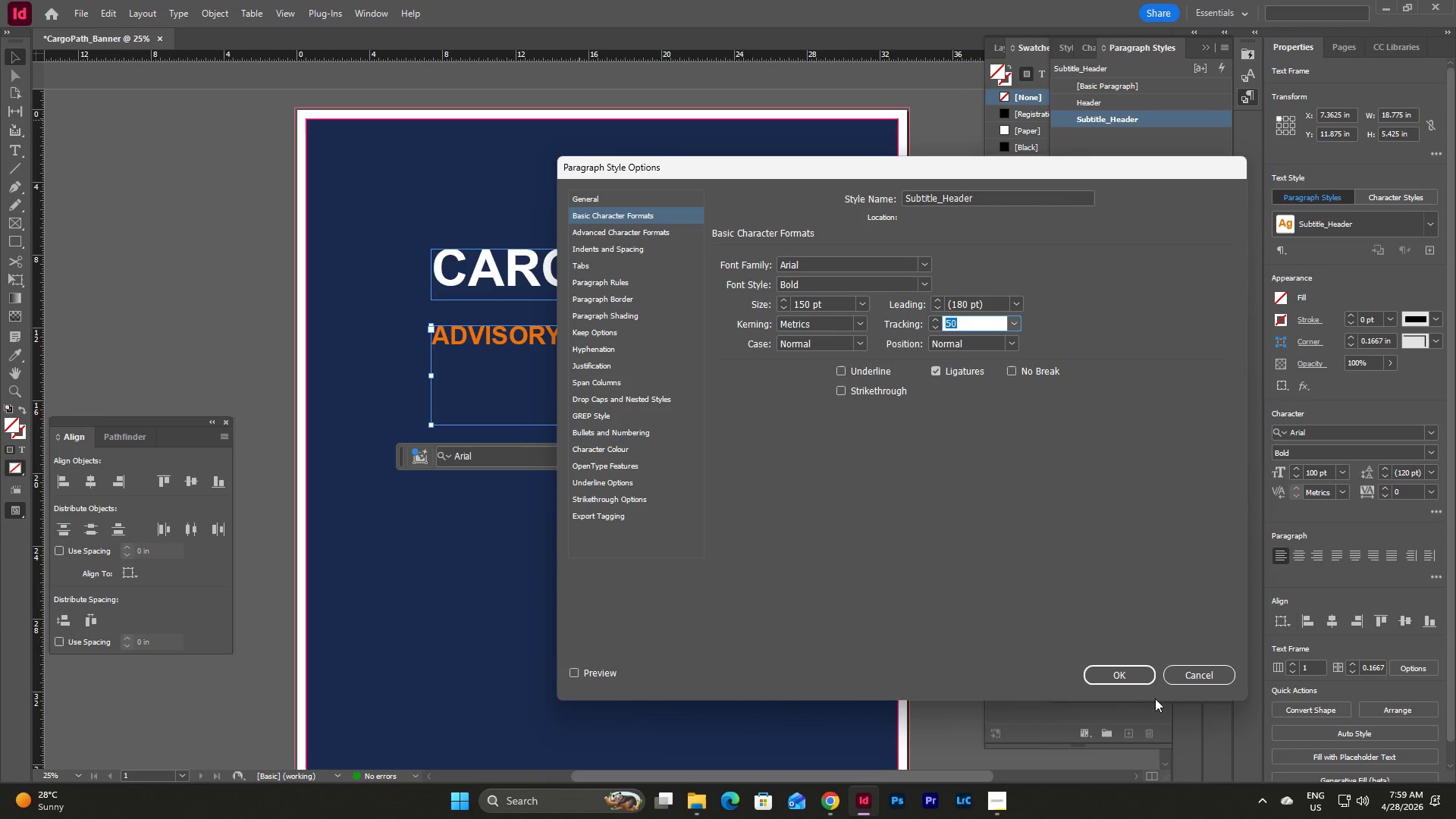 
left_click([1132, 674])
 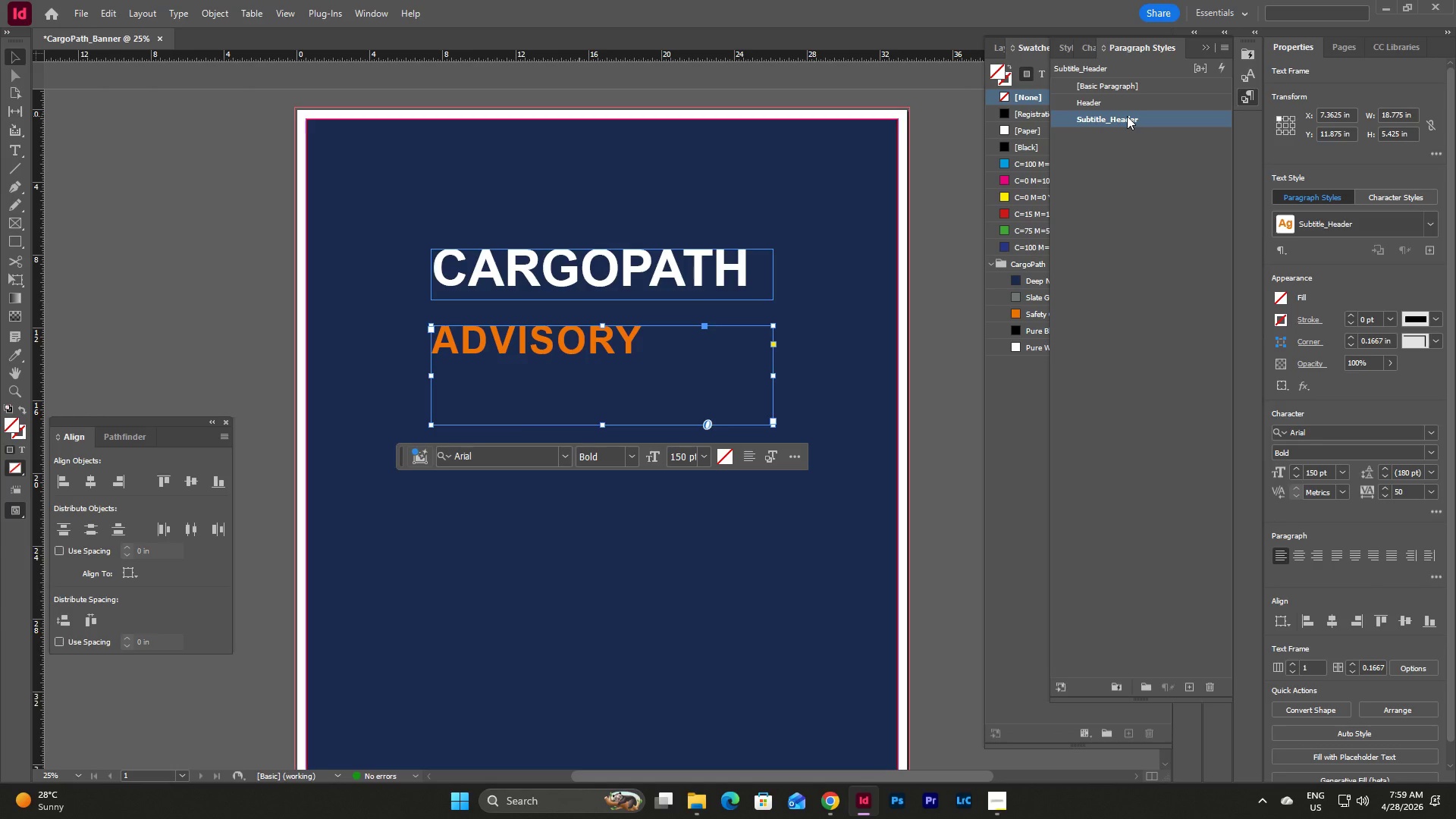 
right_click([1127, 116])
 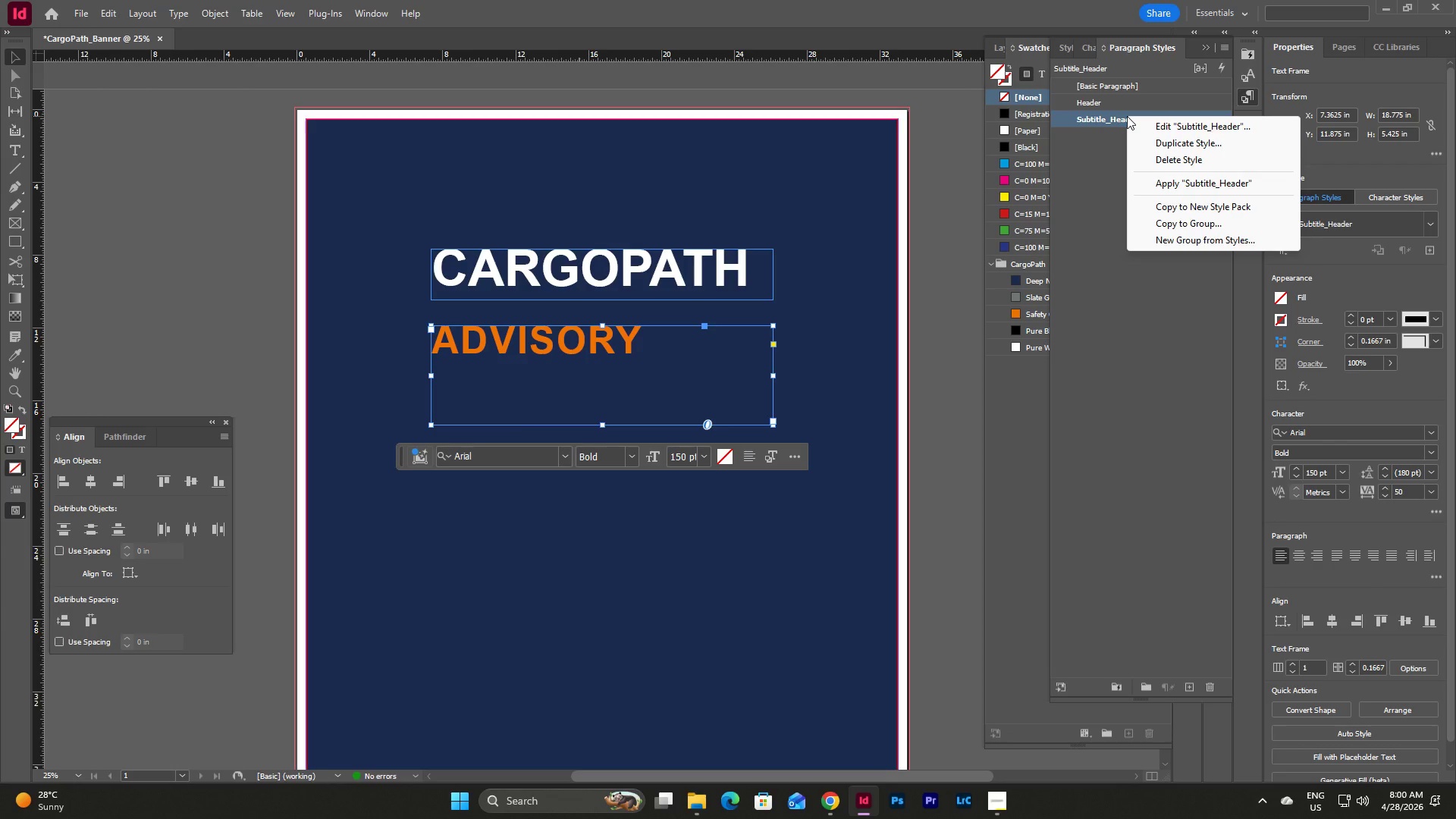 
double_click([1127, 116])
 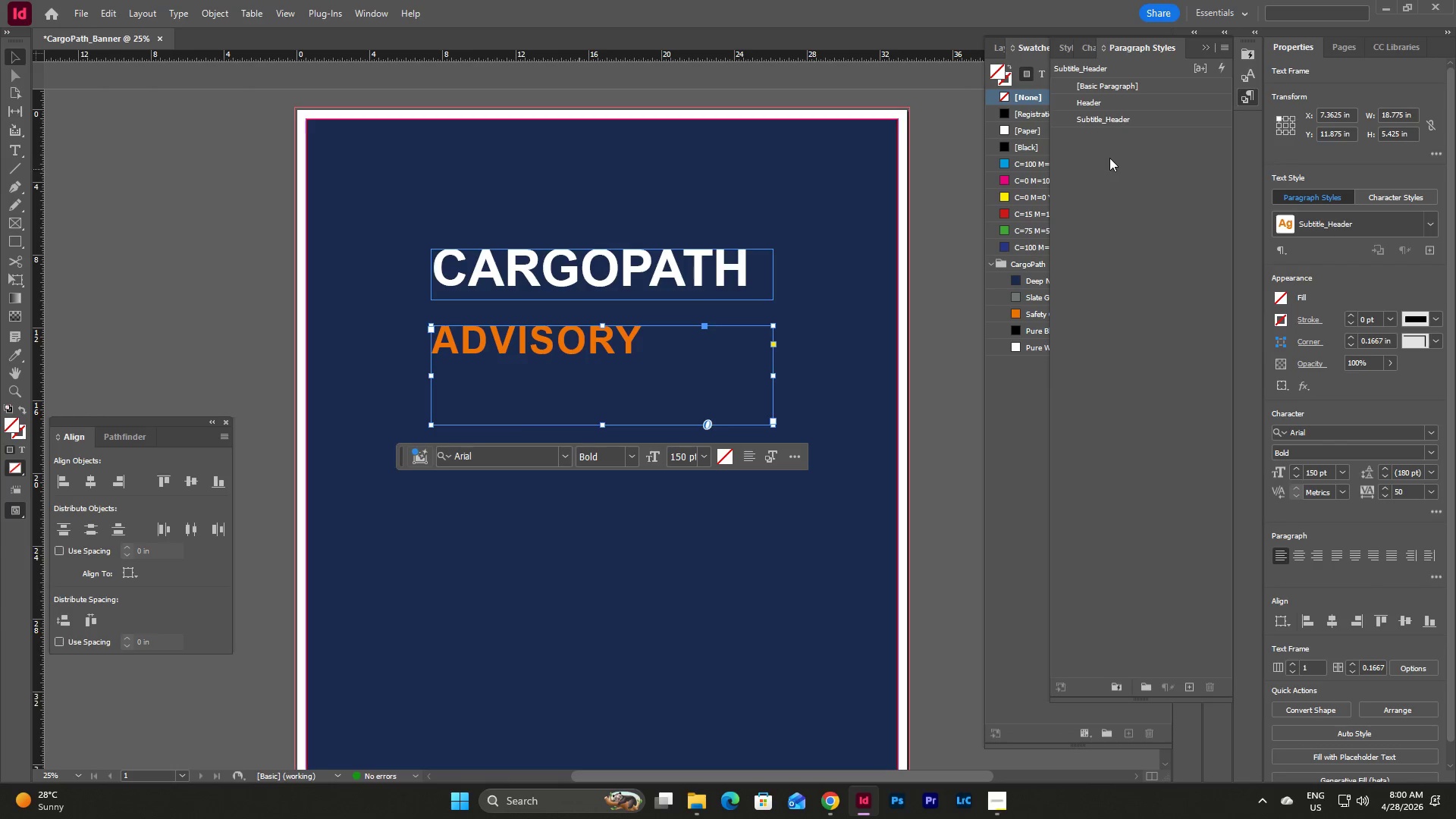 
double_click([1113, 121])
 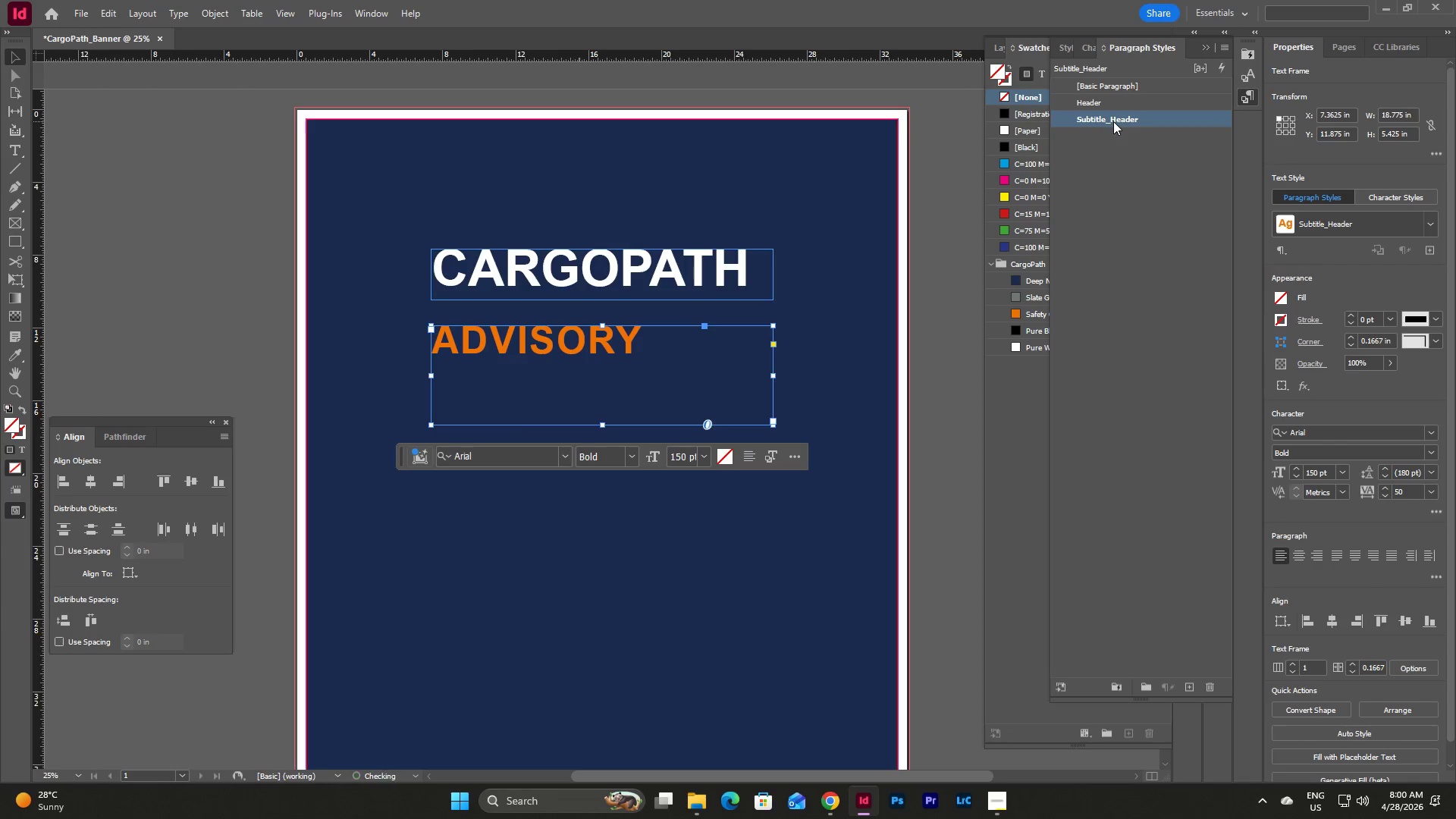 
triple_click([1113, 121])
 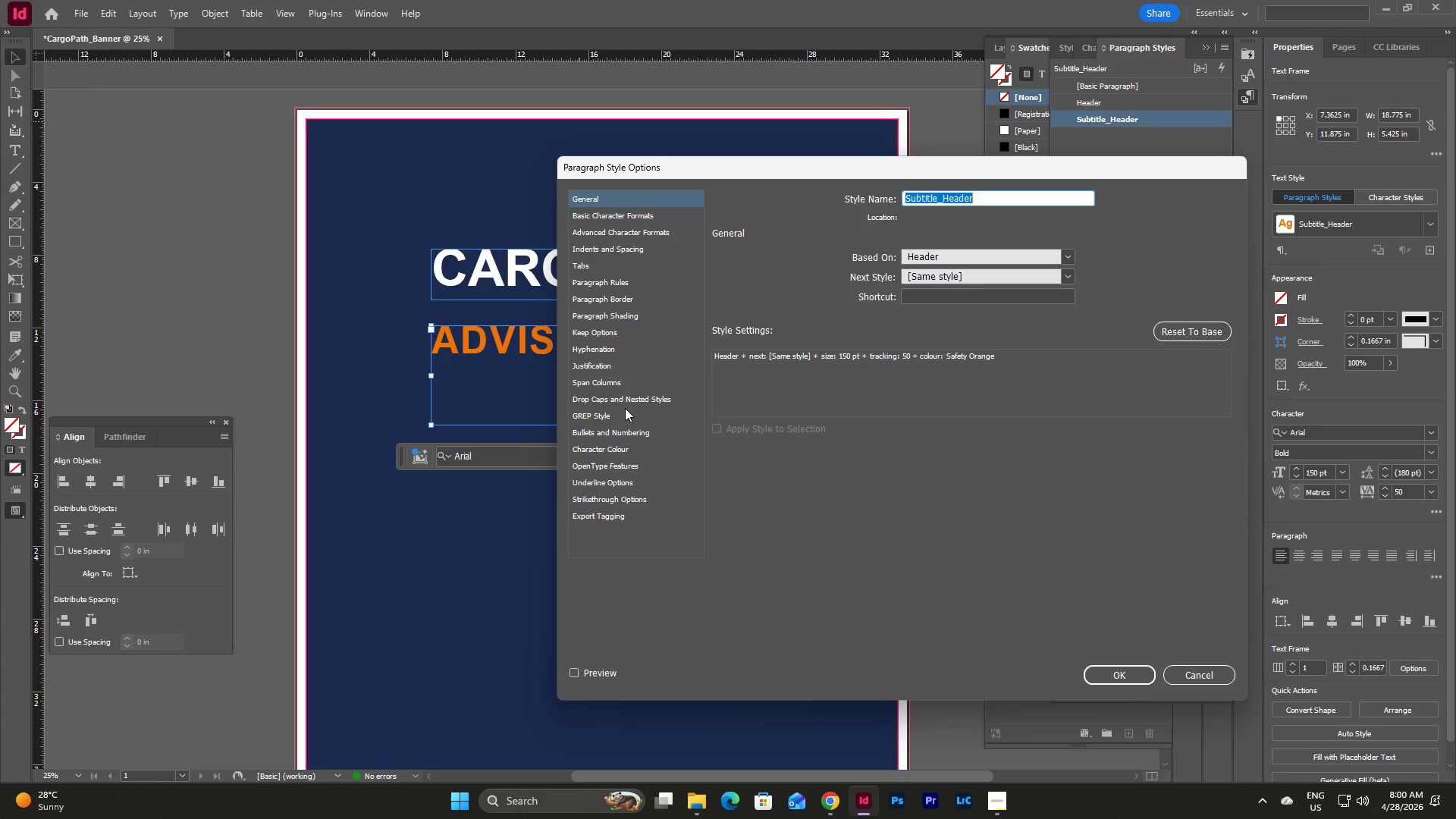 
left_click([626, 209])
 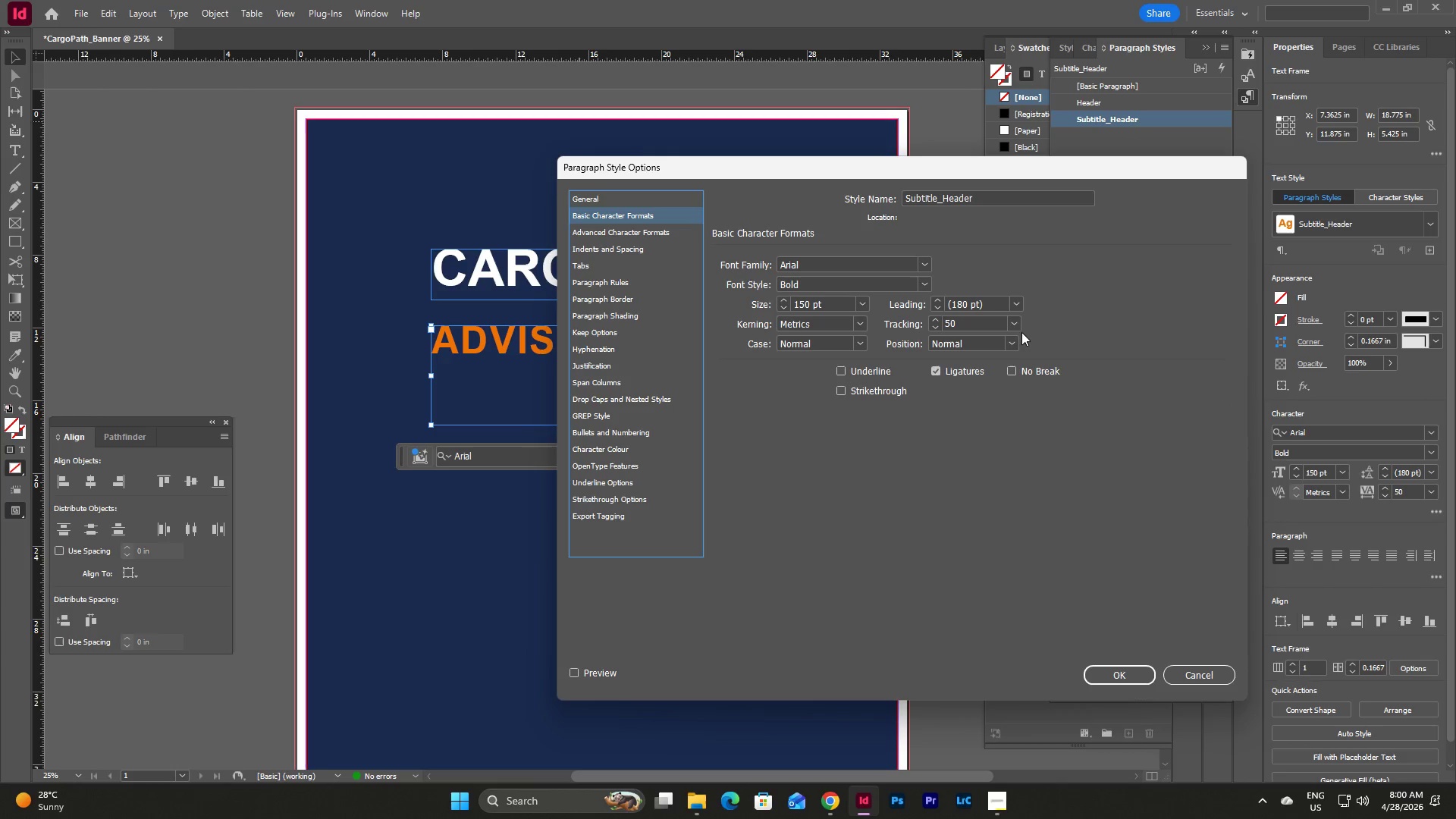 
left_click([1018, 322])
 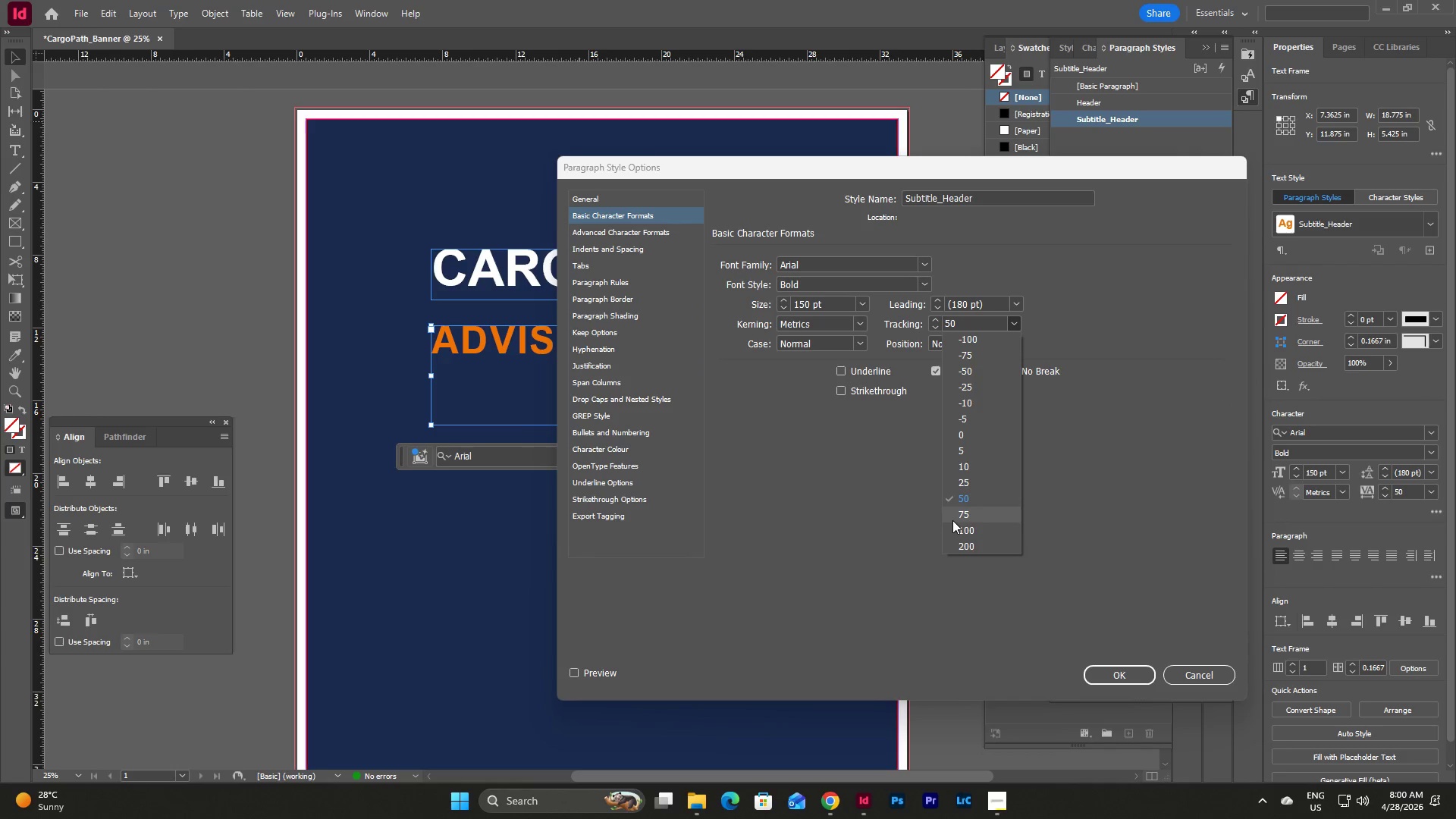 
left_click([957, 529])
 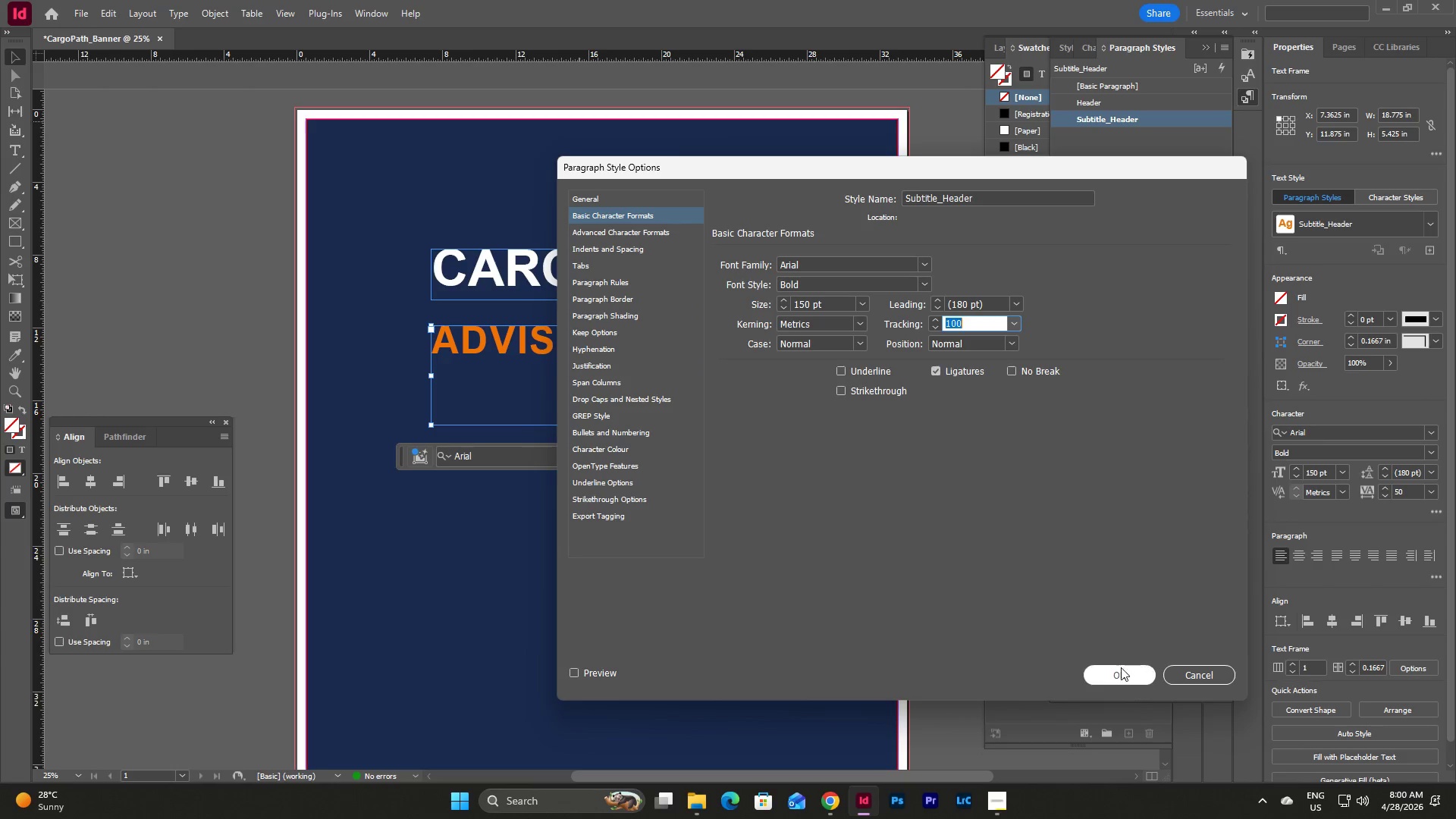 
left_click([1121, 673])
 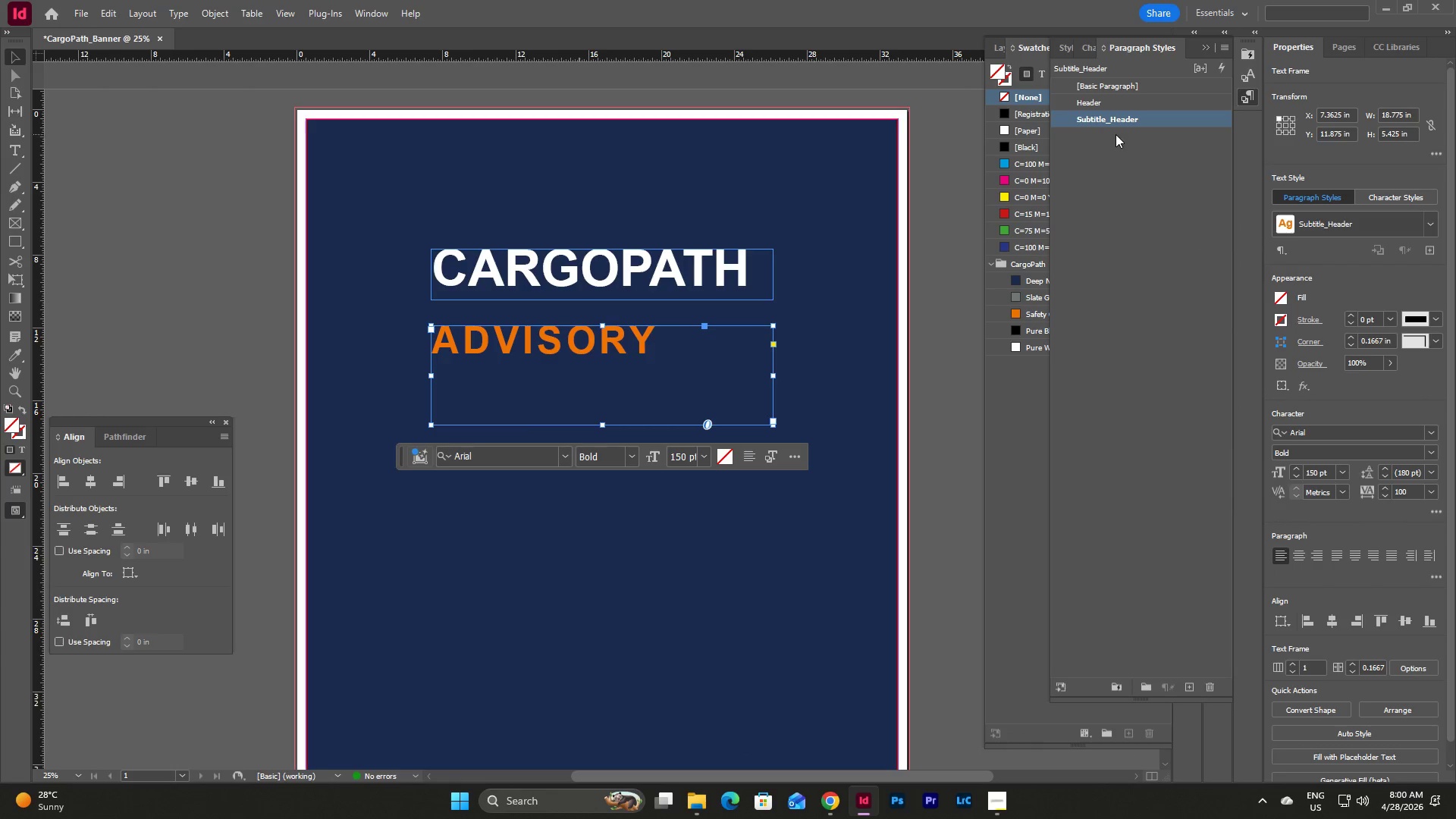 
double_click([1119, 118])
 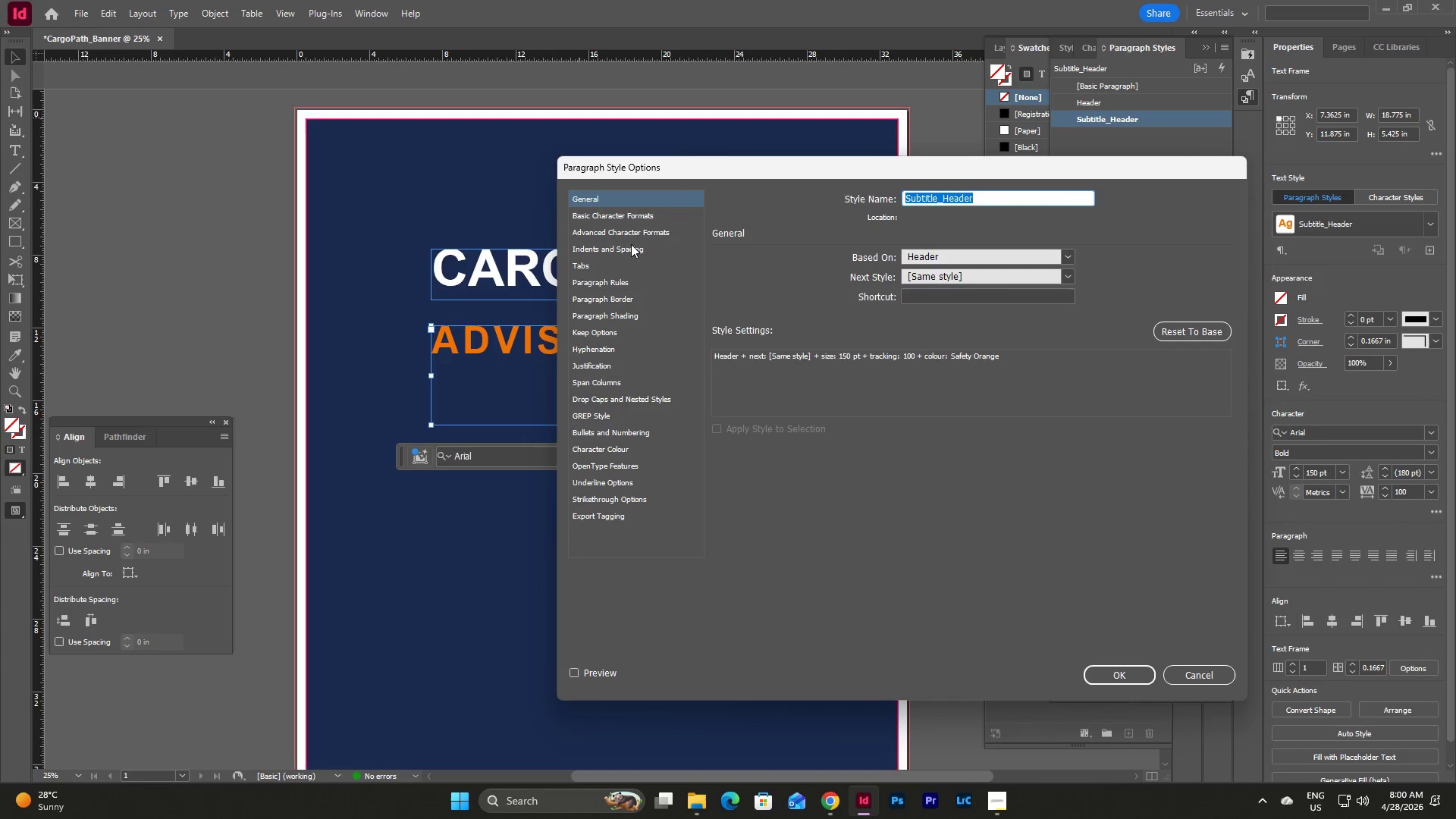 
left_click([625, 215])
 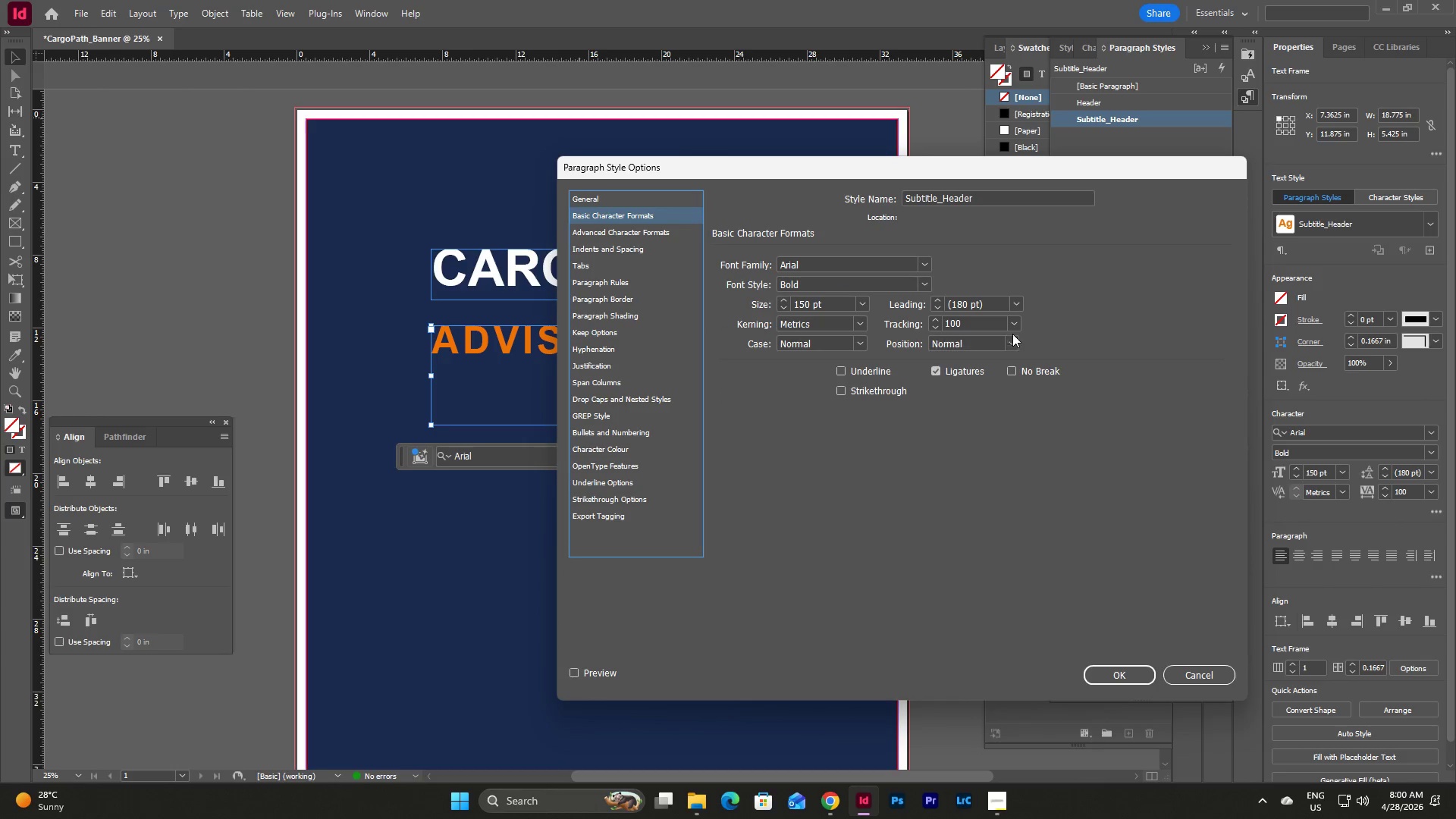 
left_click([1018, 323])
 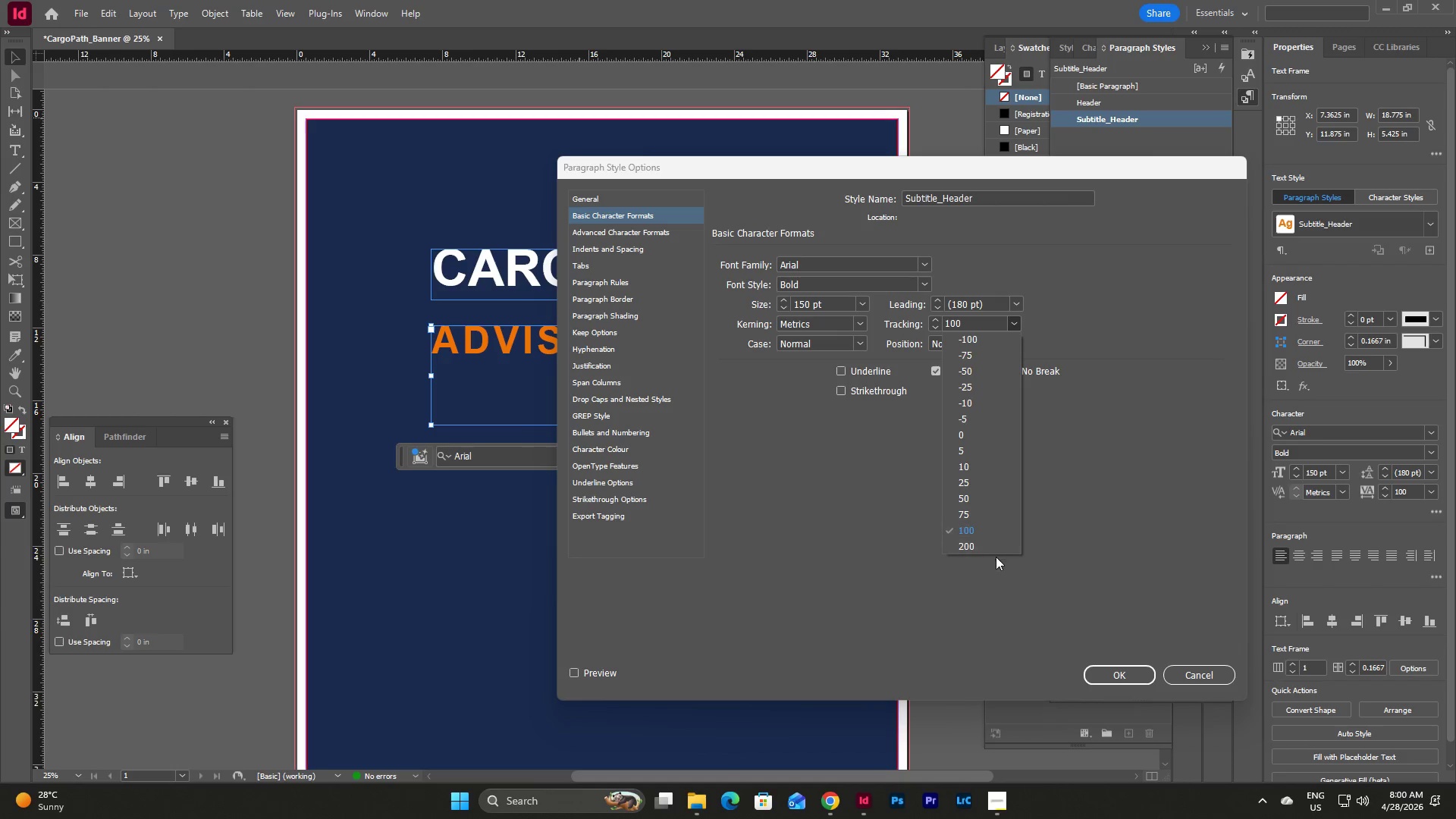 
left_click([990, 544])
 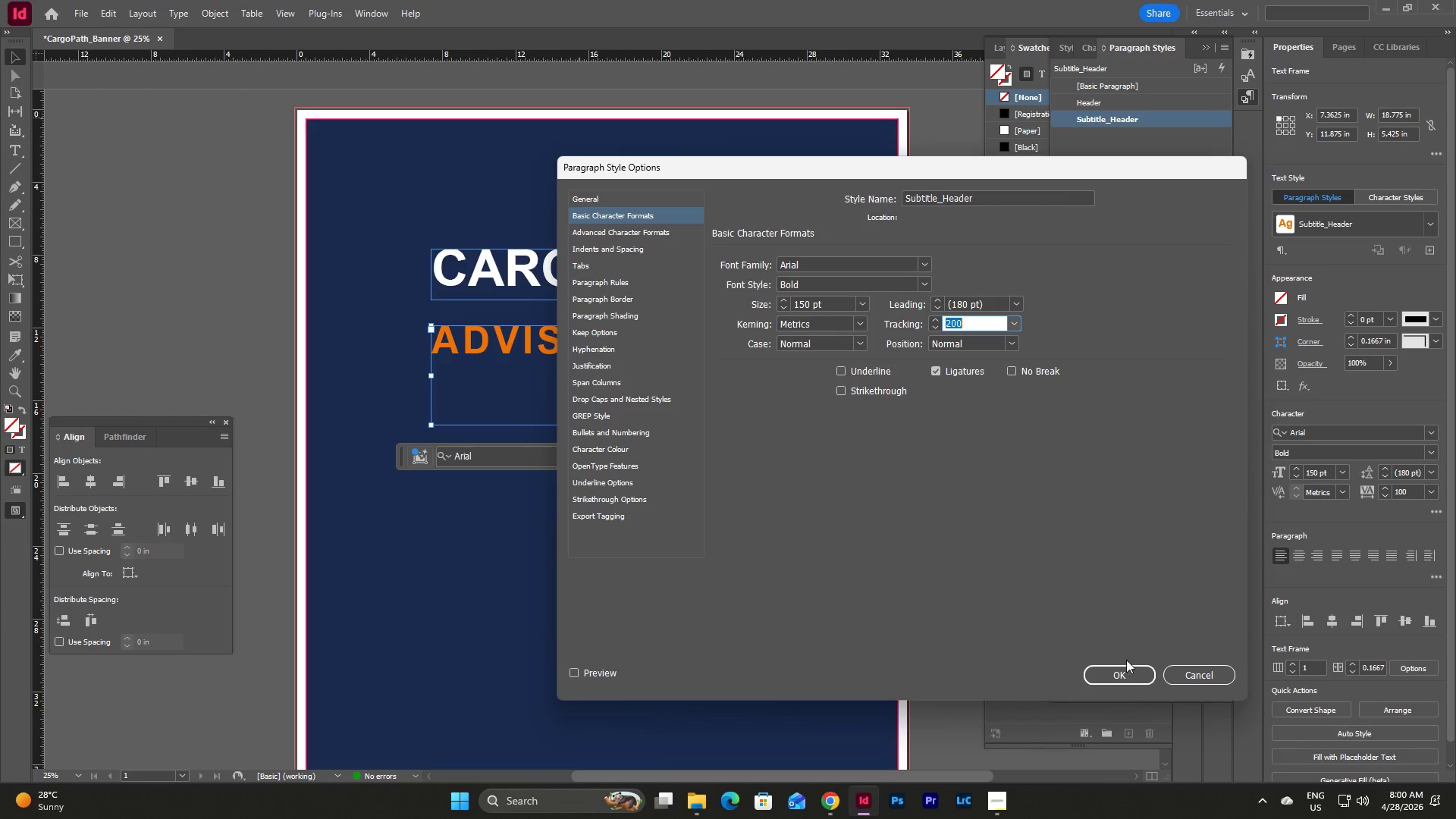 
left_click([1129, 678])
 